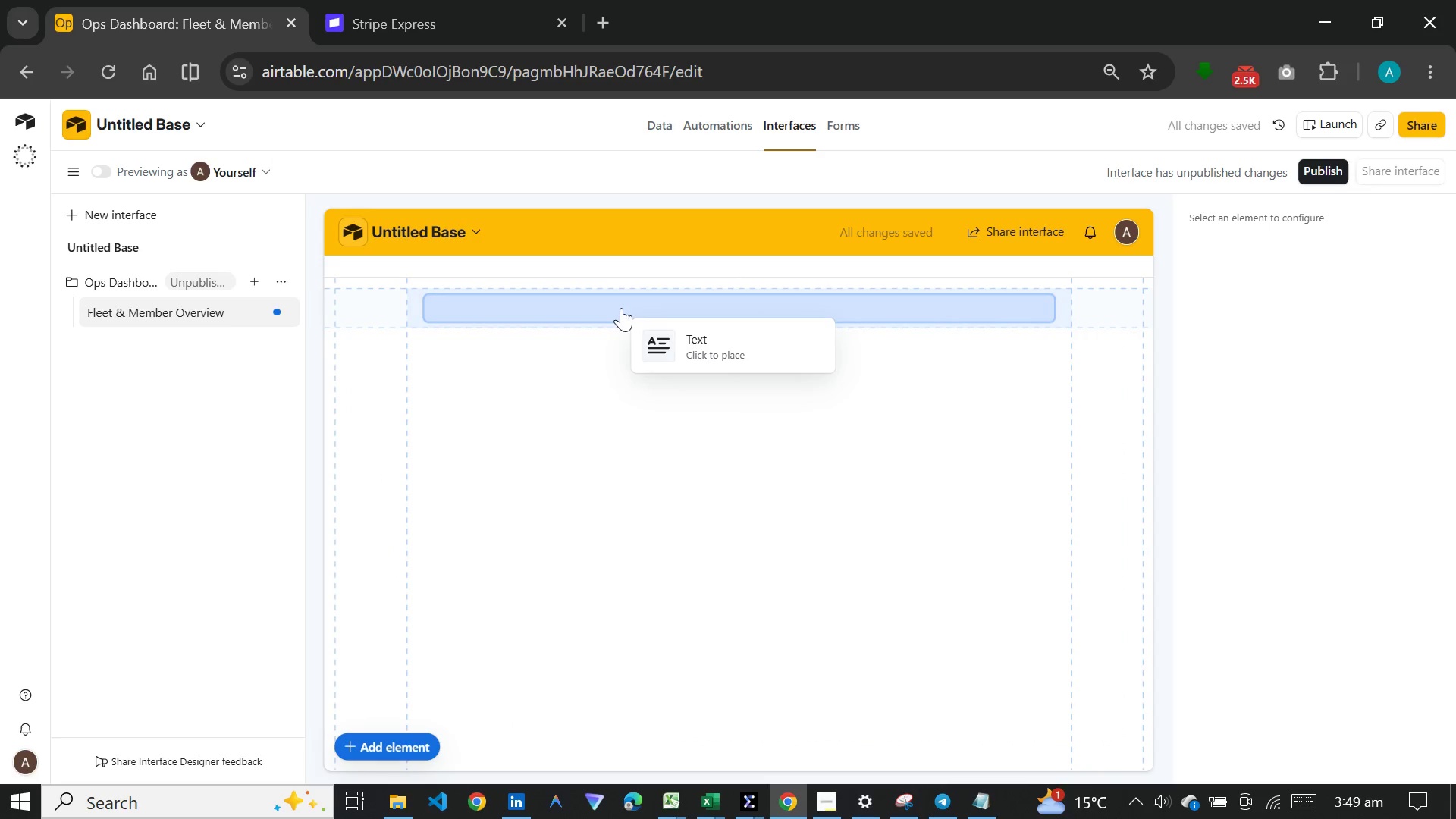 
left_click([621, 308])
 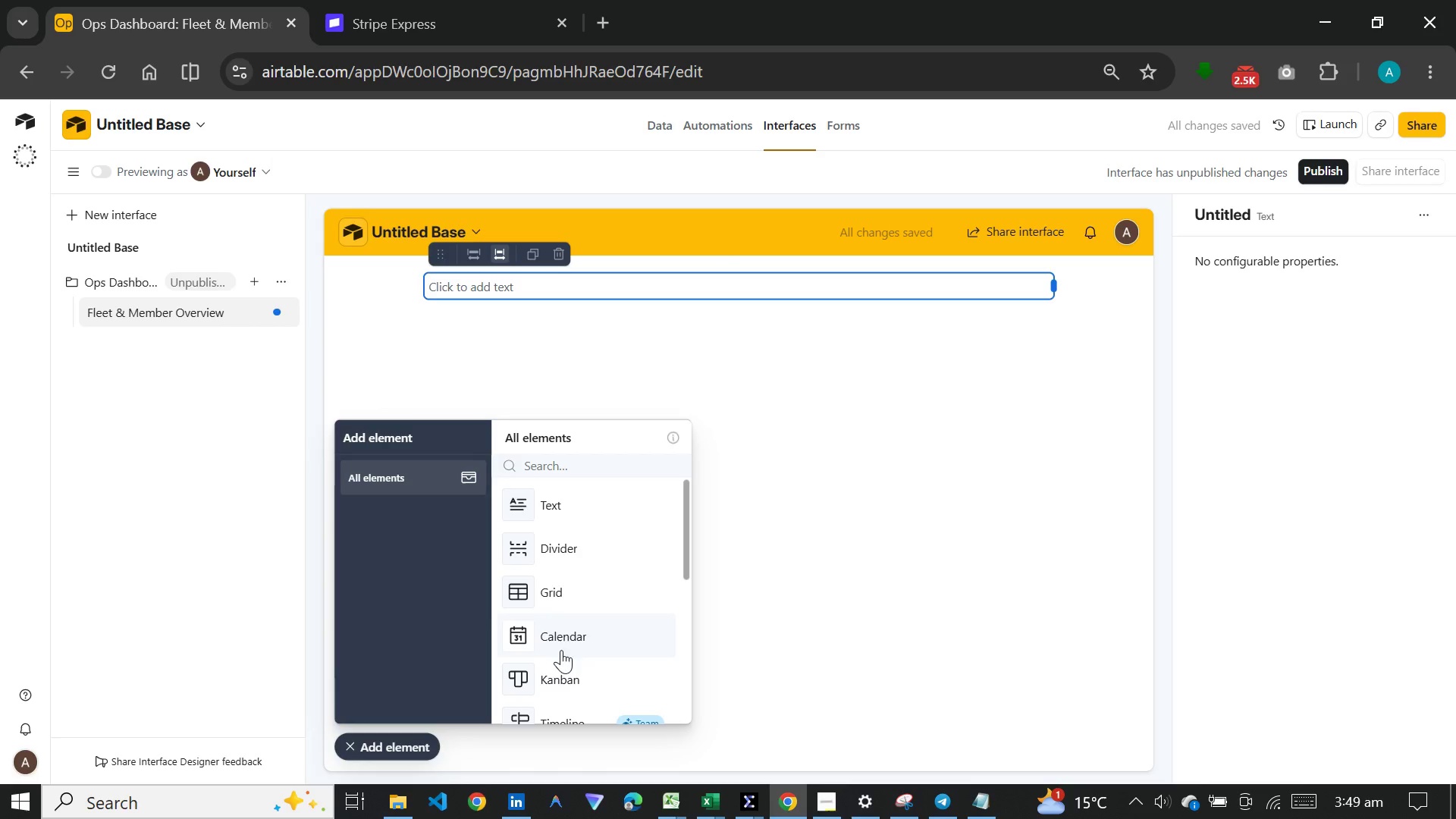 
scroll: coordinate [583, 518], scroll_direction: down, amount: 8.0
 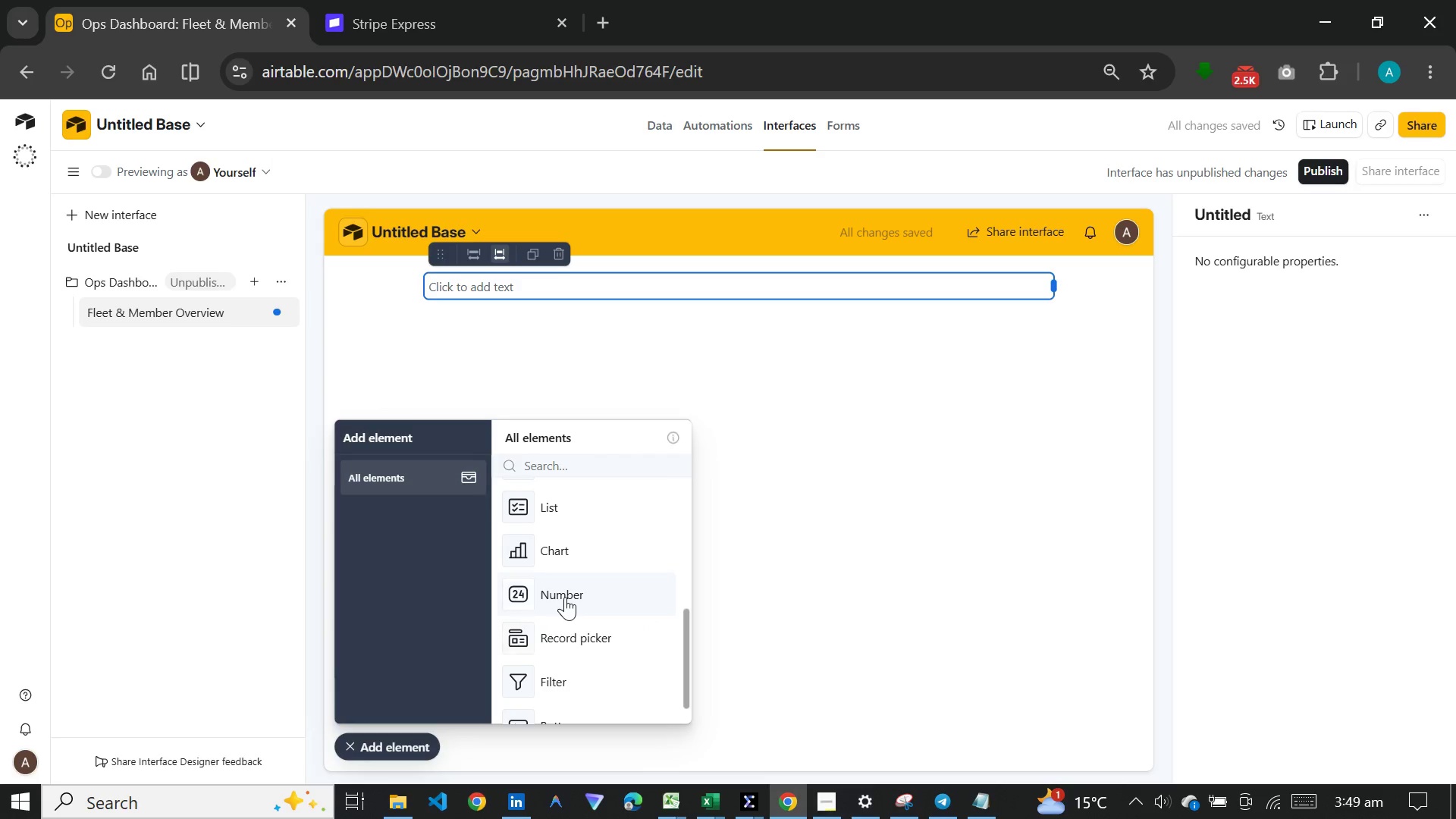 
left_click([565, 597])
 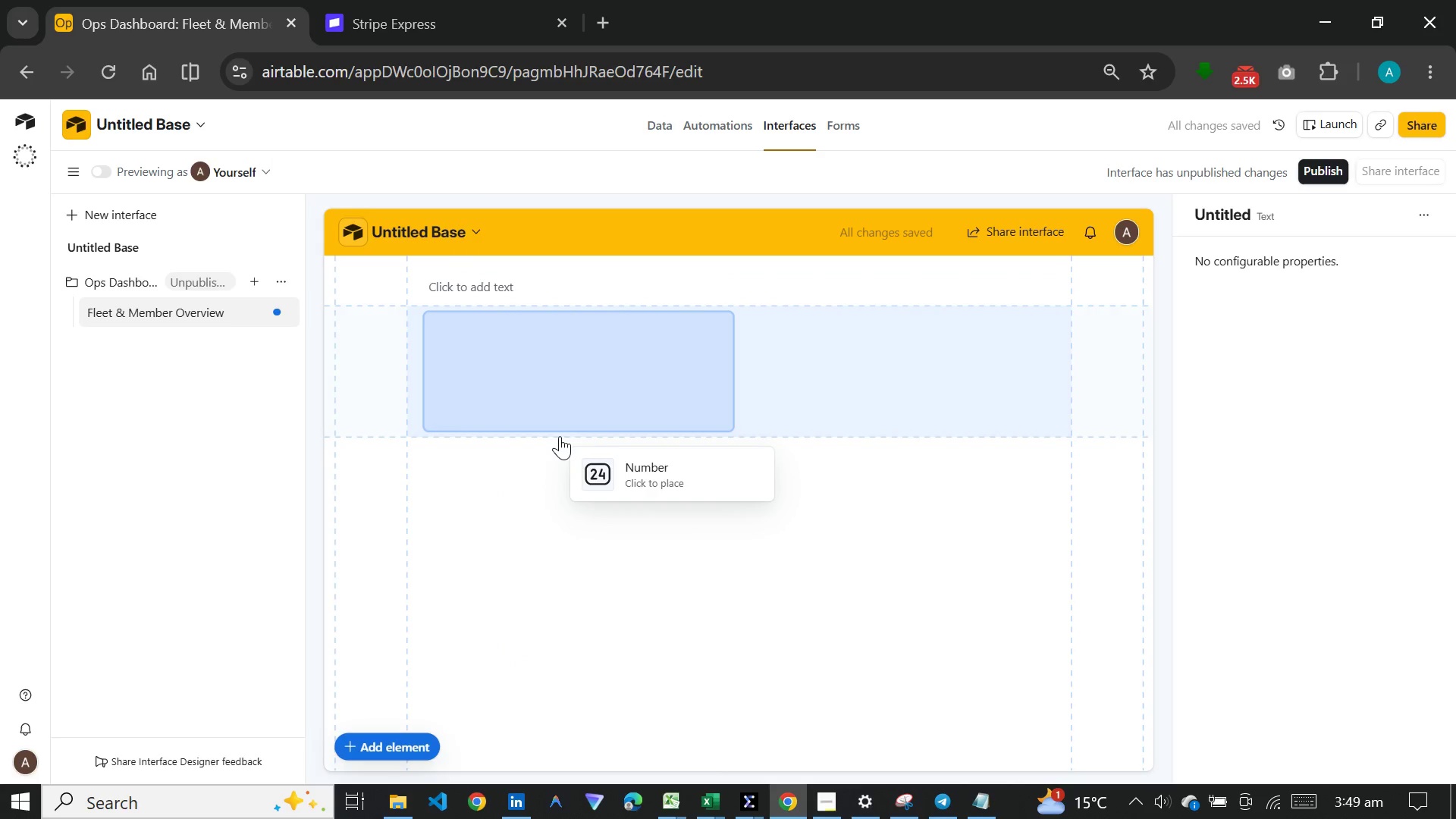 
left_click([560, 436])
 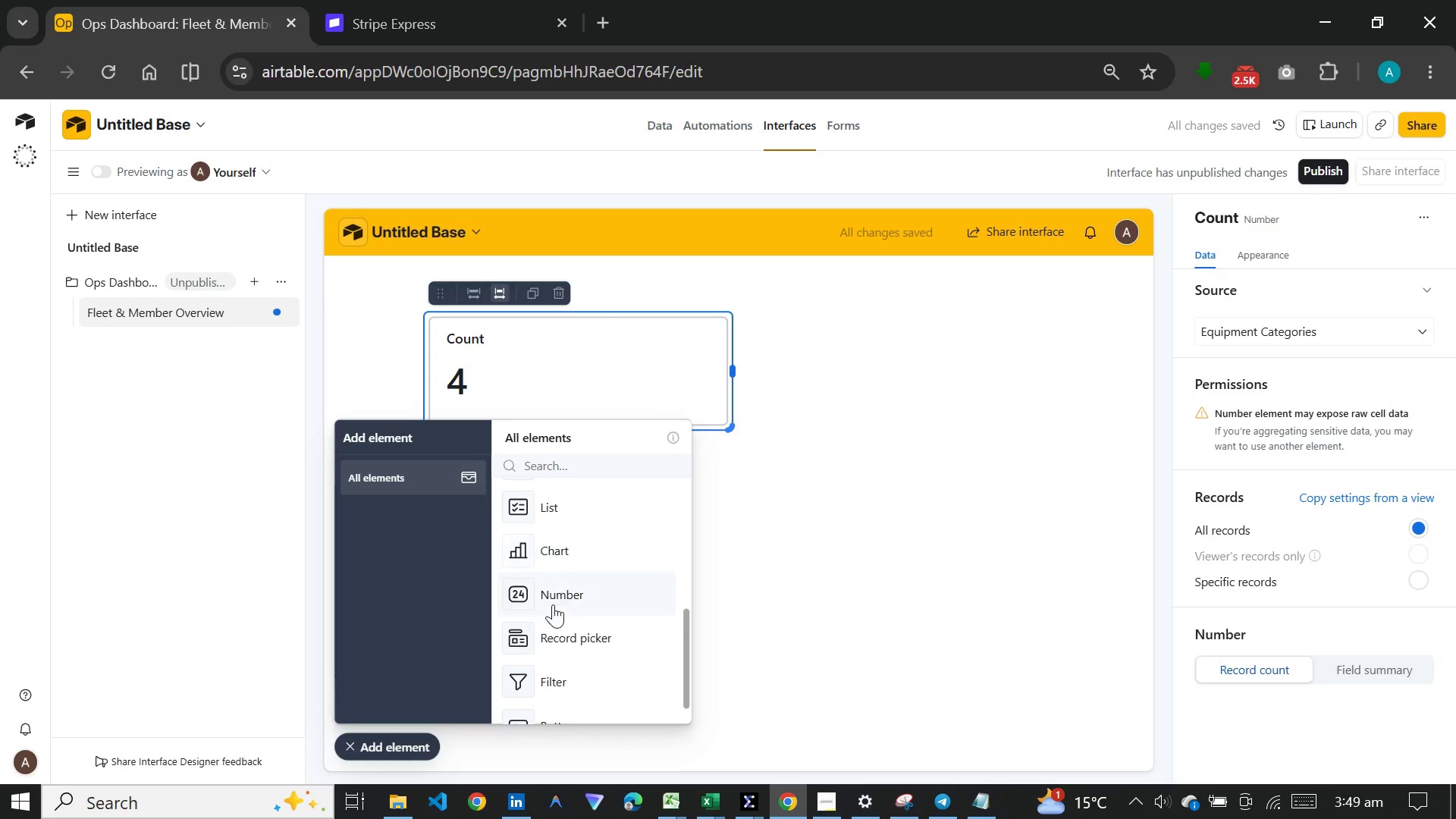 
left_click([575, 585])
 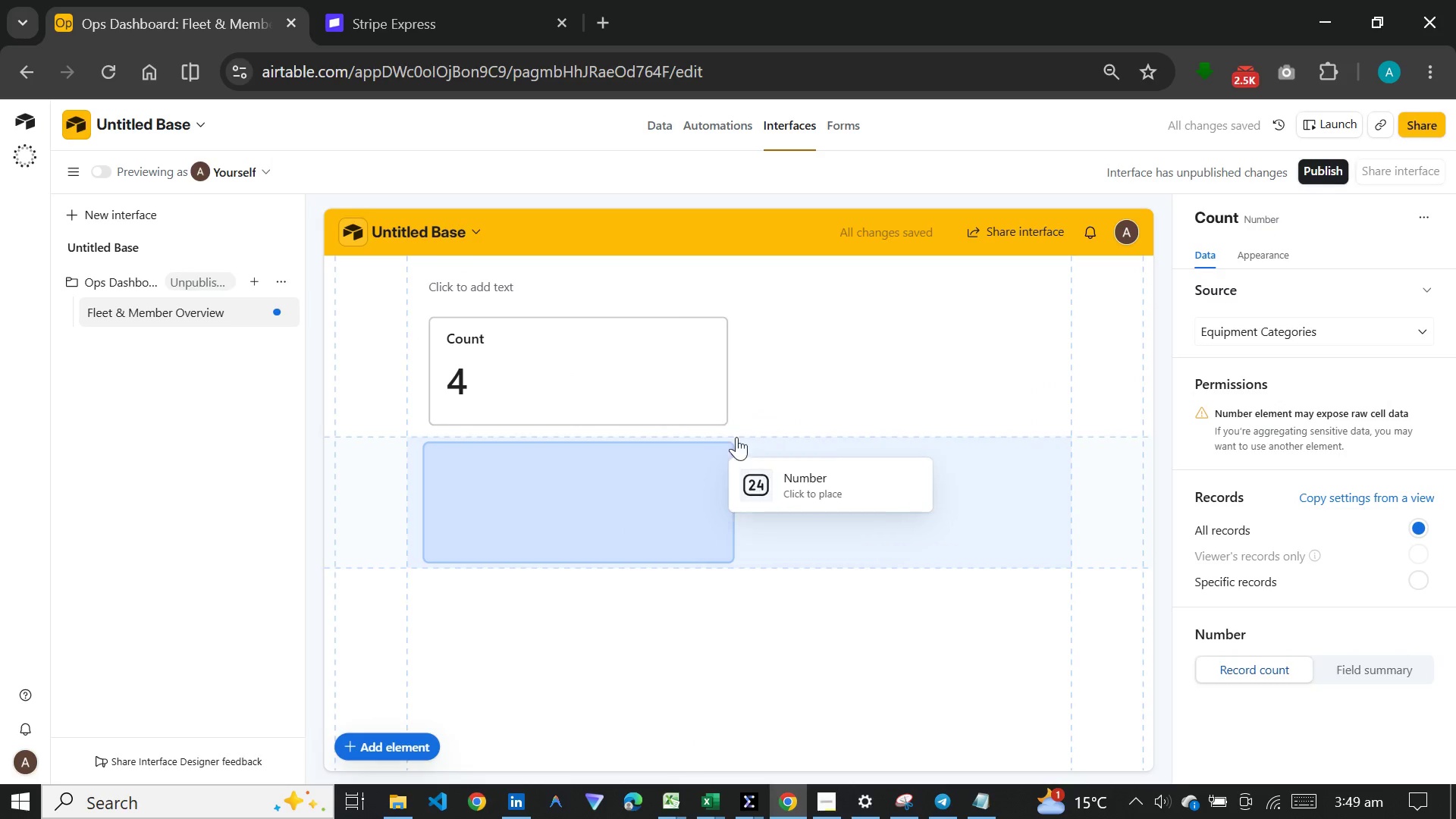 
left_click([810, 401])
 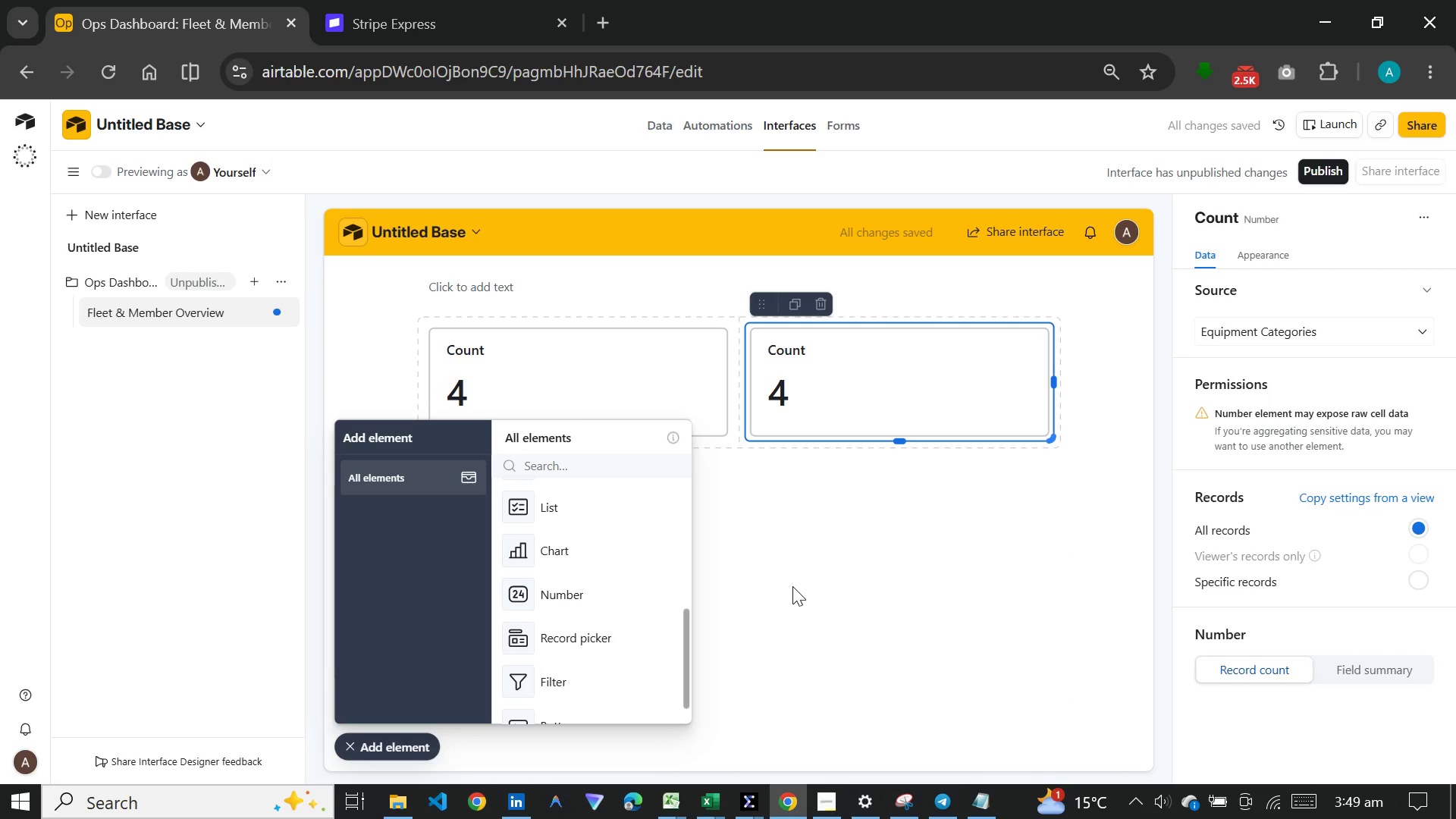 
wait(9.11)
 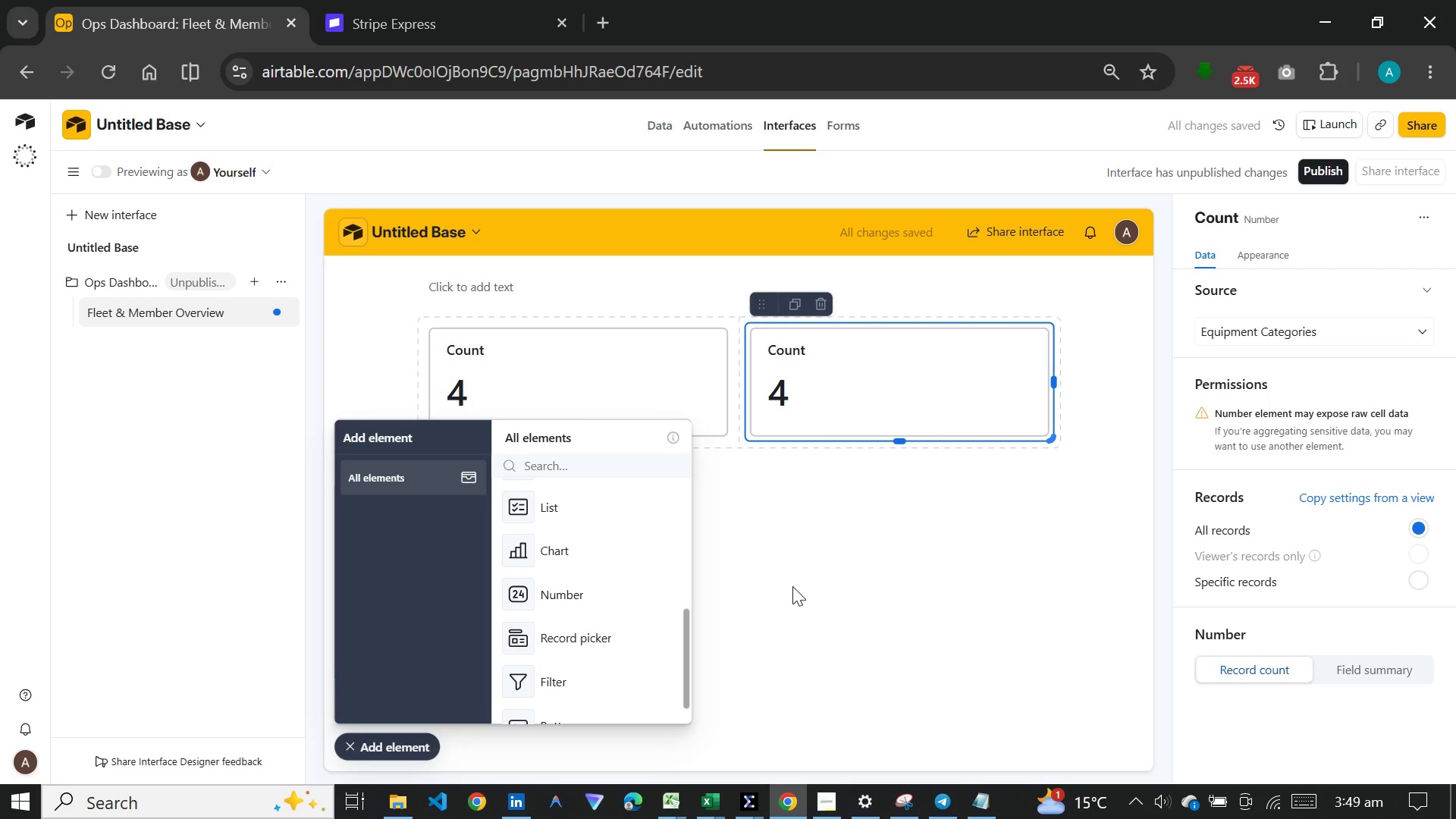 
left_click([607, 592])
 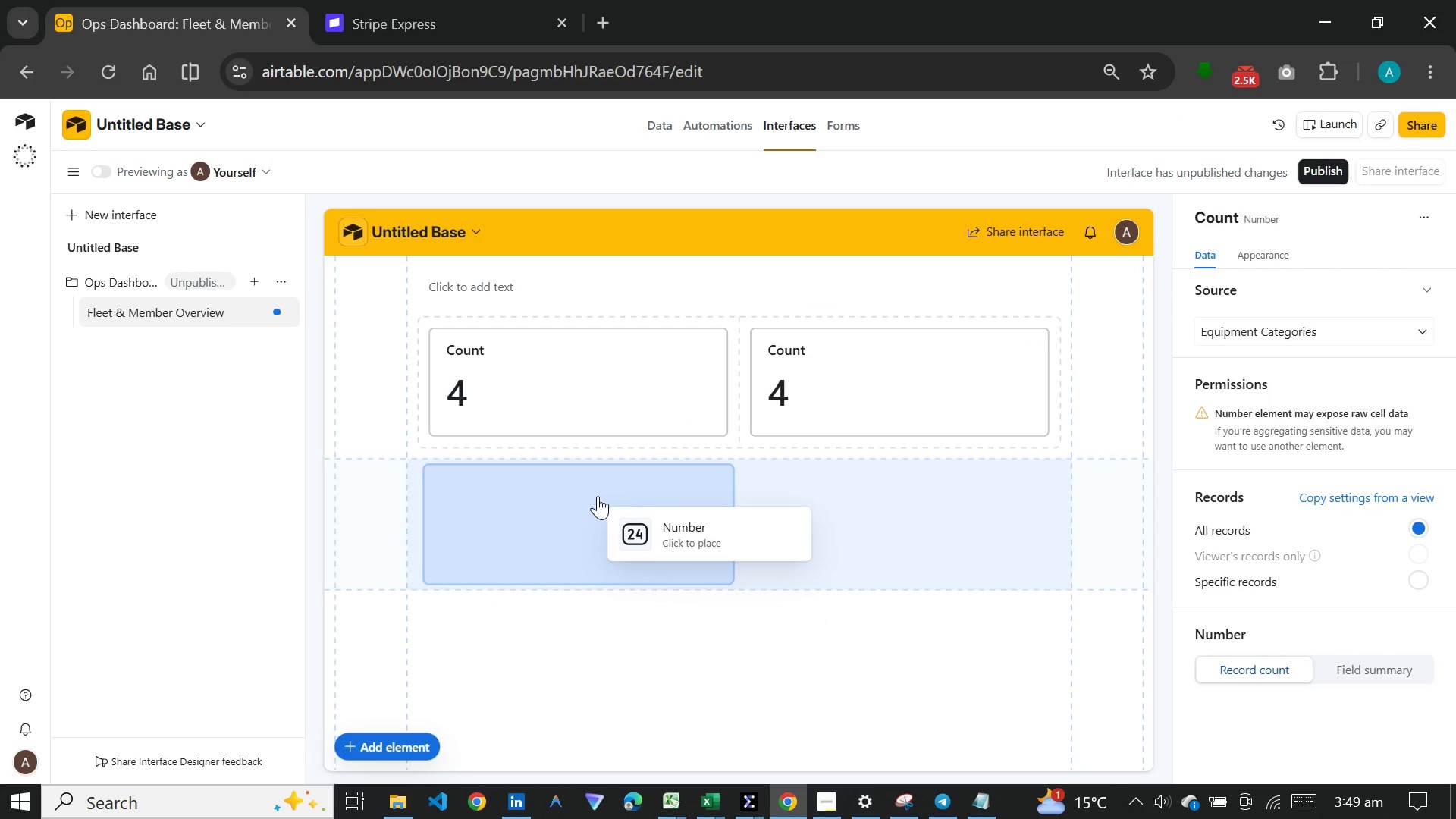 
left_click([598, 496])
 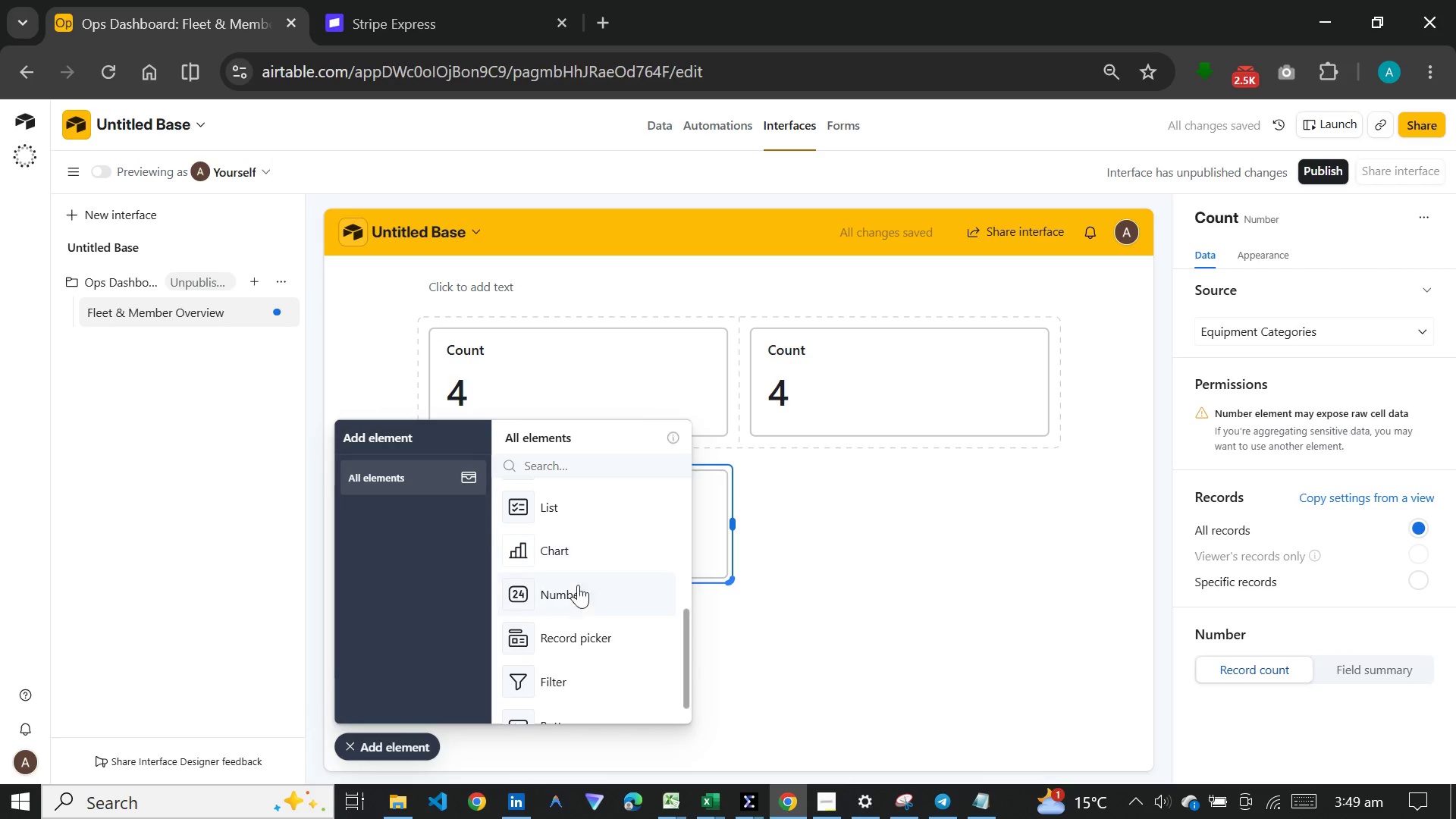 
left_click([578, 595])
 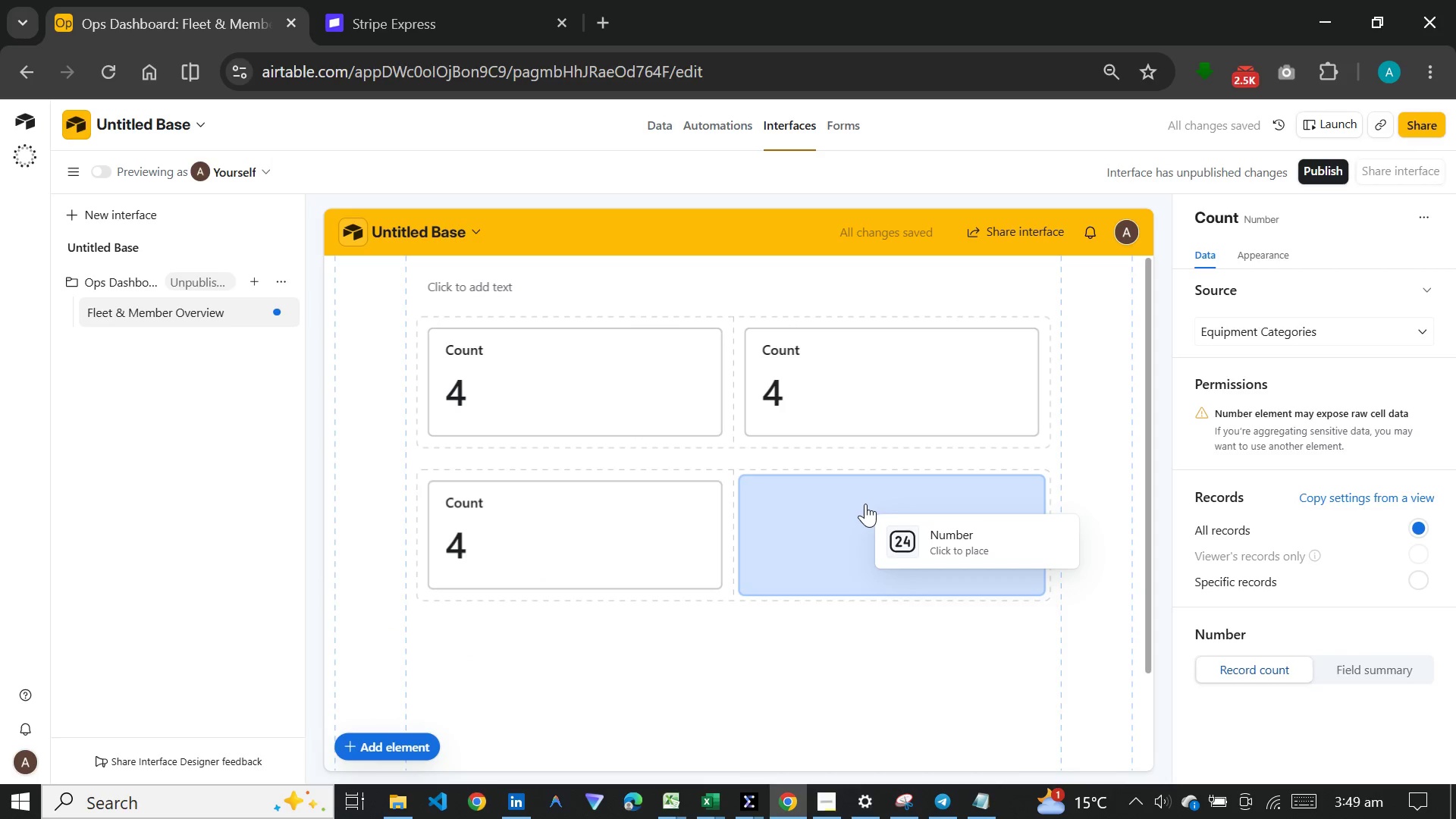 
left_click([865, 504])
 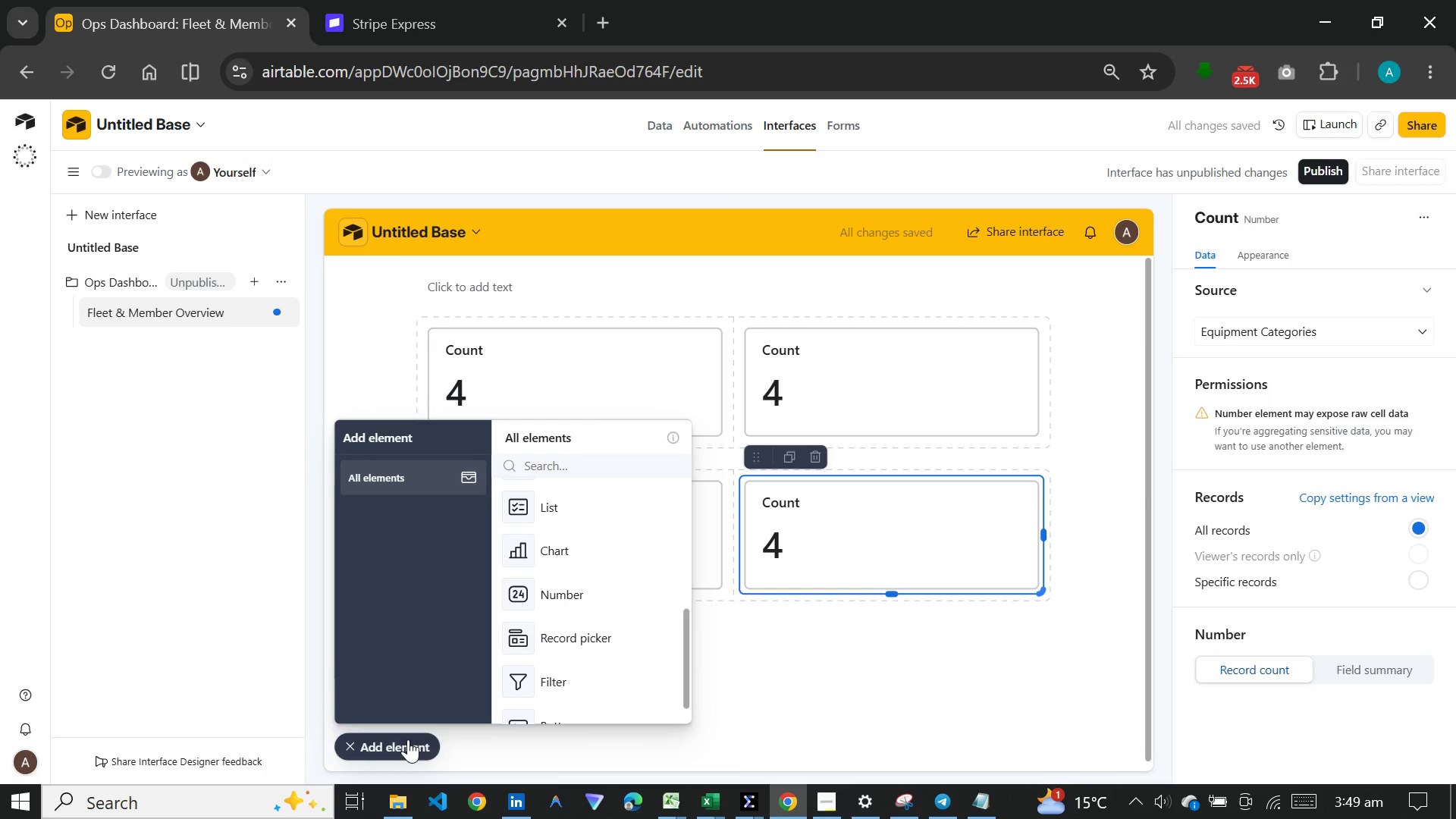 
left_click([408, 739])
 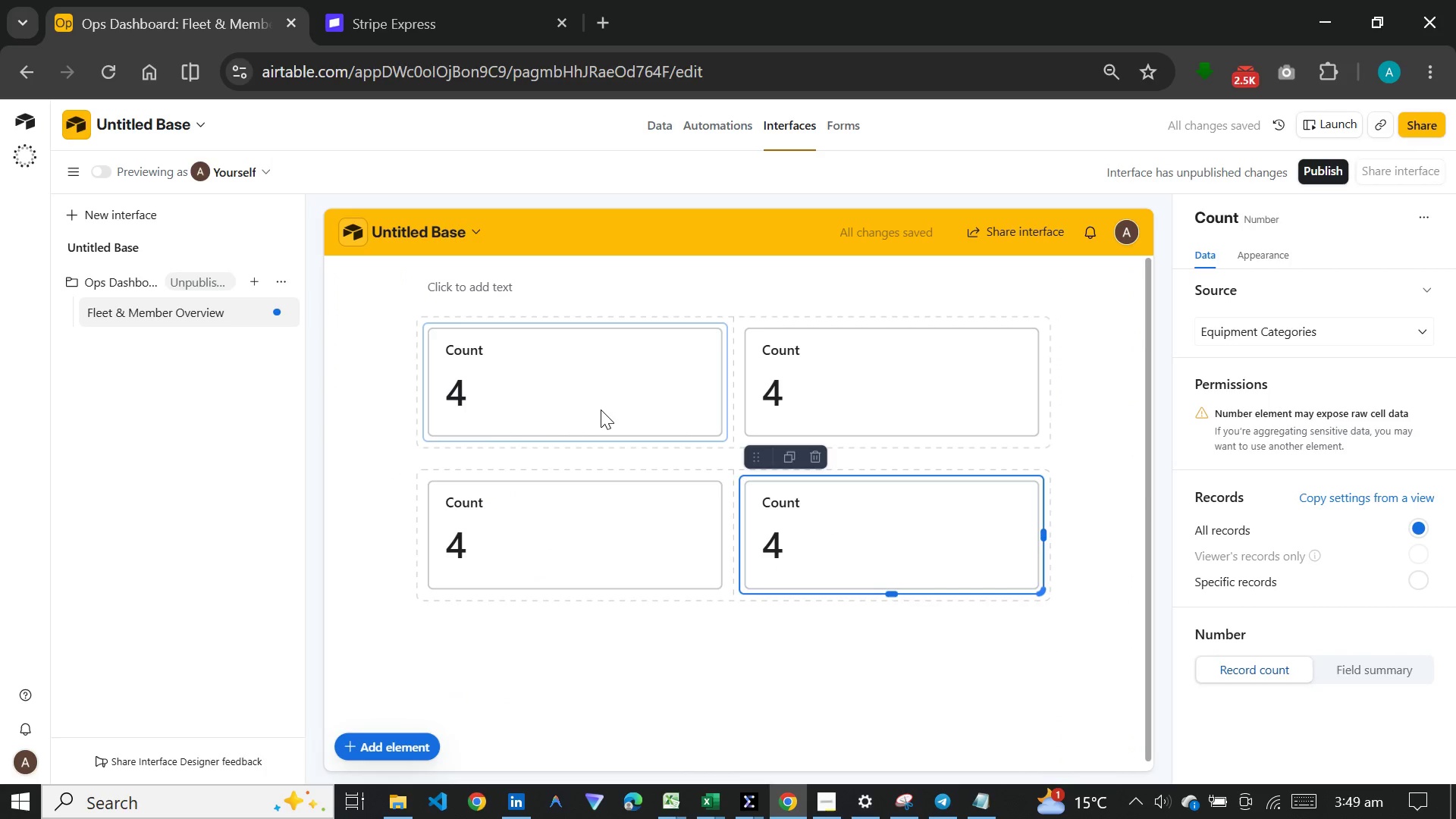 
left_click([601, 410])
 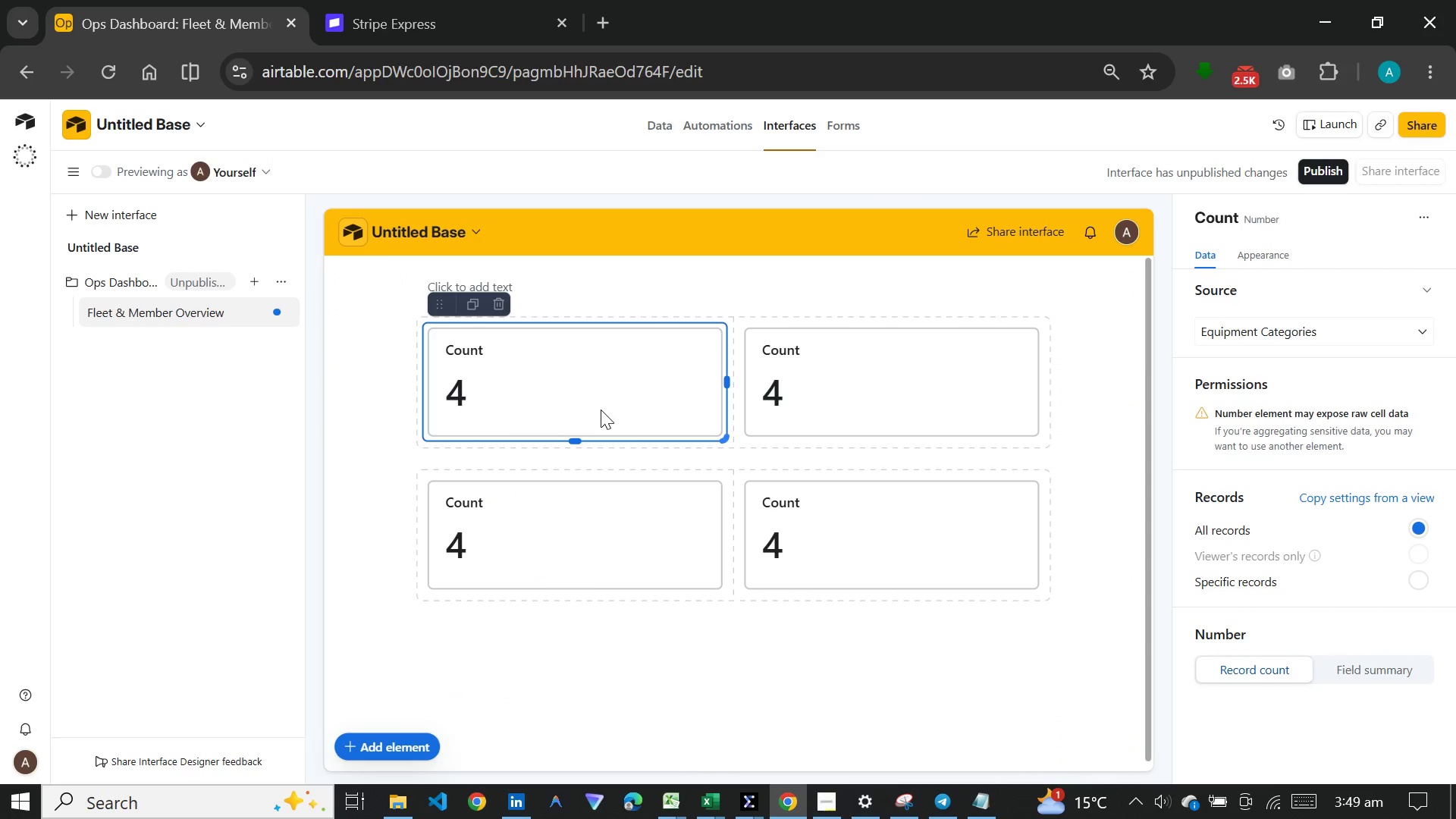 
wait(8.47)
 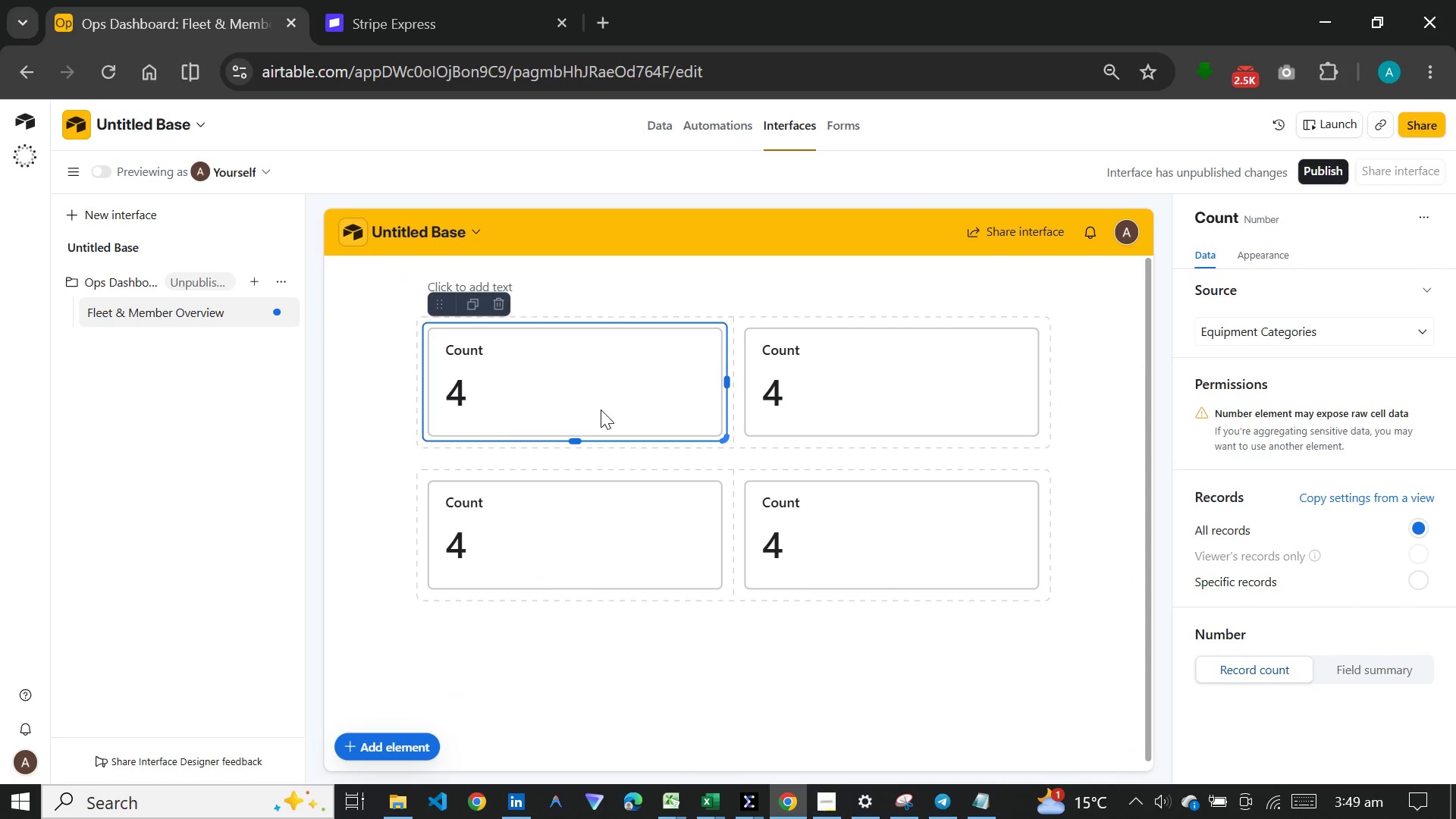 
left_click([1272, 337])
 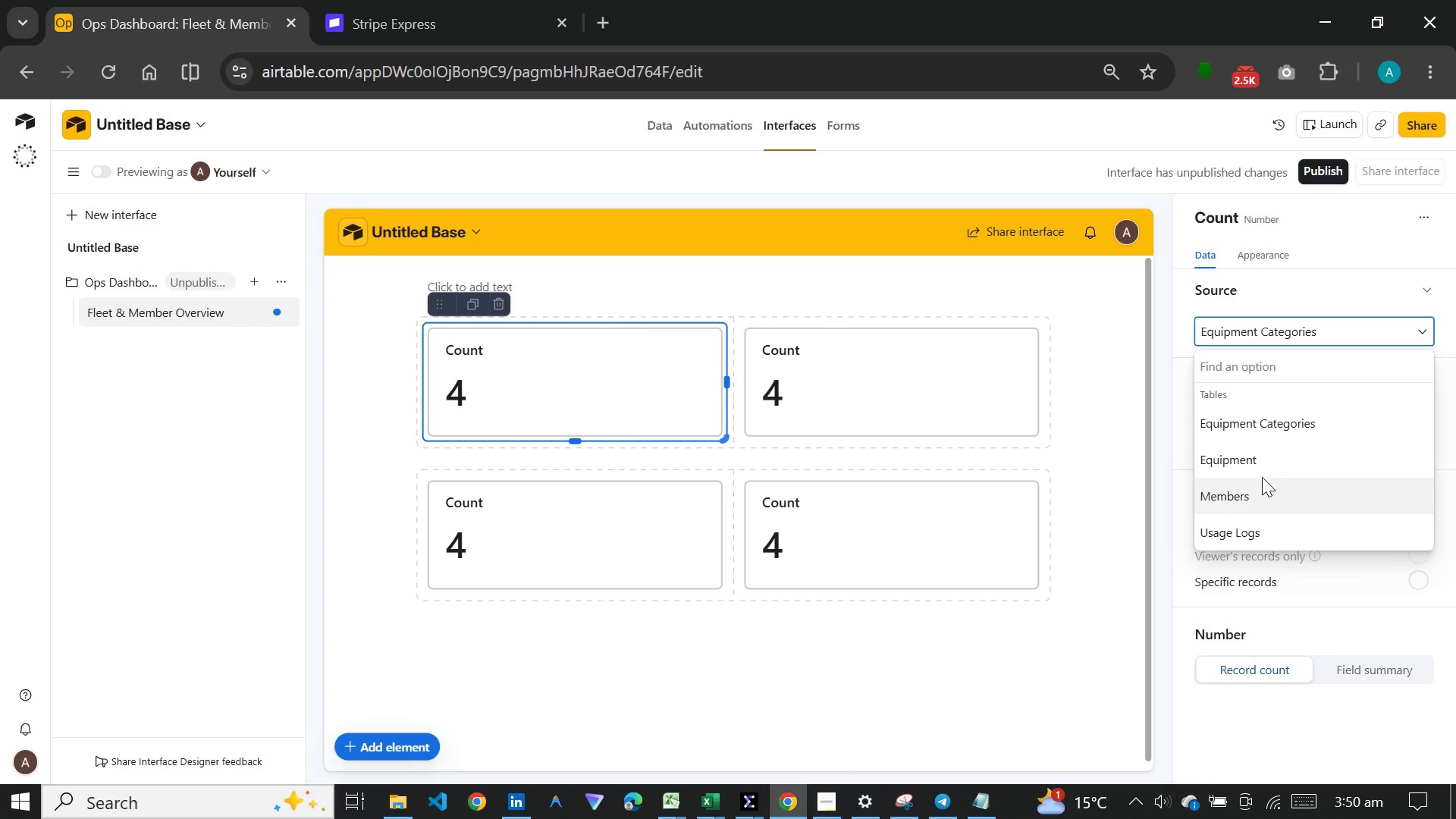 
double_click([1262, 477])
 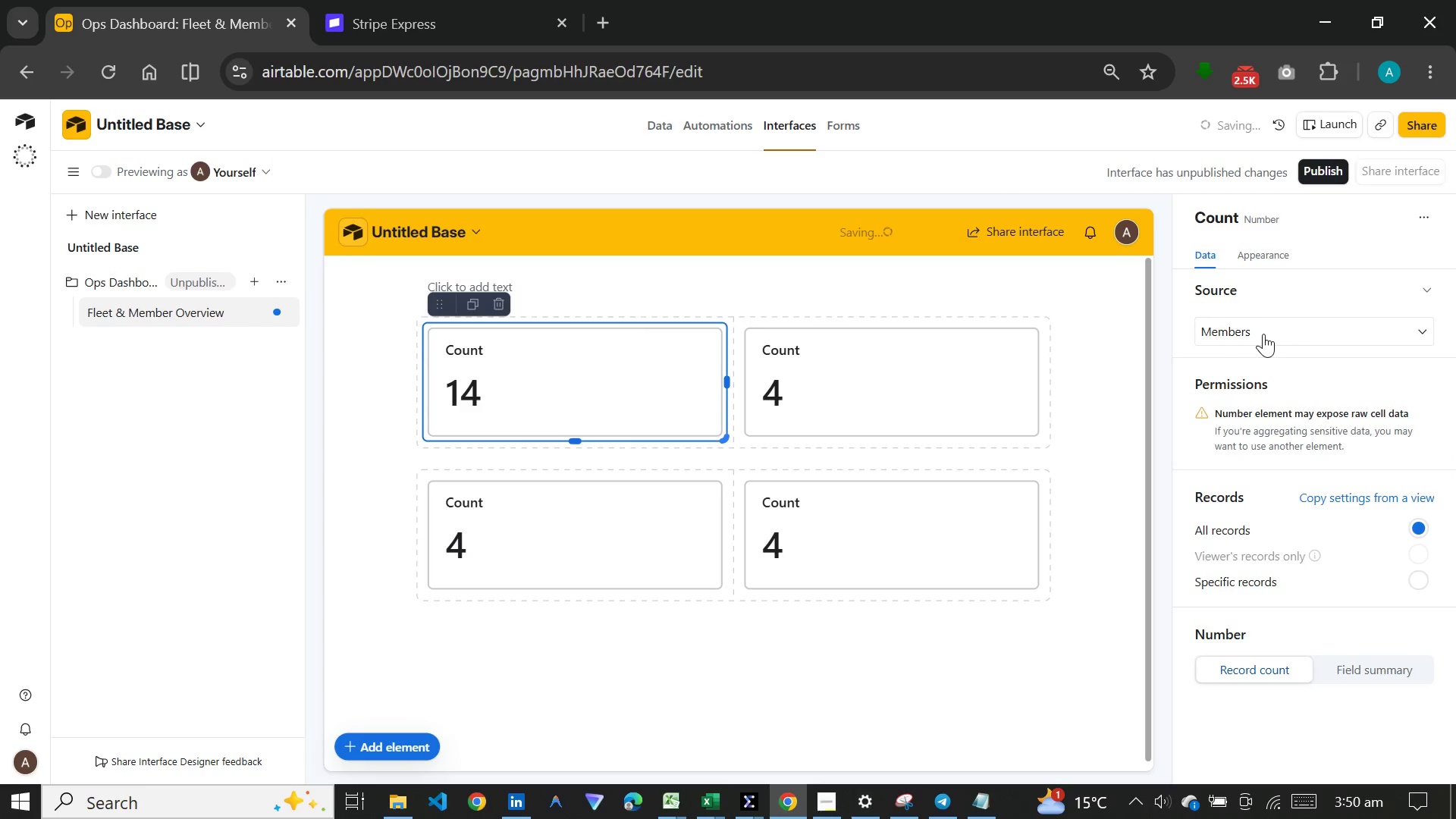 
left_click([1263, 334])
 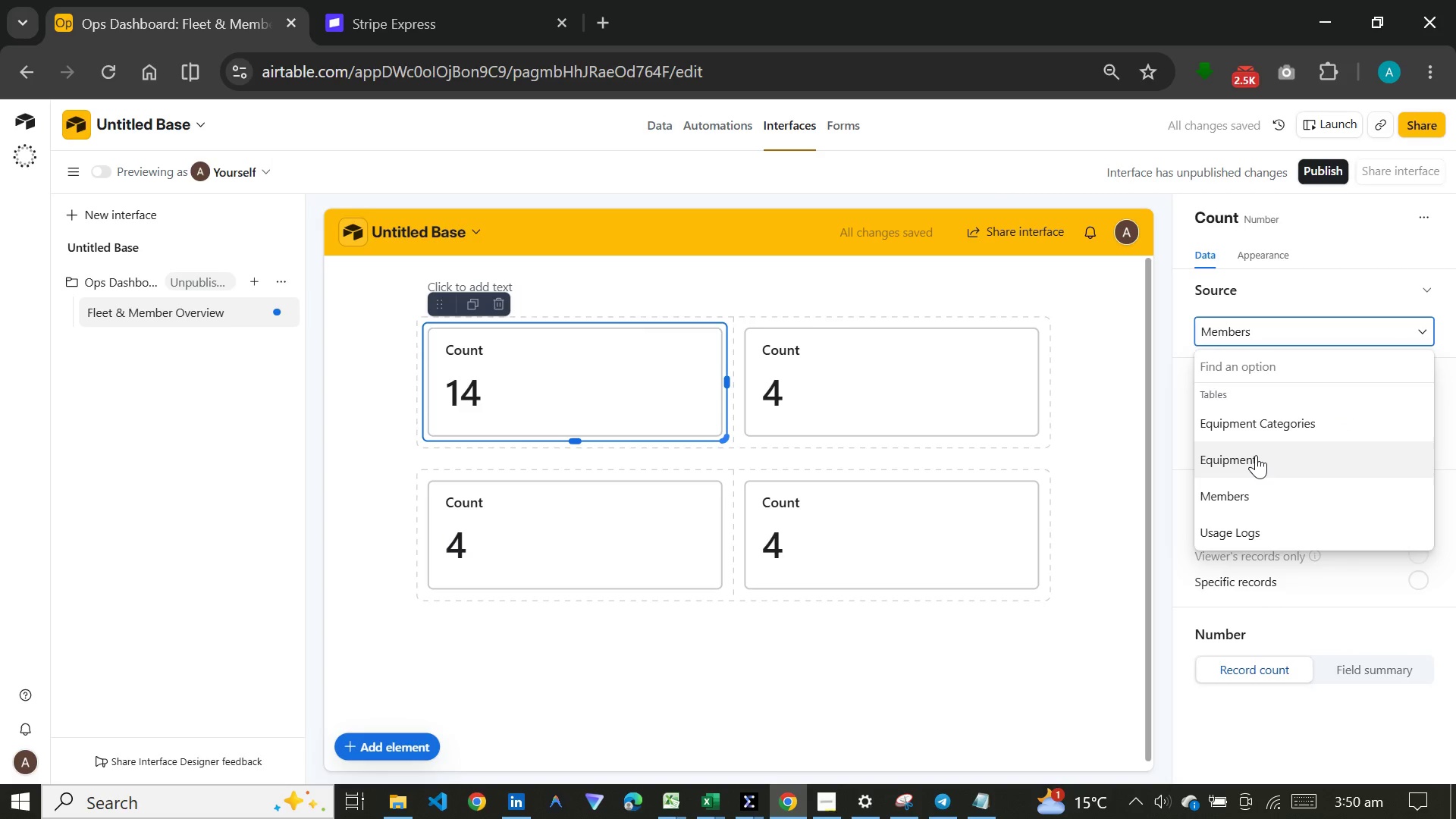 
left_click([1256, 455])
 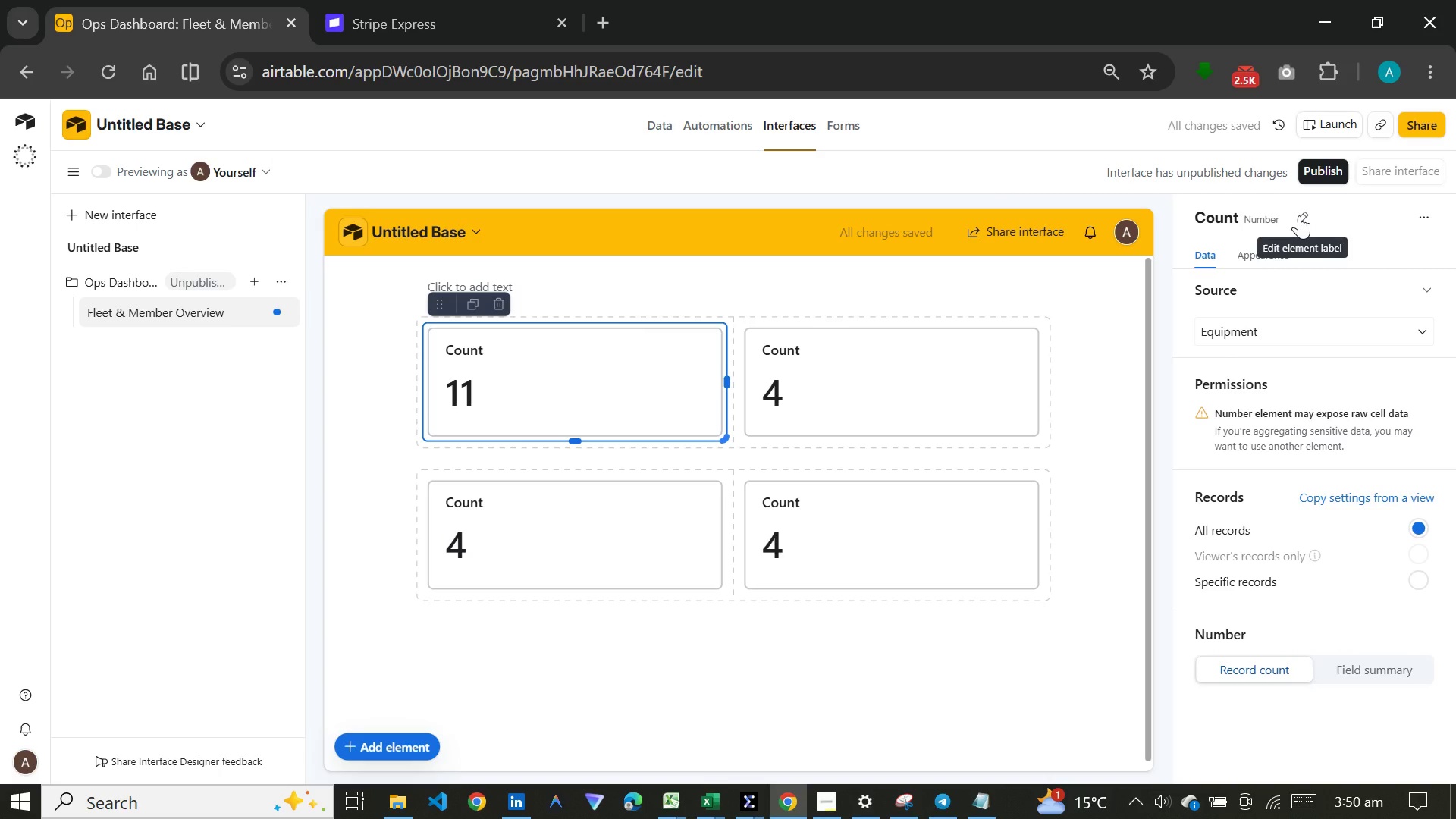 
left_click([1299, 215])
 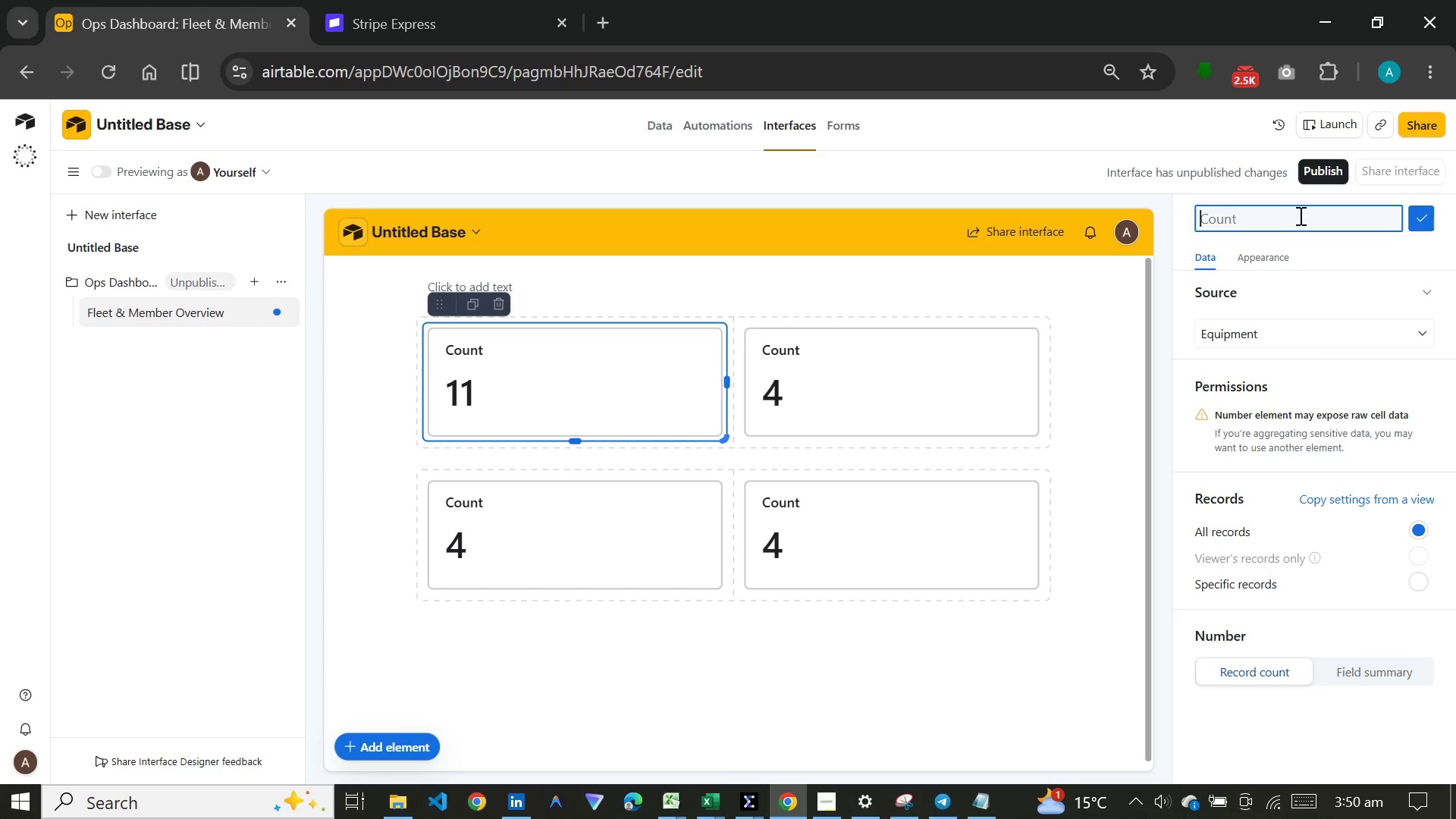 
wait(5.03)
 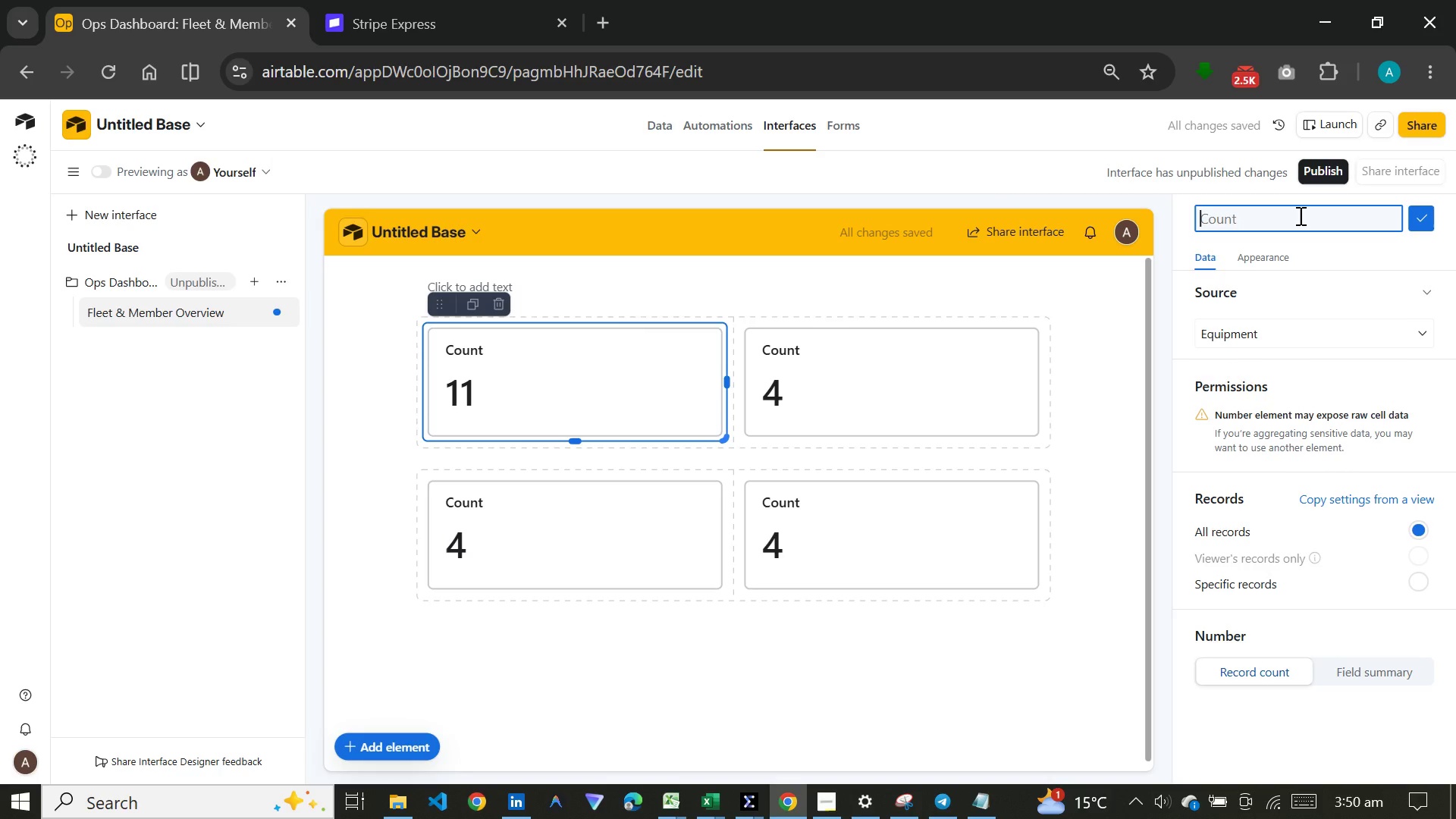 
type(Total Equio)
key(Backspace)
type(pment)
 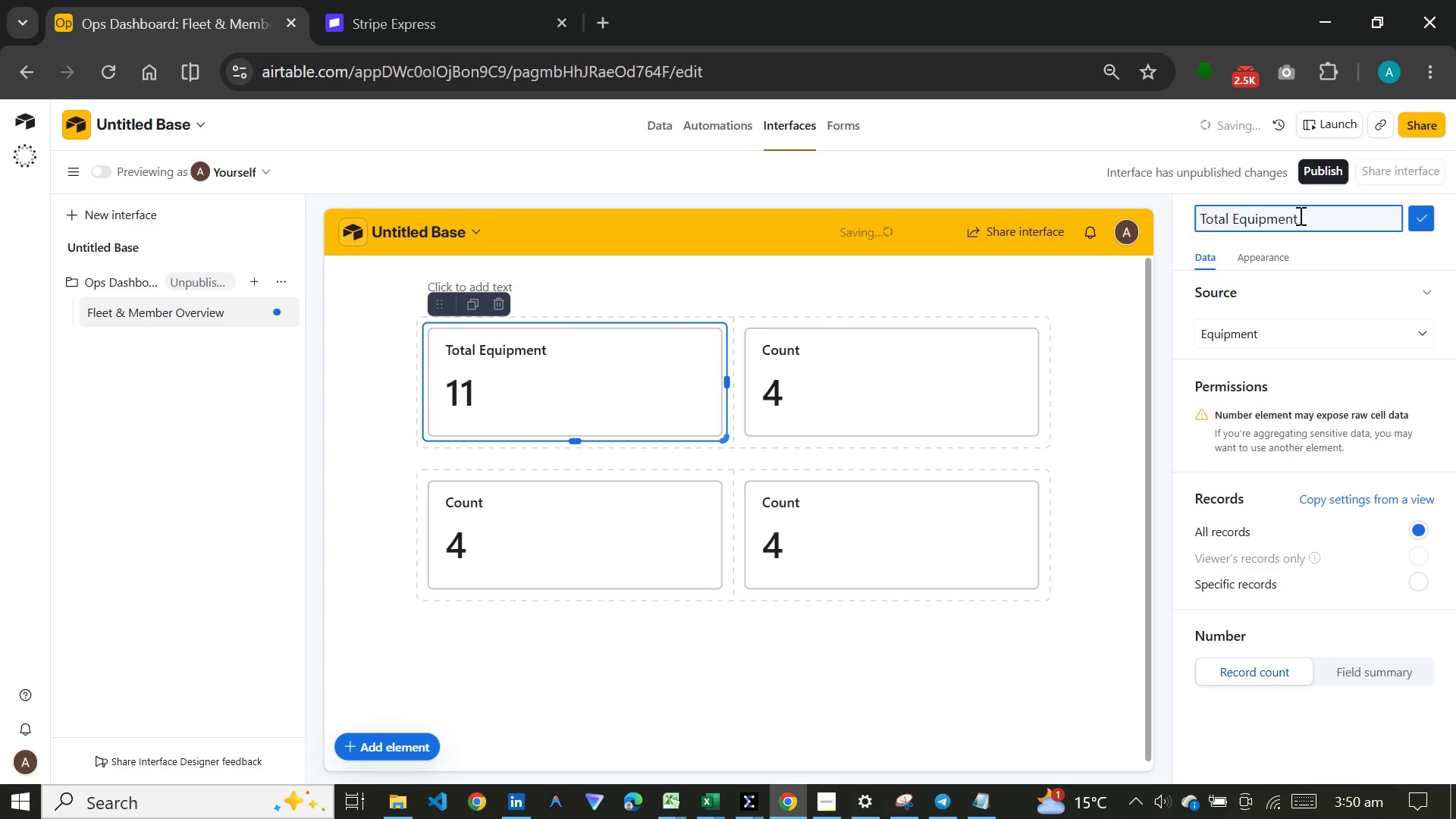 
key(Enter)
 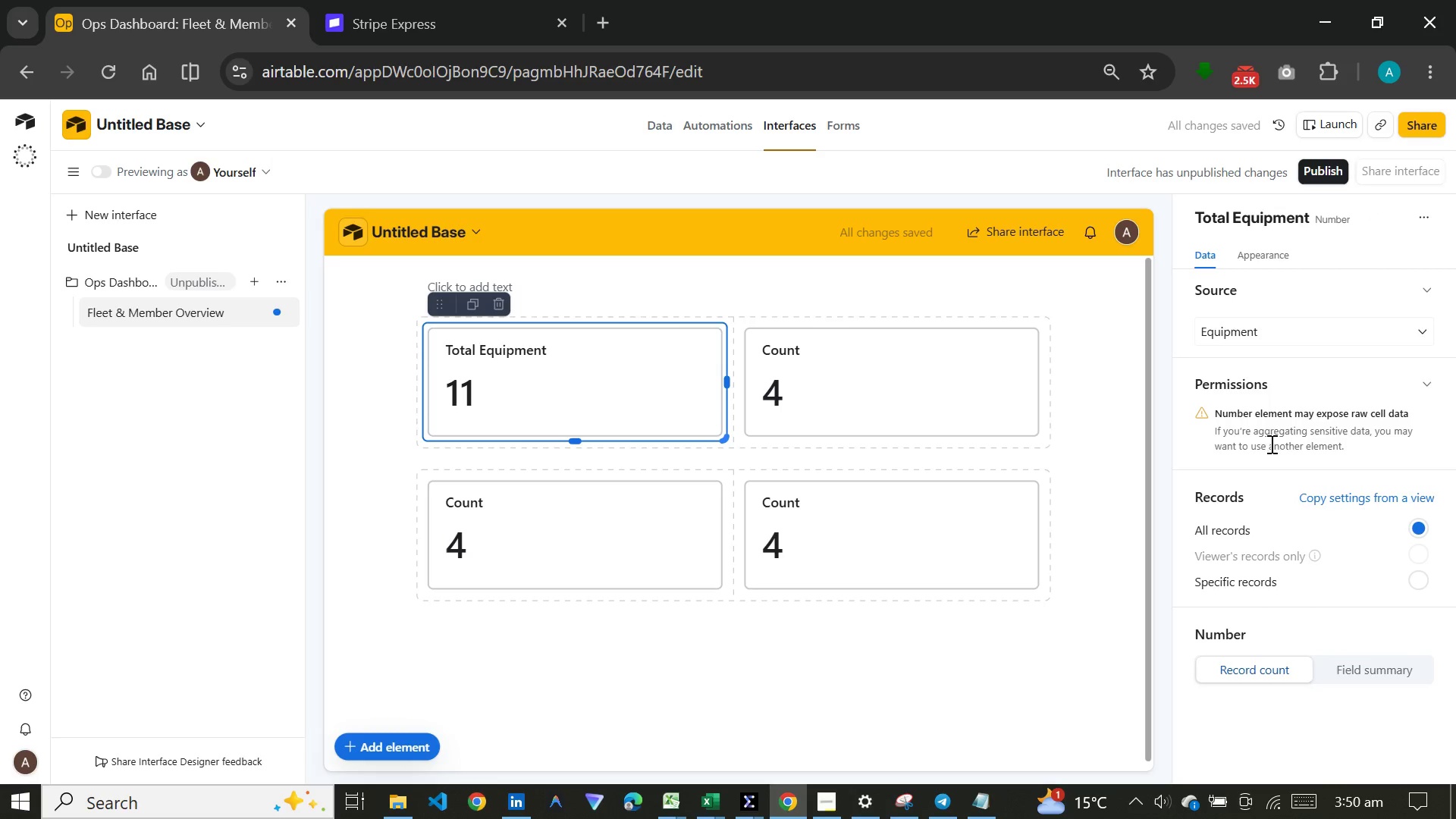 
wait(5.19)
 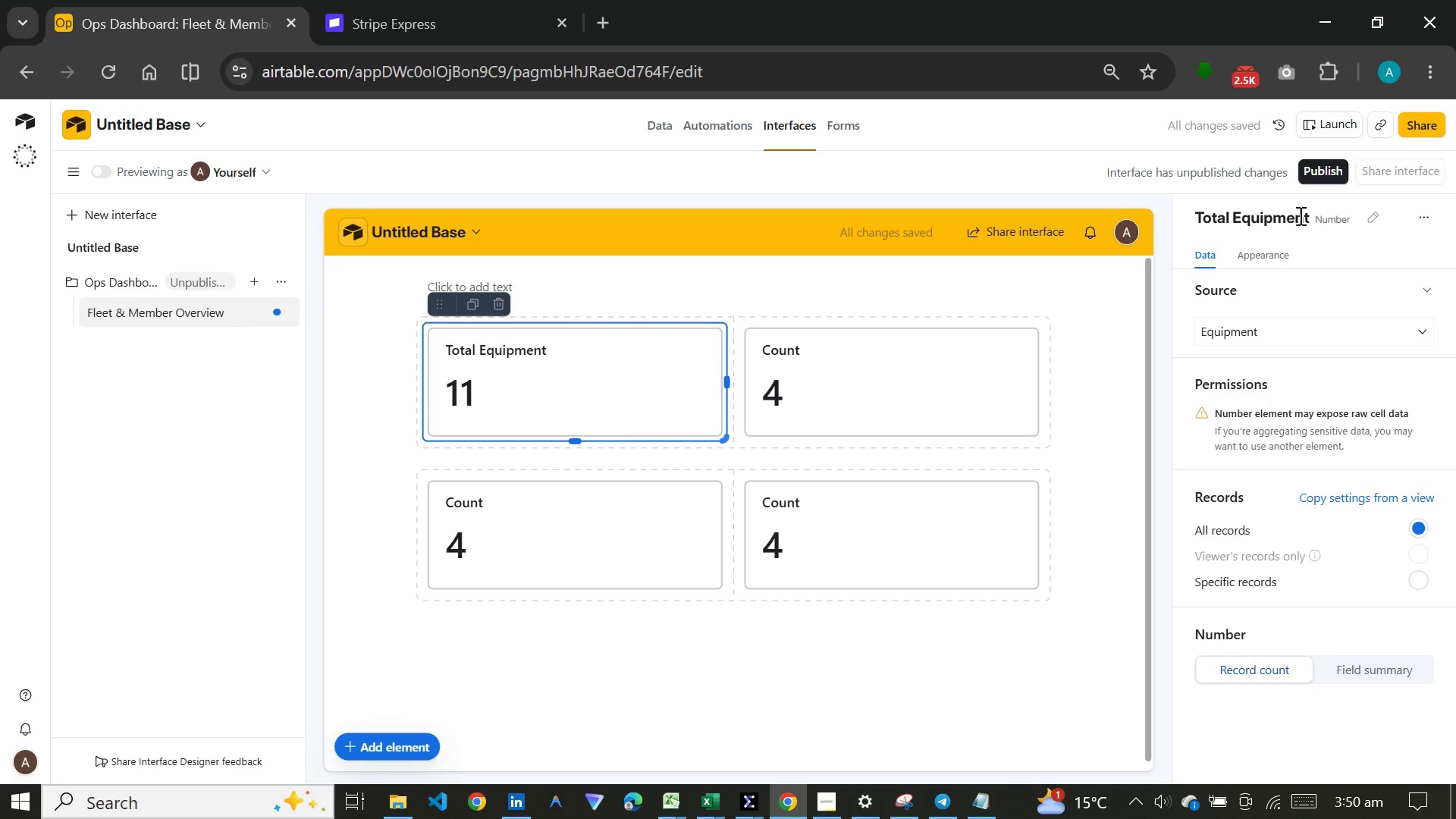 
left_click([813, 402])
 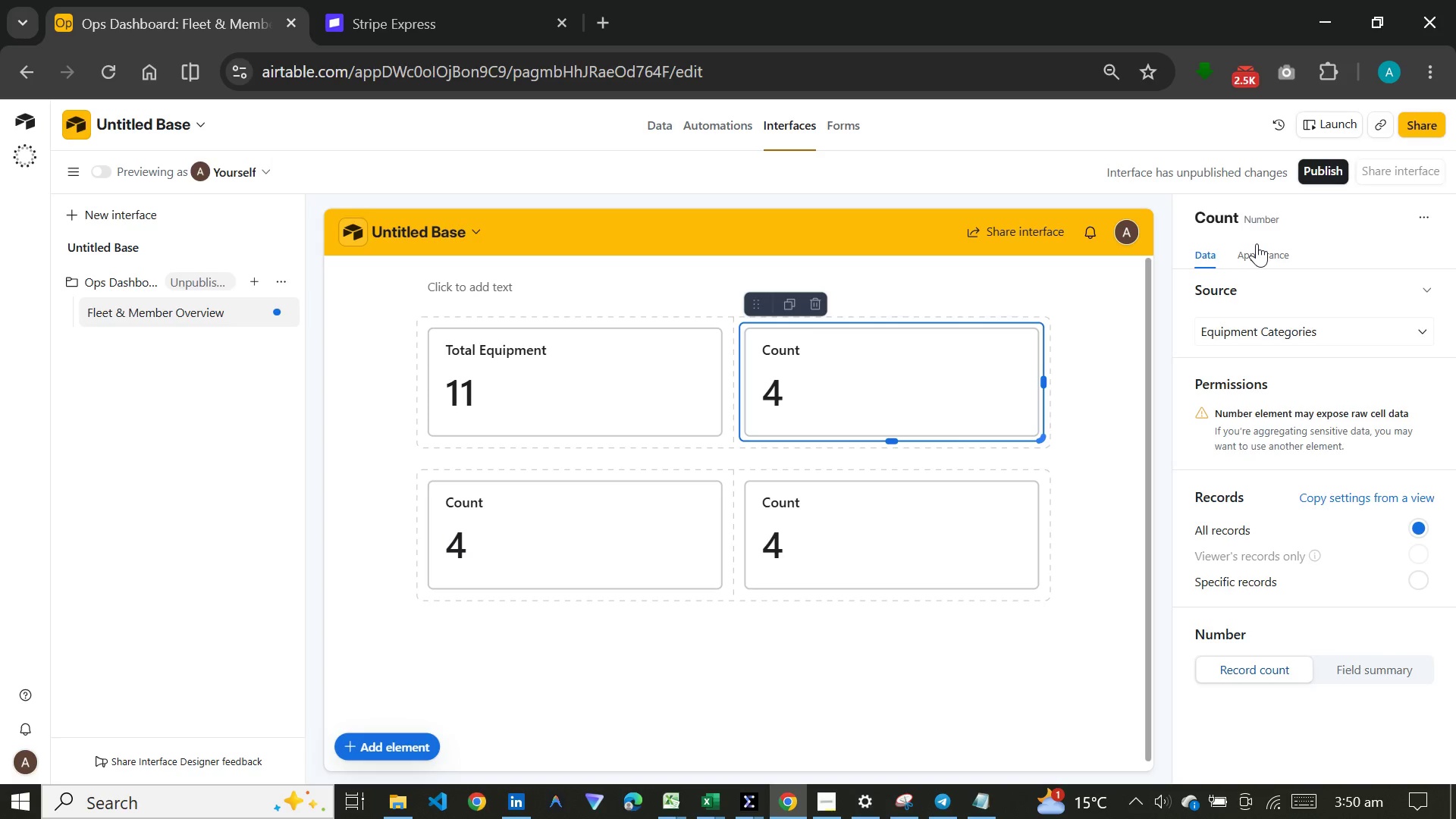 
wait(7.17)
 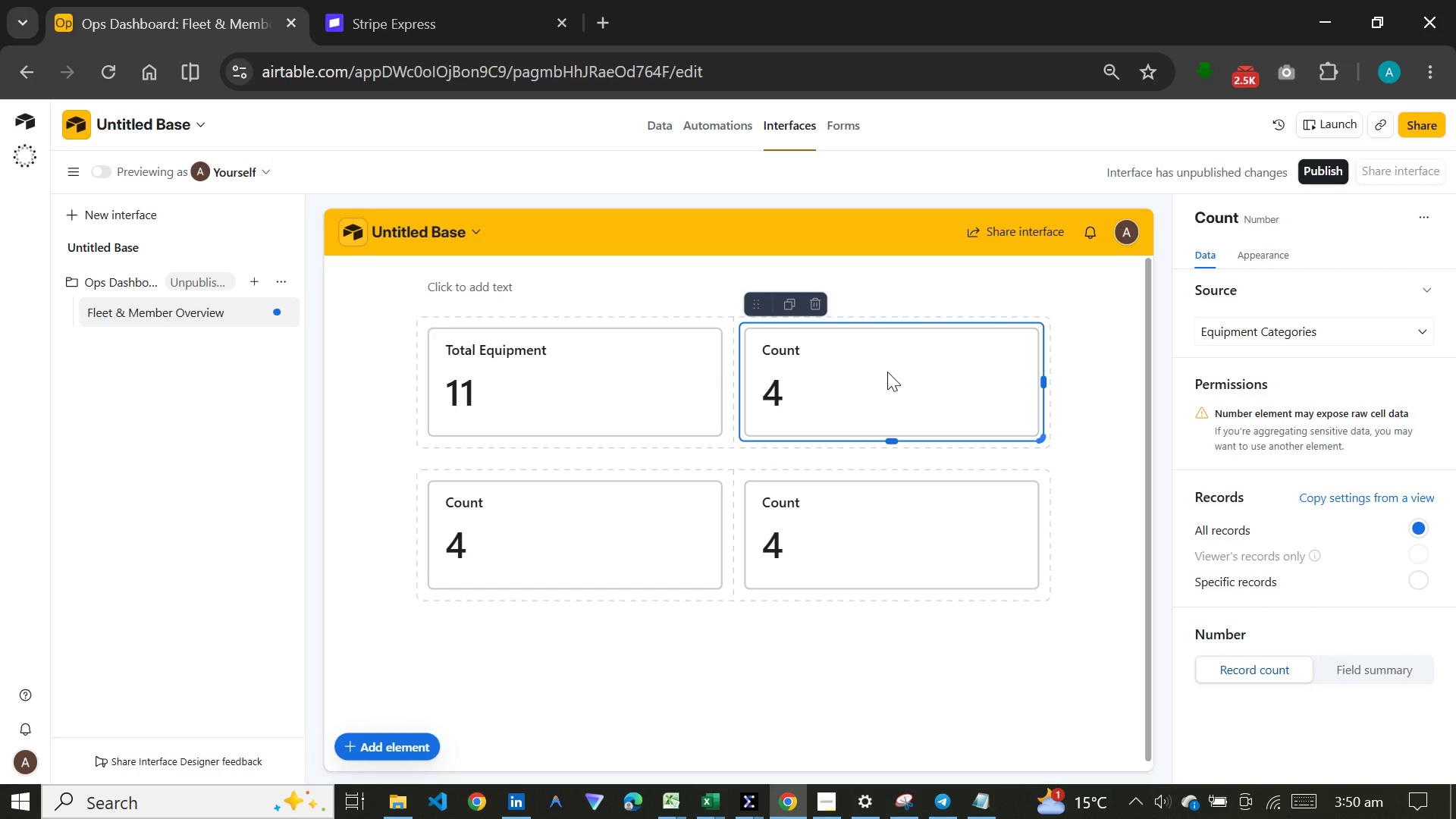 
left_click([1297, 216])
 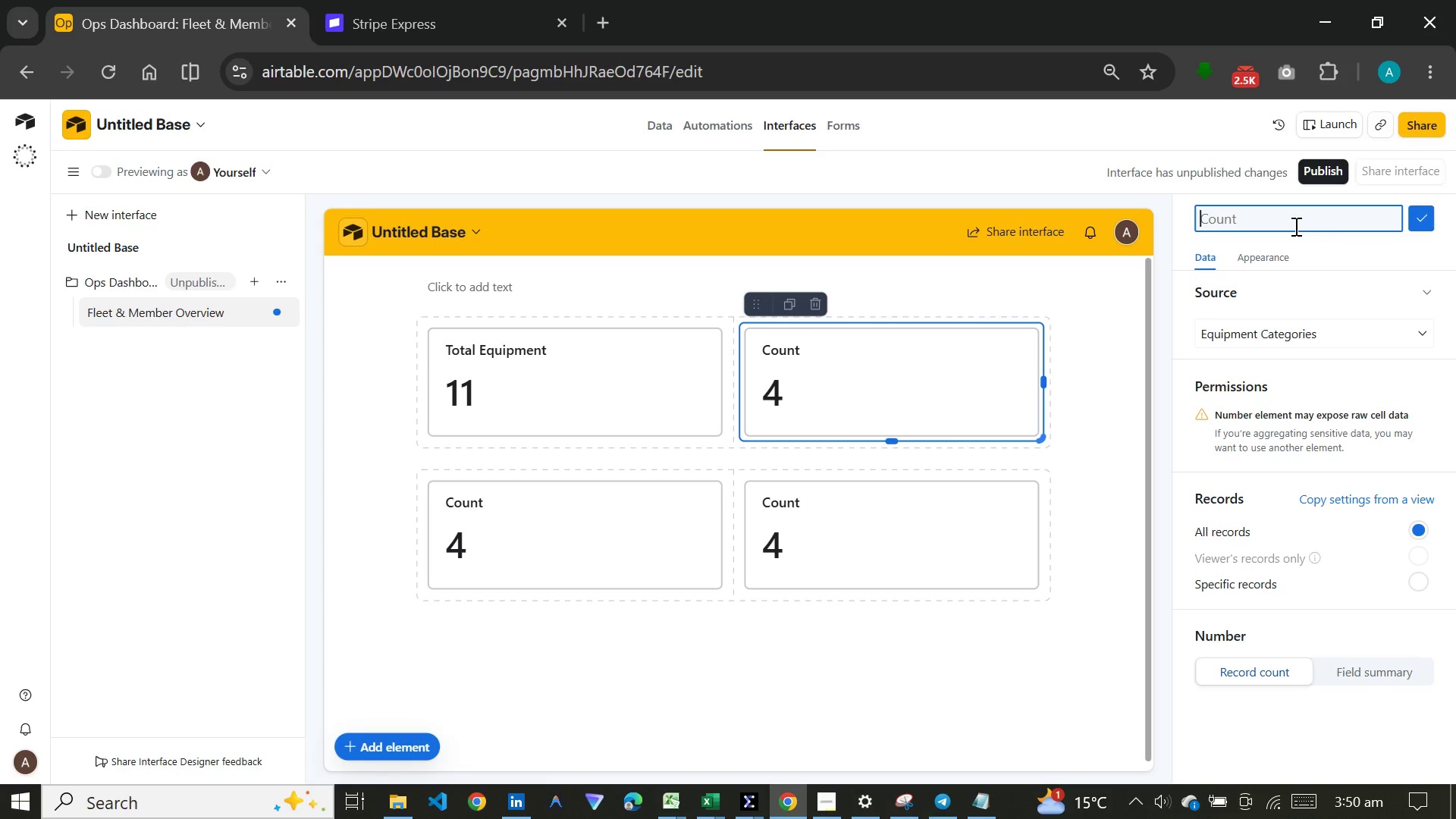 
type(Active Equipment)
 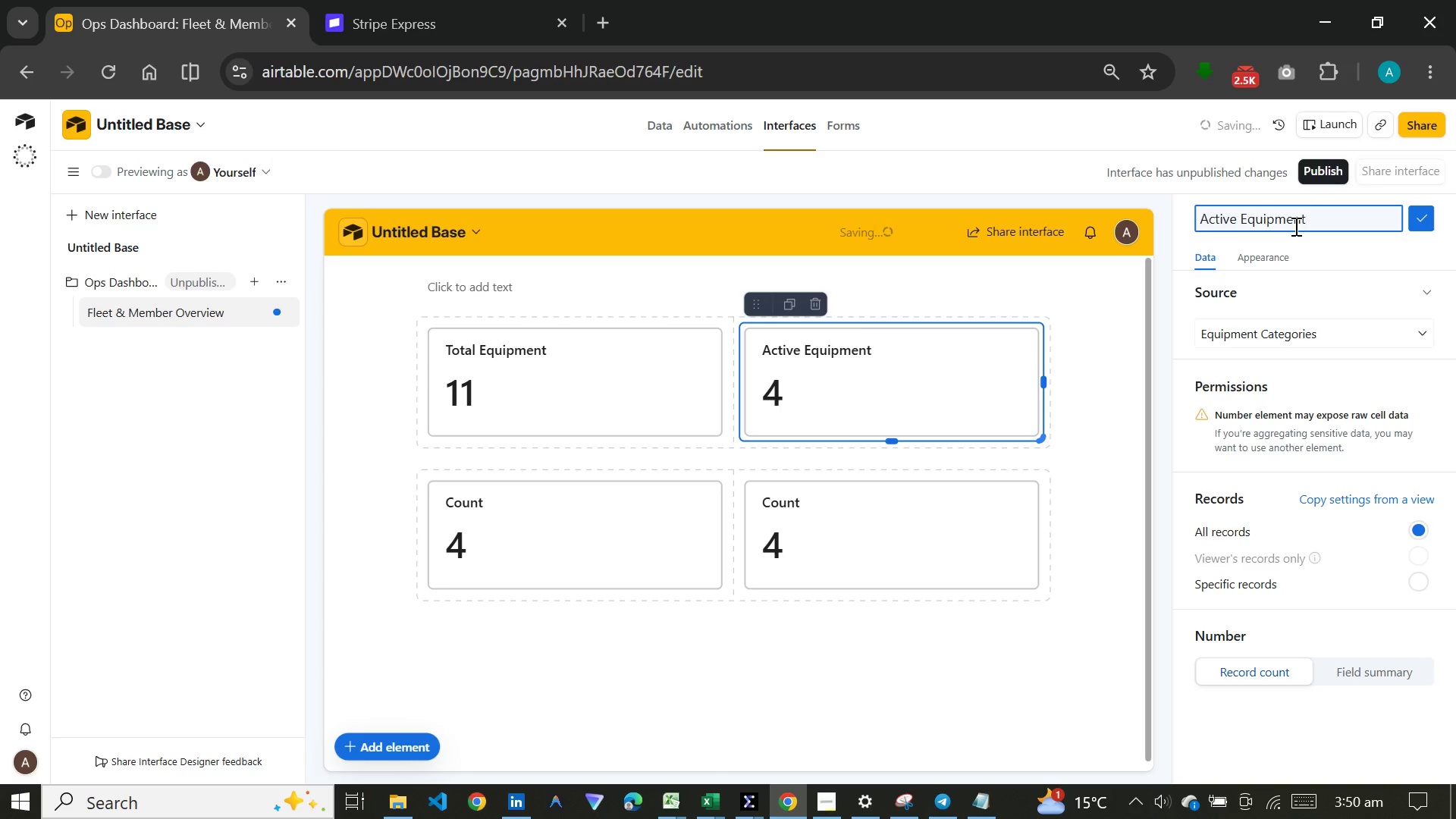 
key(Enter)
 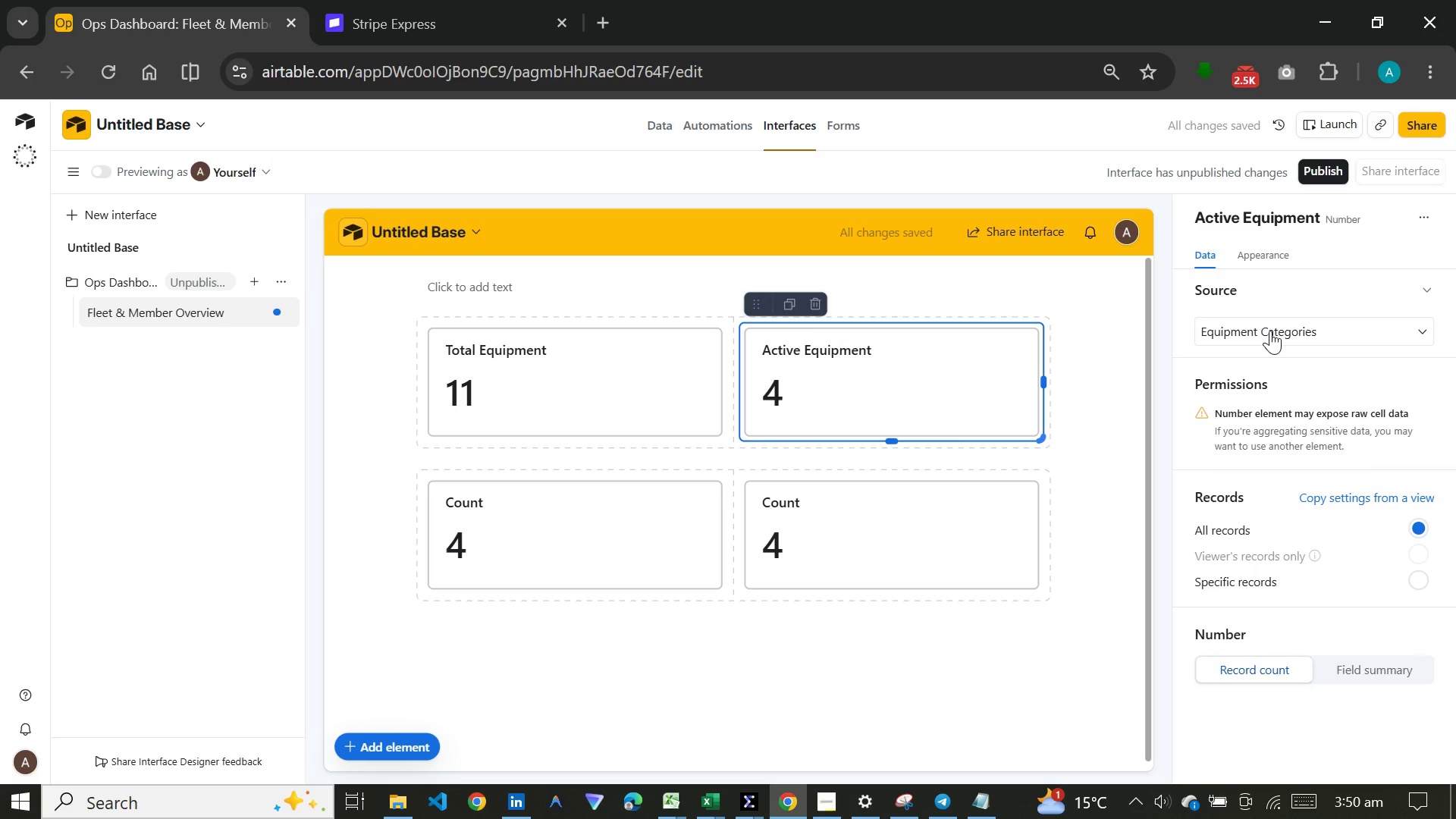 
left_click([1270, 331])
 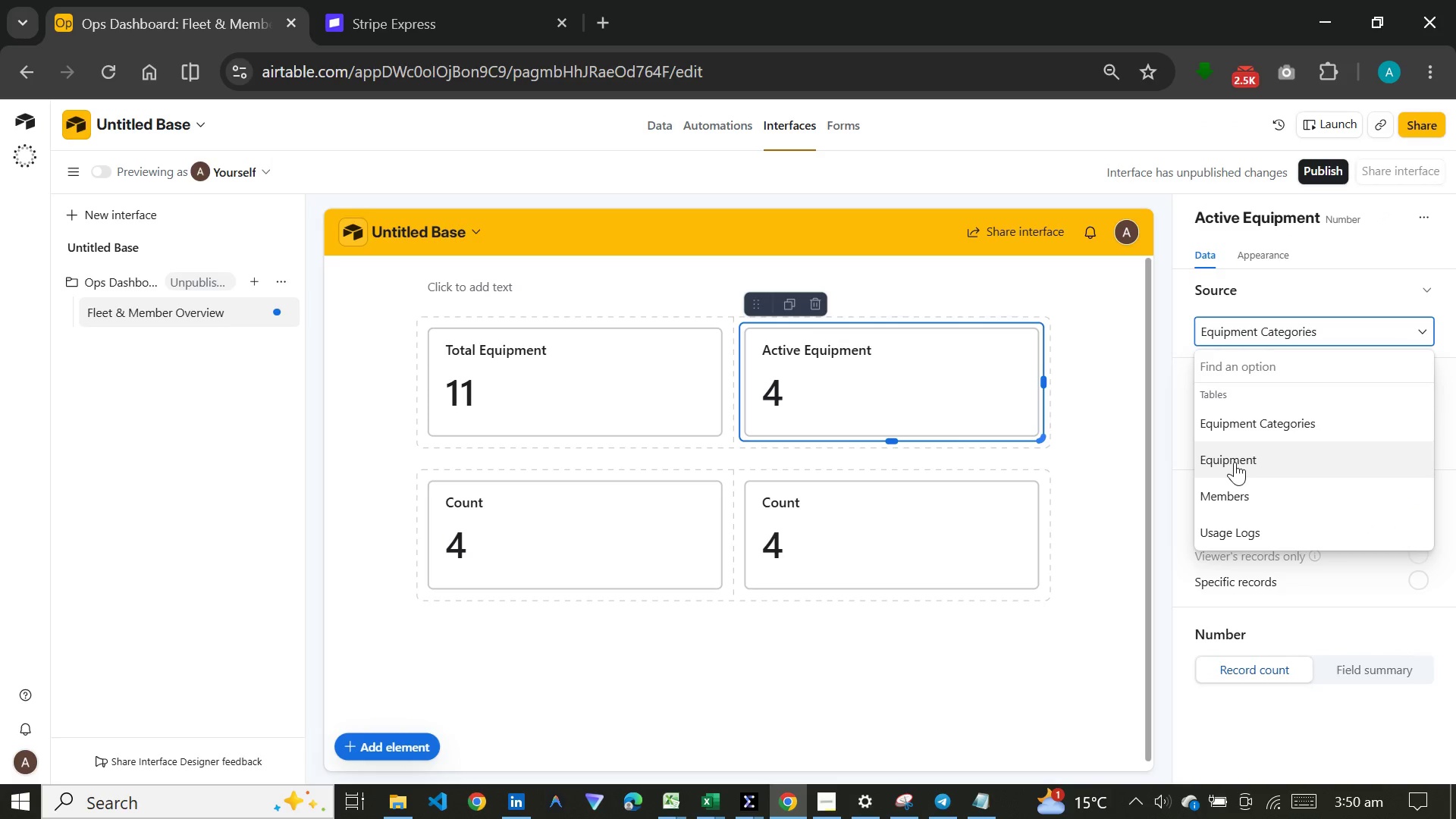 
left_click([1235, 462])
 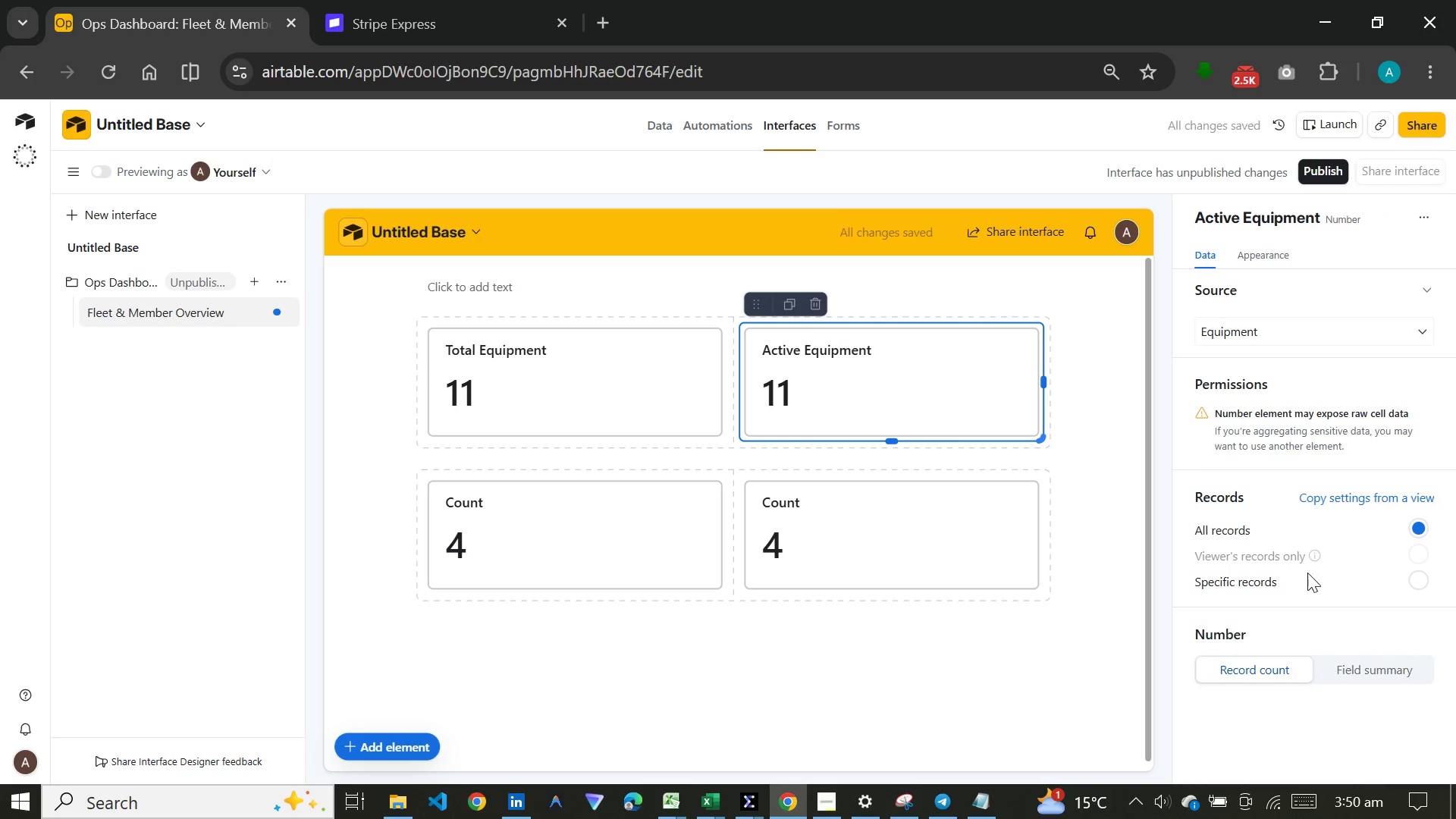 
left_click([1295, 579])
 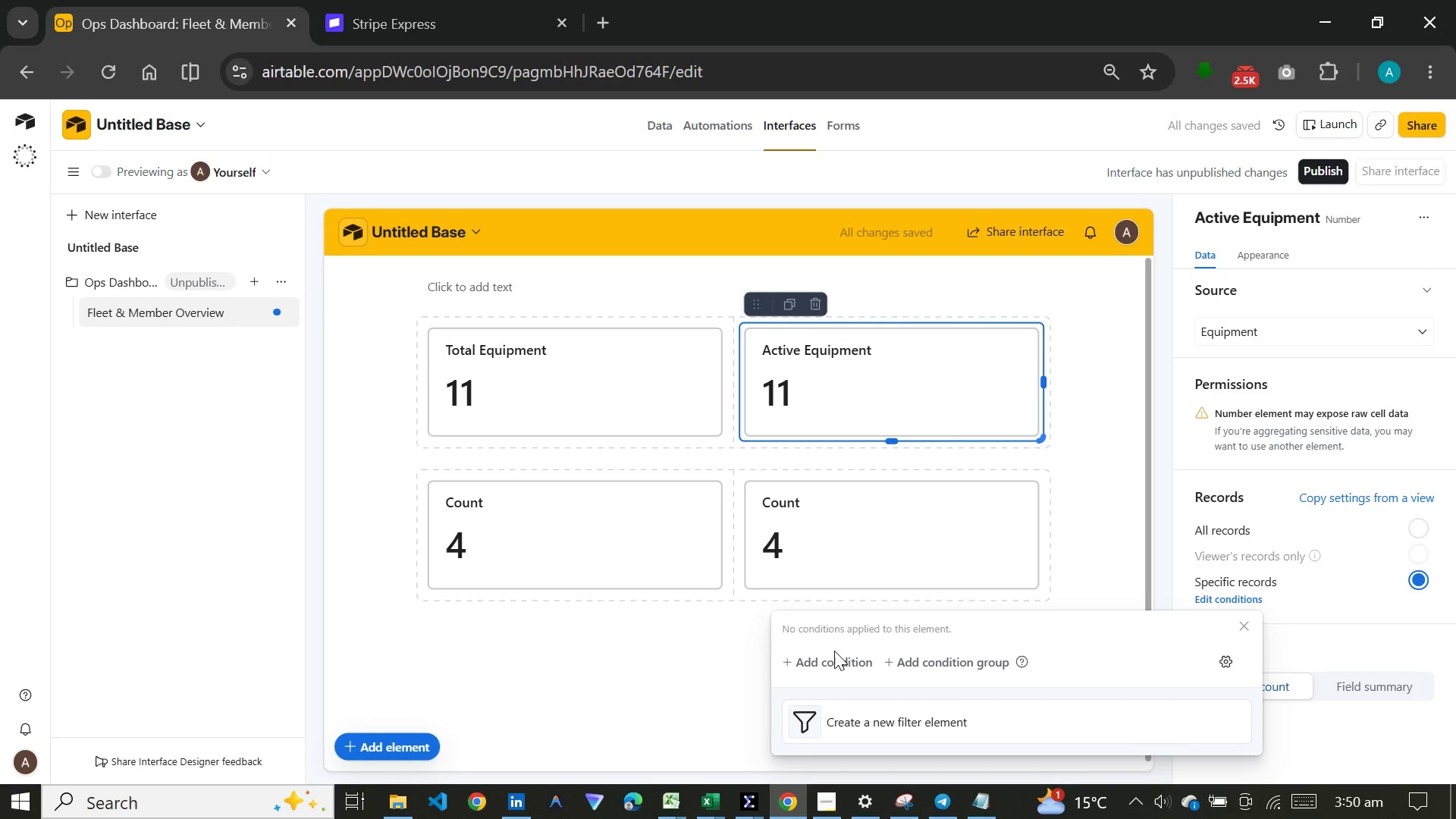 
left_click([833, 661])
 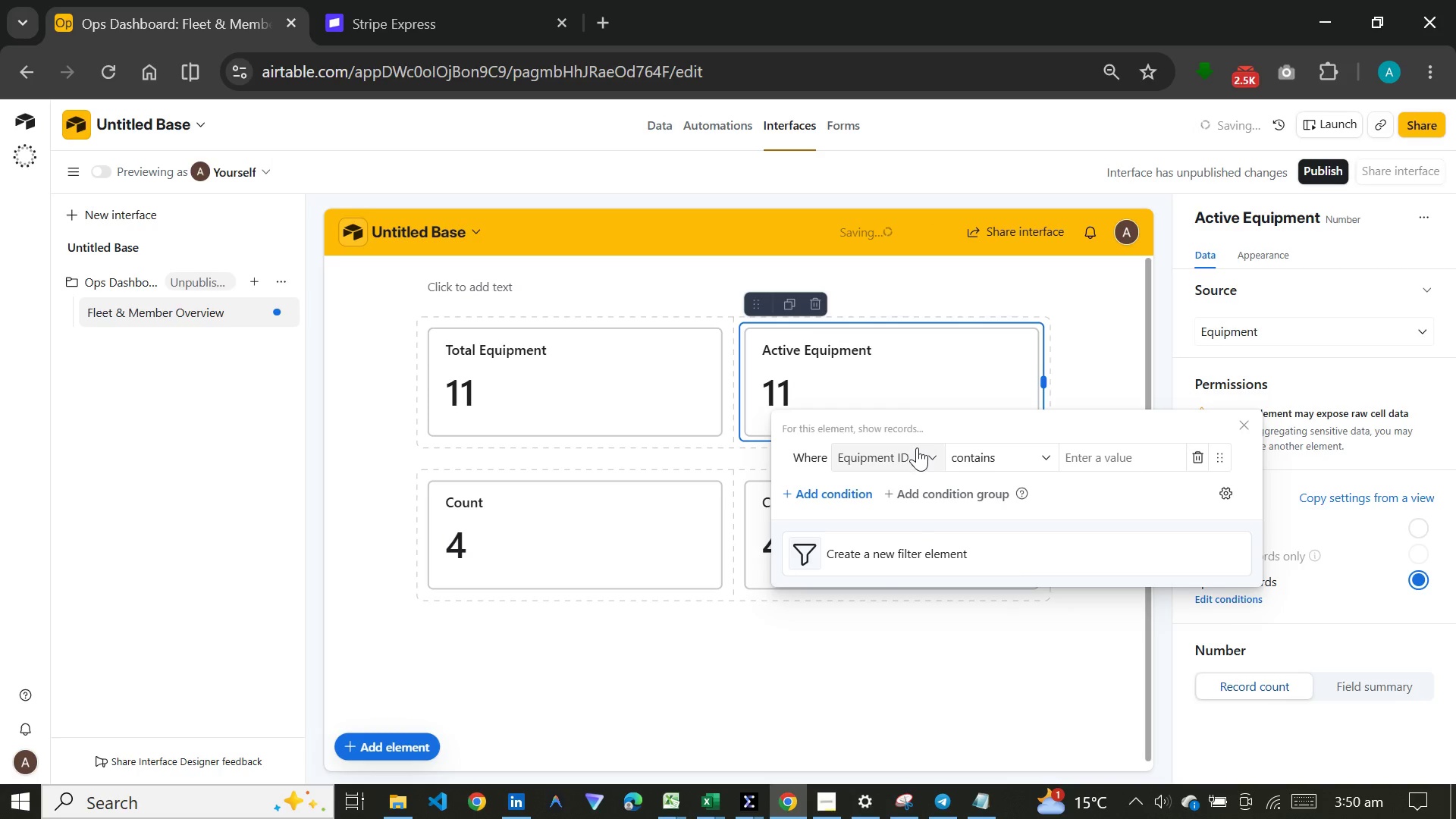 
left_click([917, 447])
 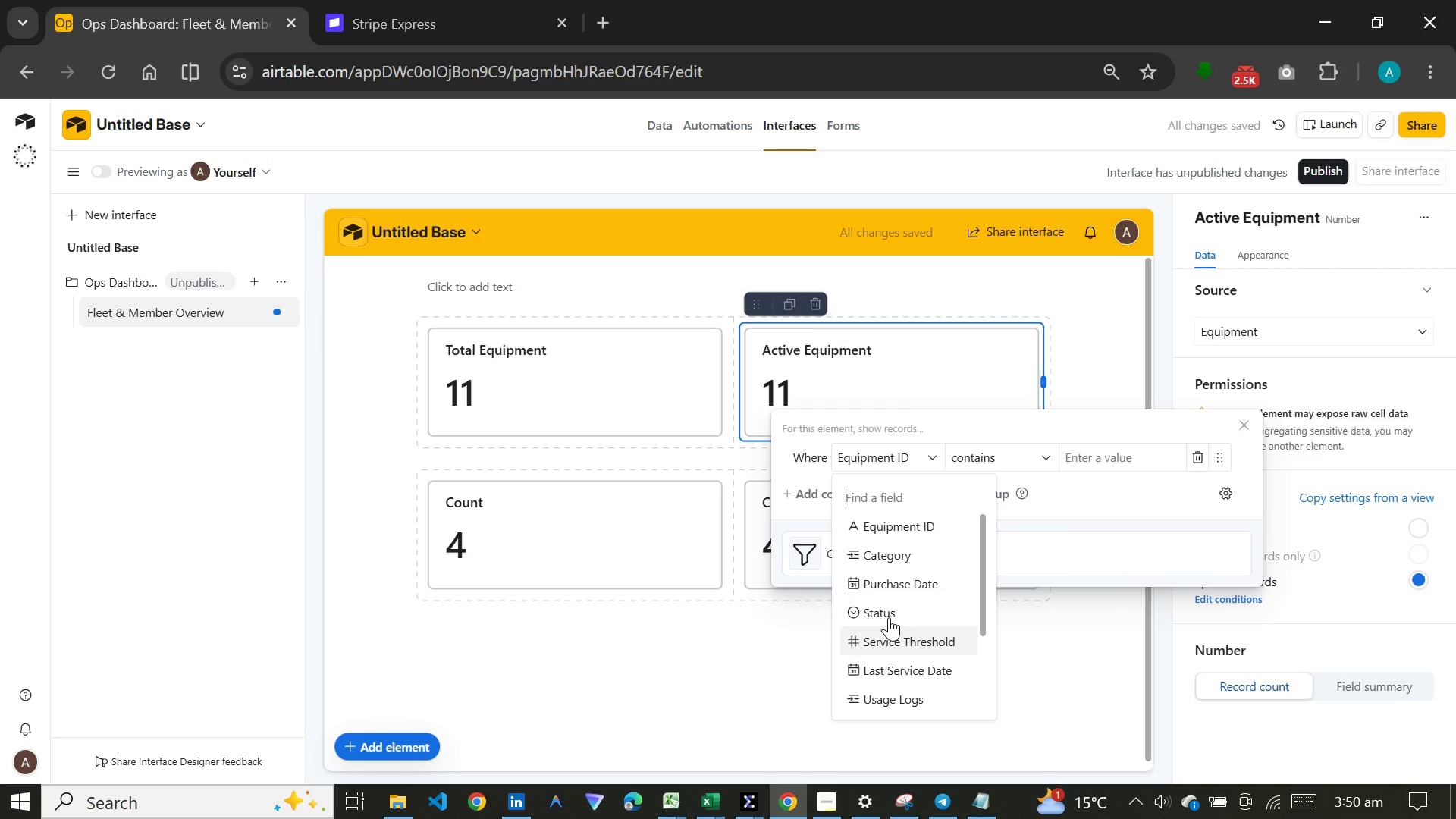 
left_click([889, 606])
 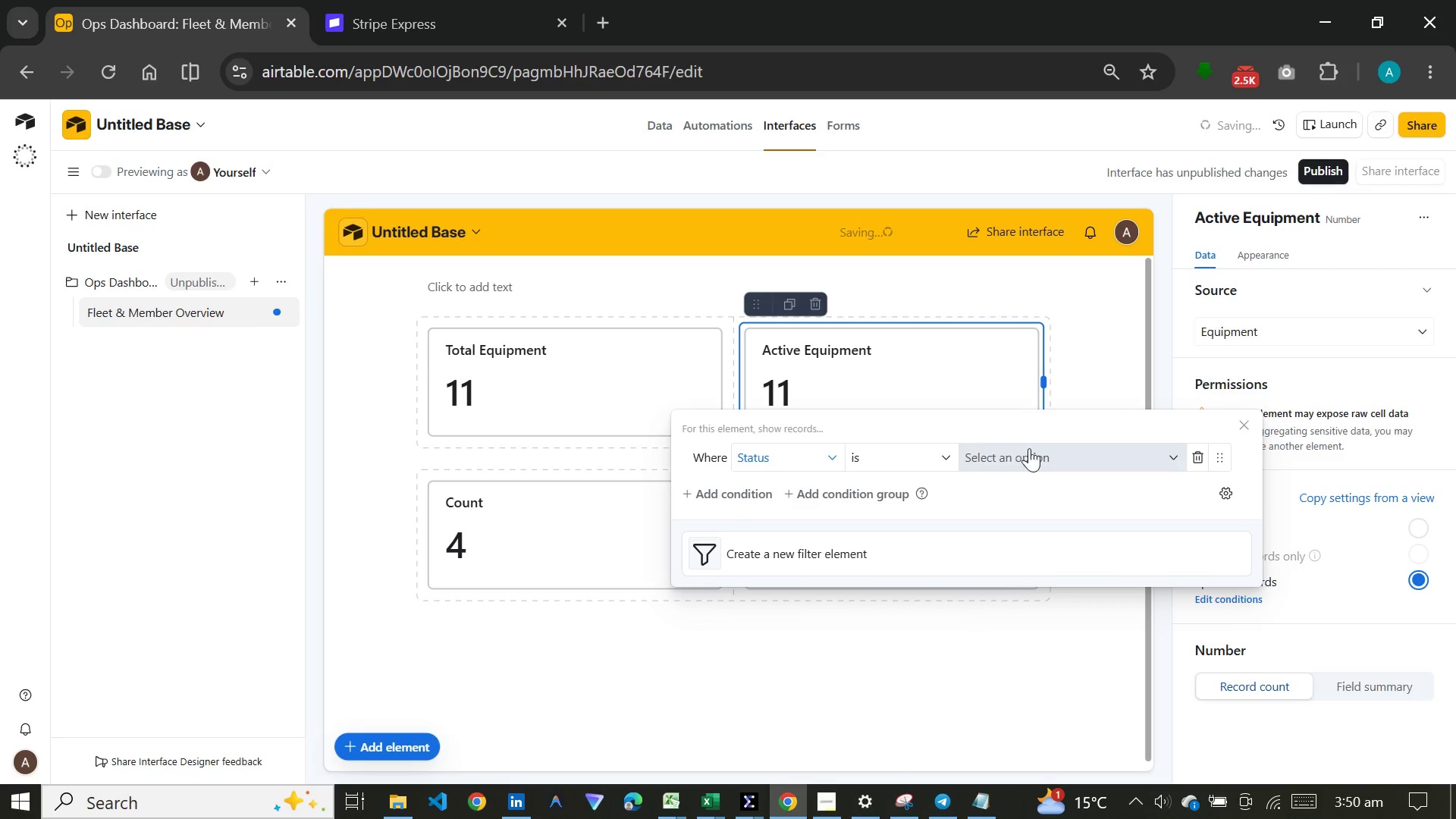 
left_click([1032, 448])
 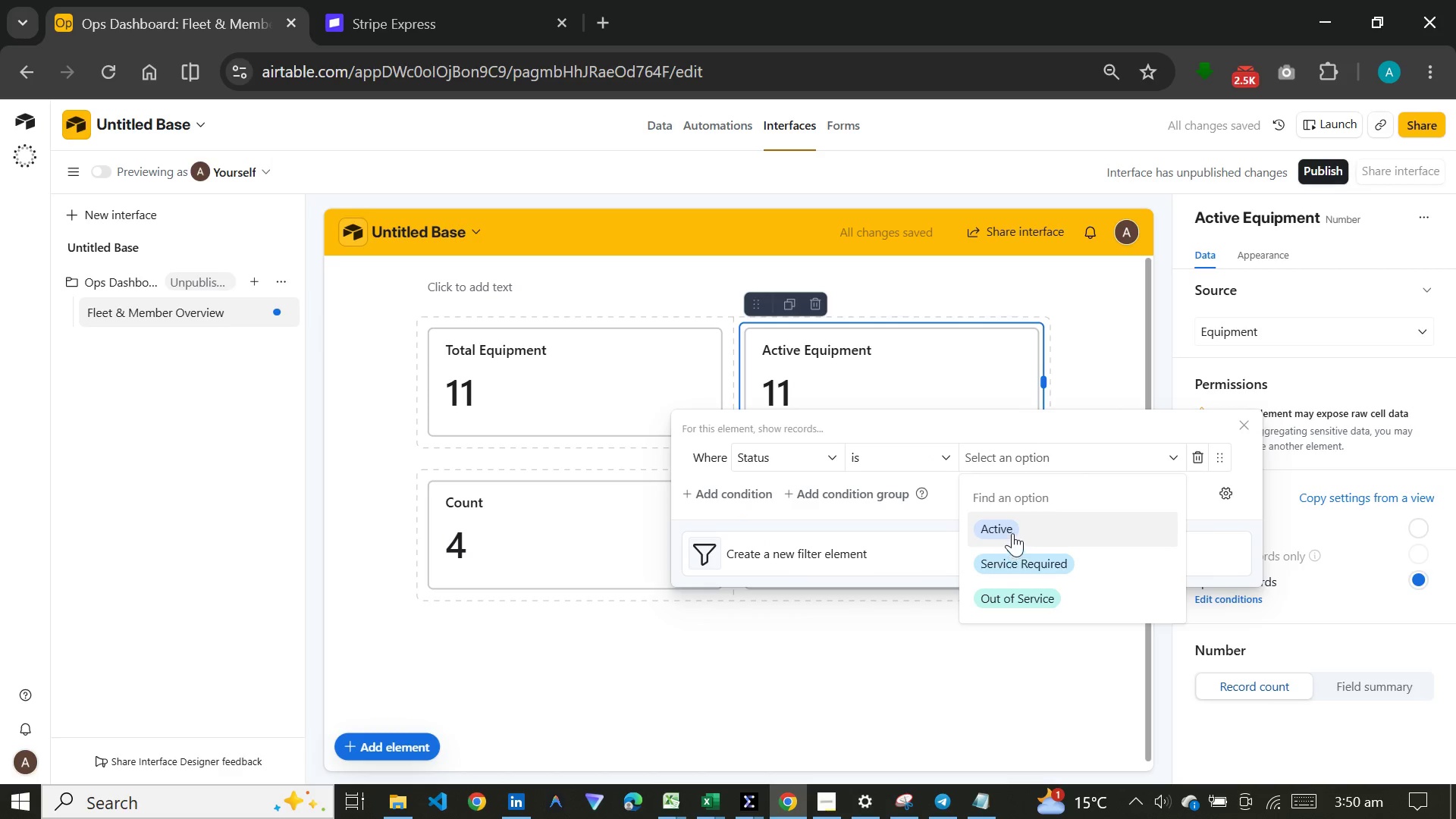 
left_click([1012, 533])
 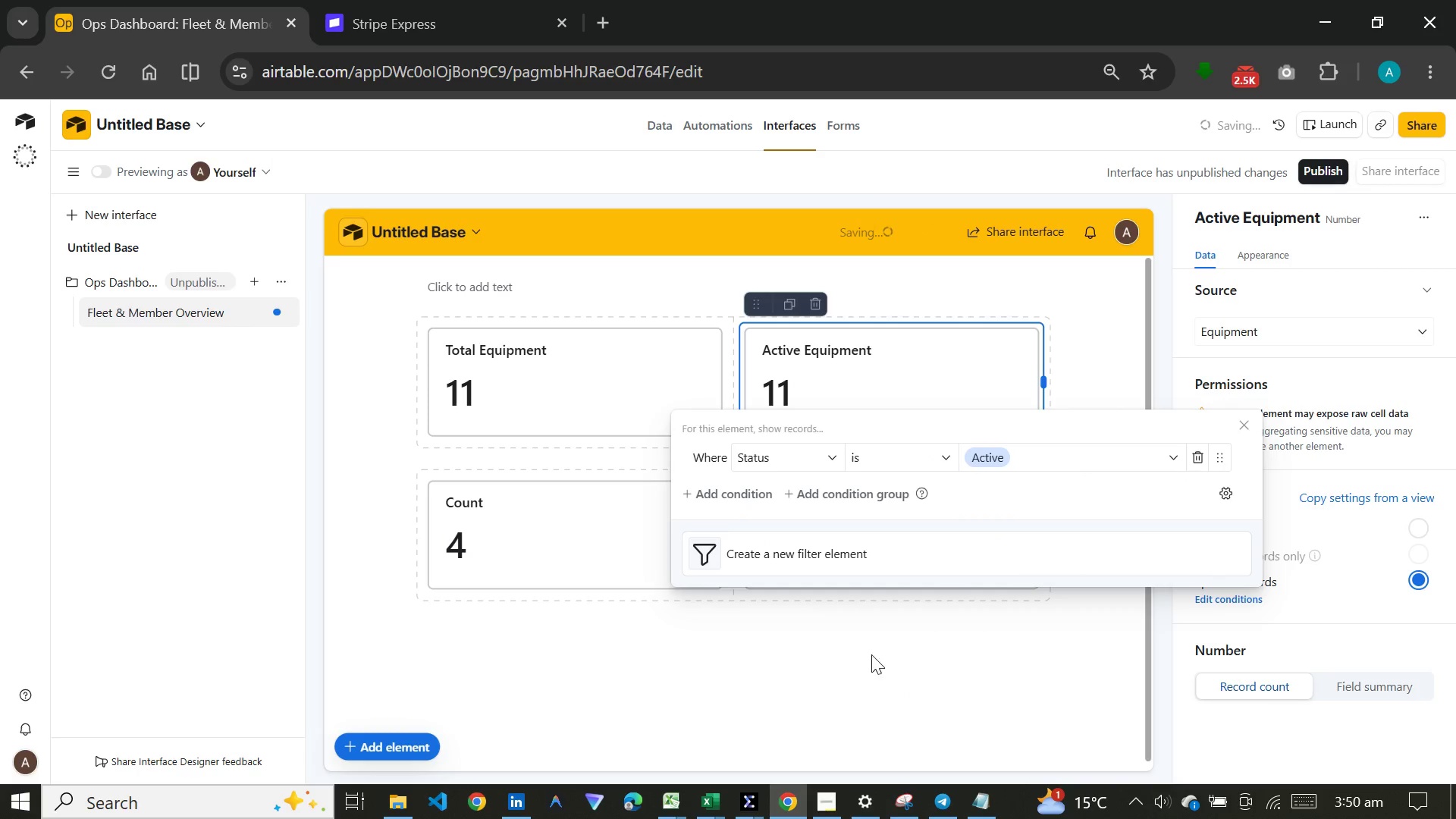 
left_click_drag(start_coordinate=[874, 657], to_coordinate=[879, 657])
 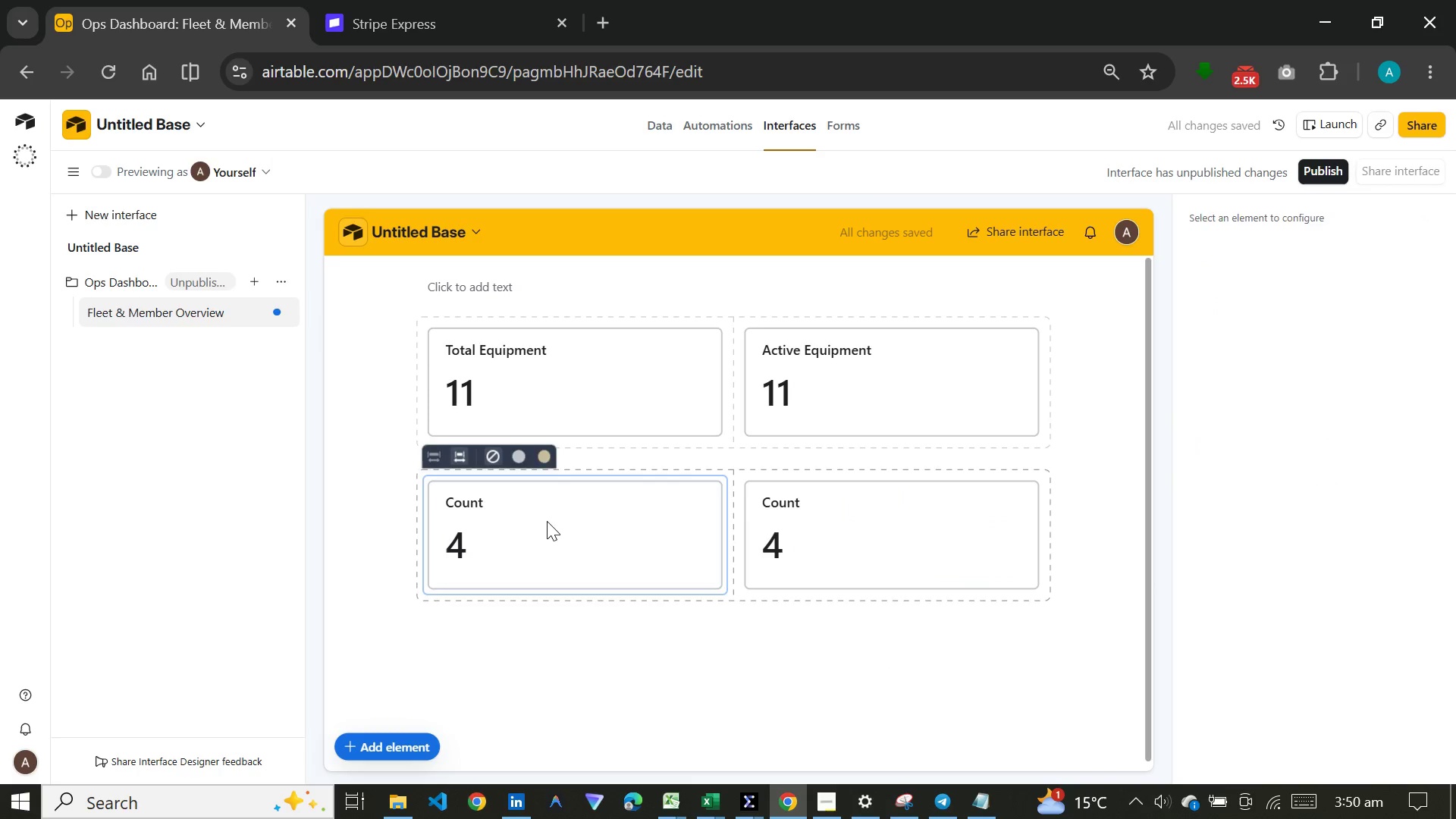 
left_click([547, 521])
 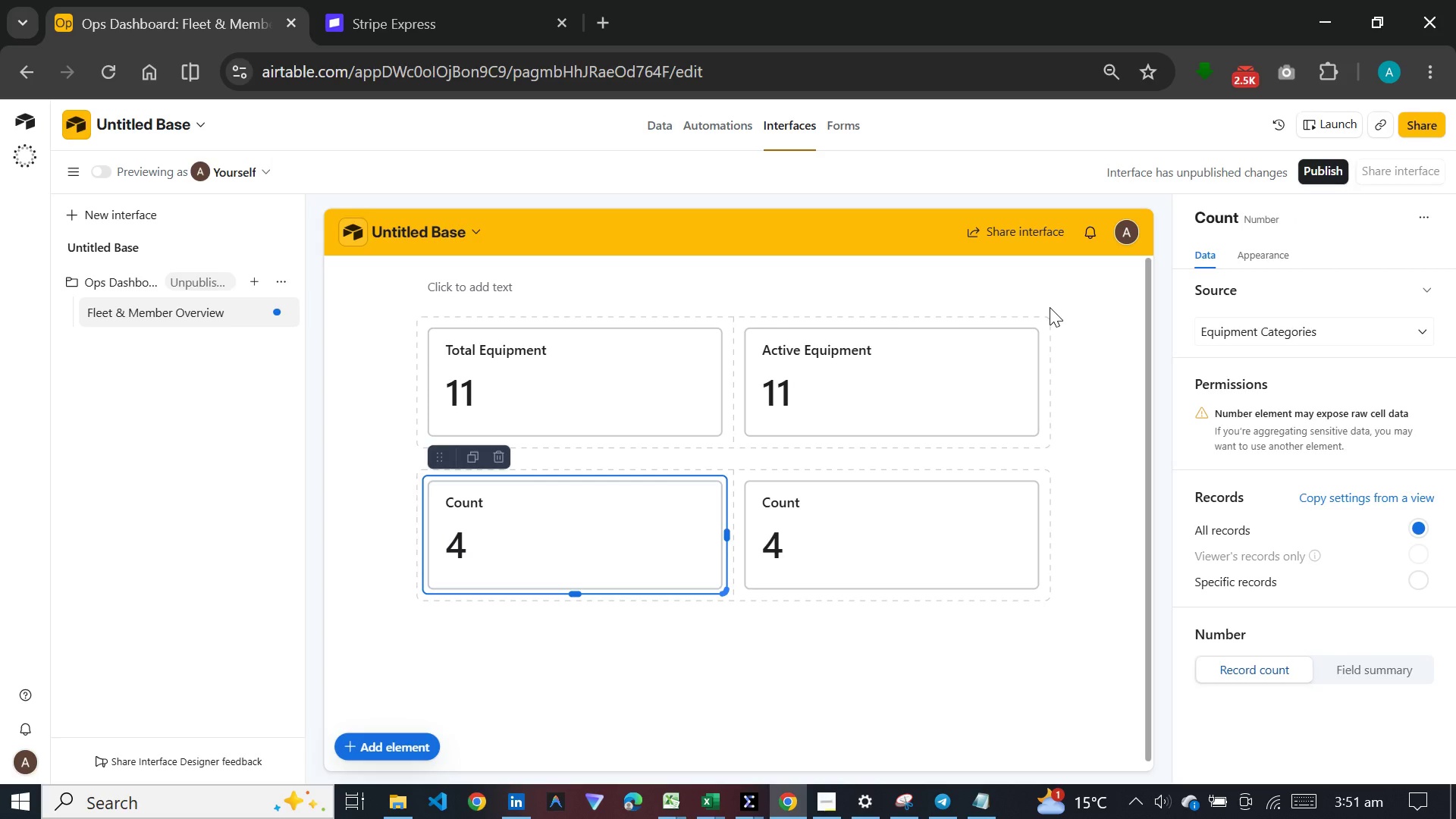 
wait(13.47)
 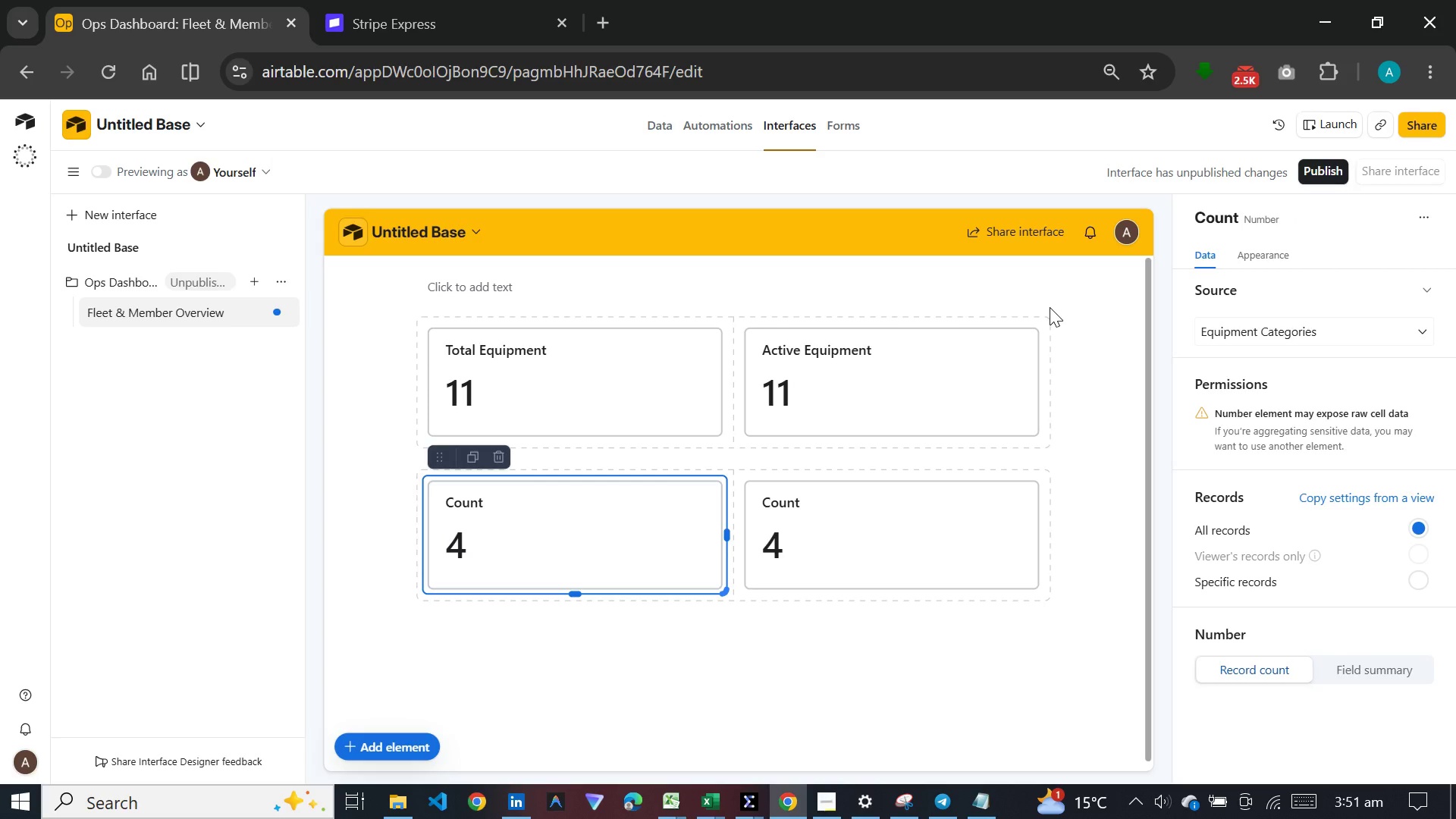 
left_click([1363, 337])
 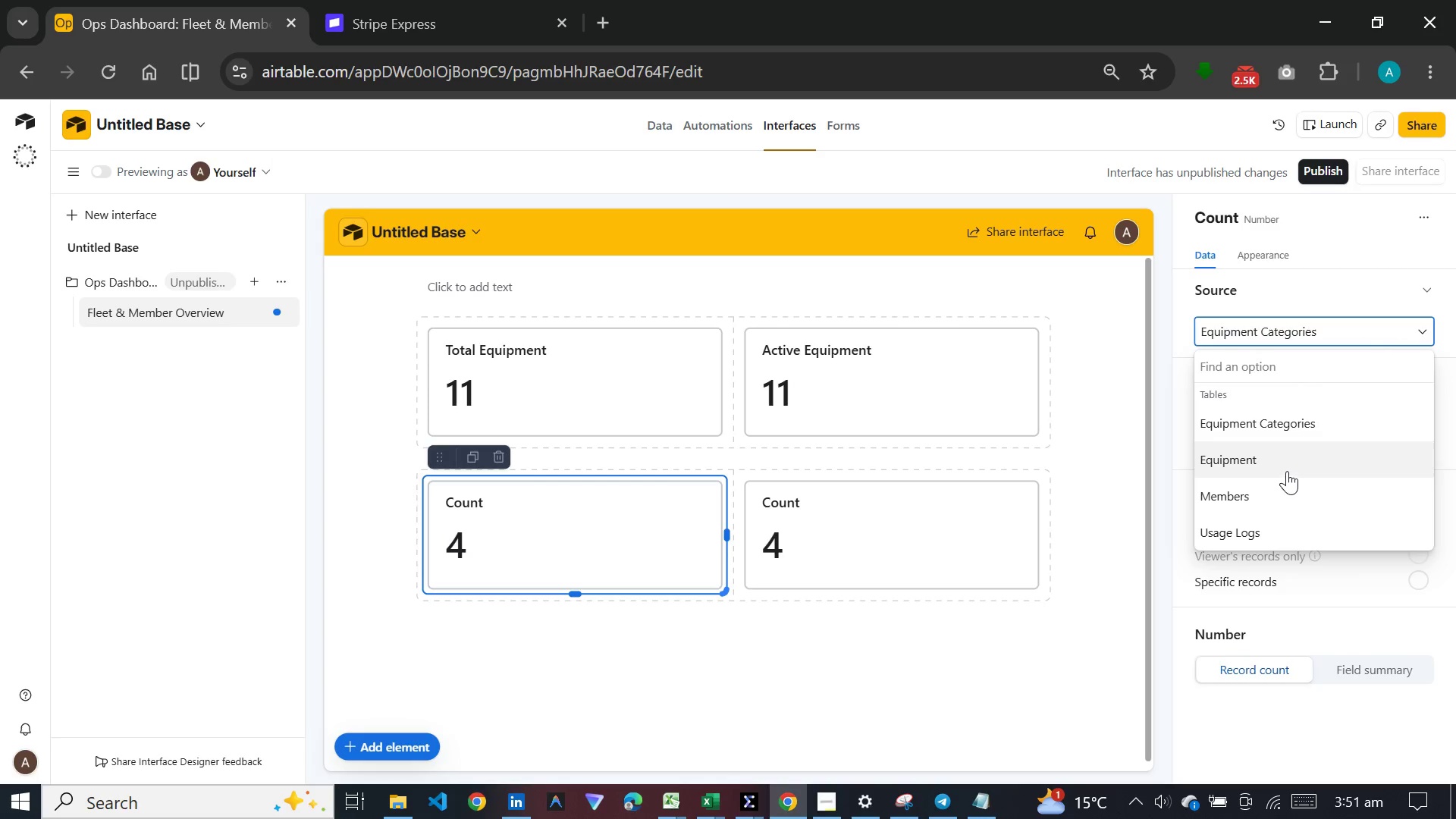 
left_click([1287, 471])
 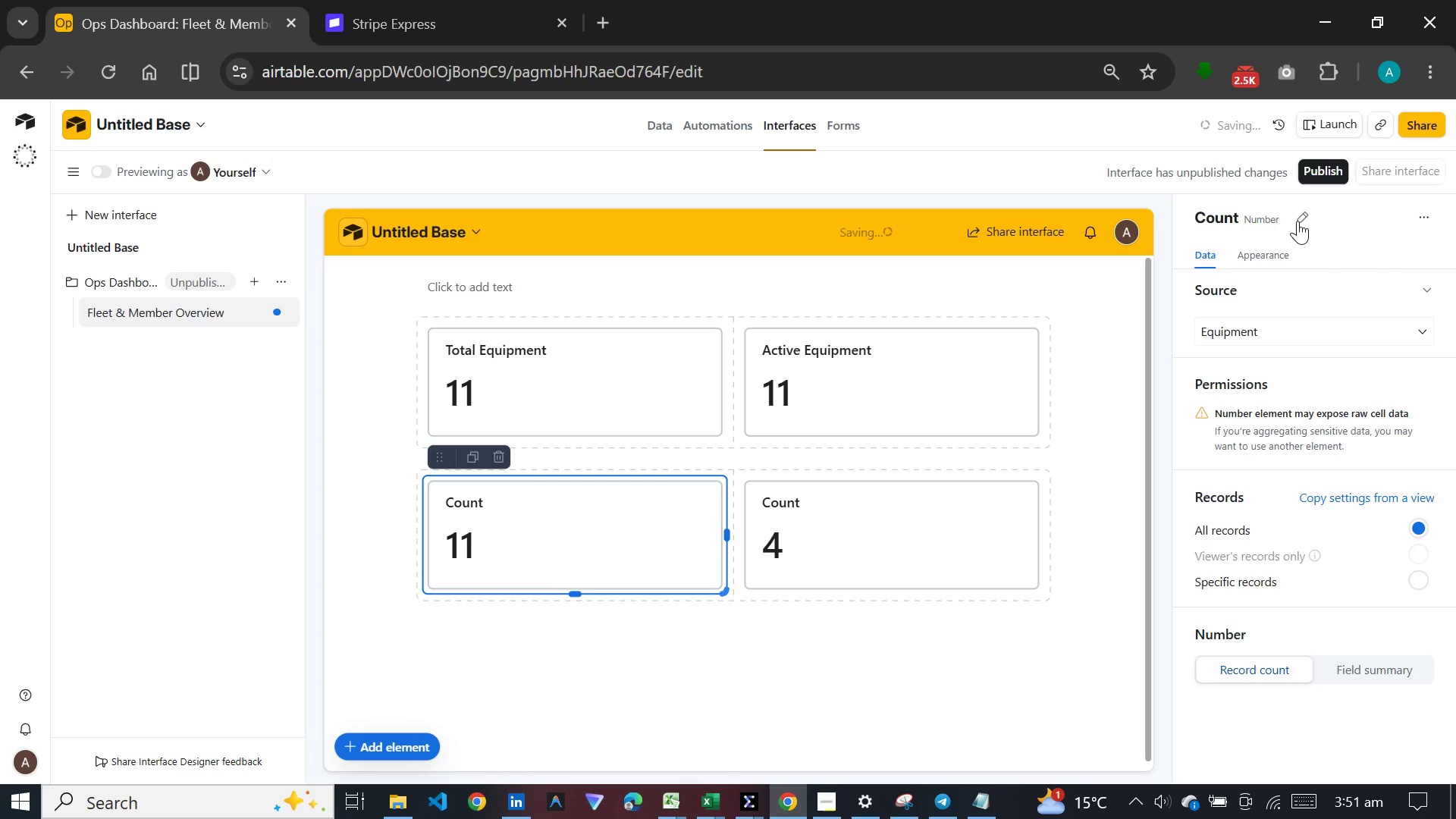 
left_click([1298, 218])
 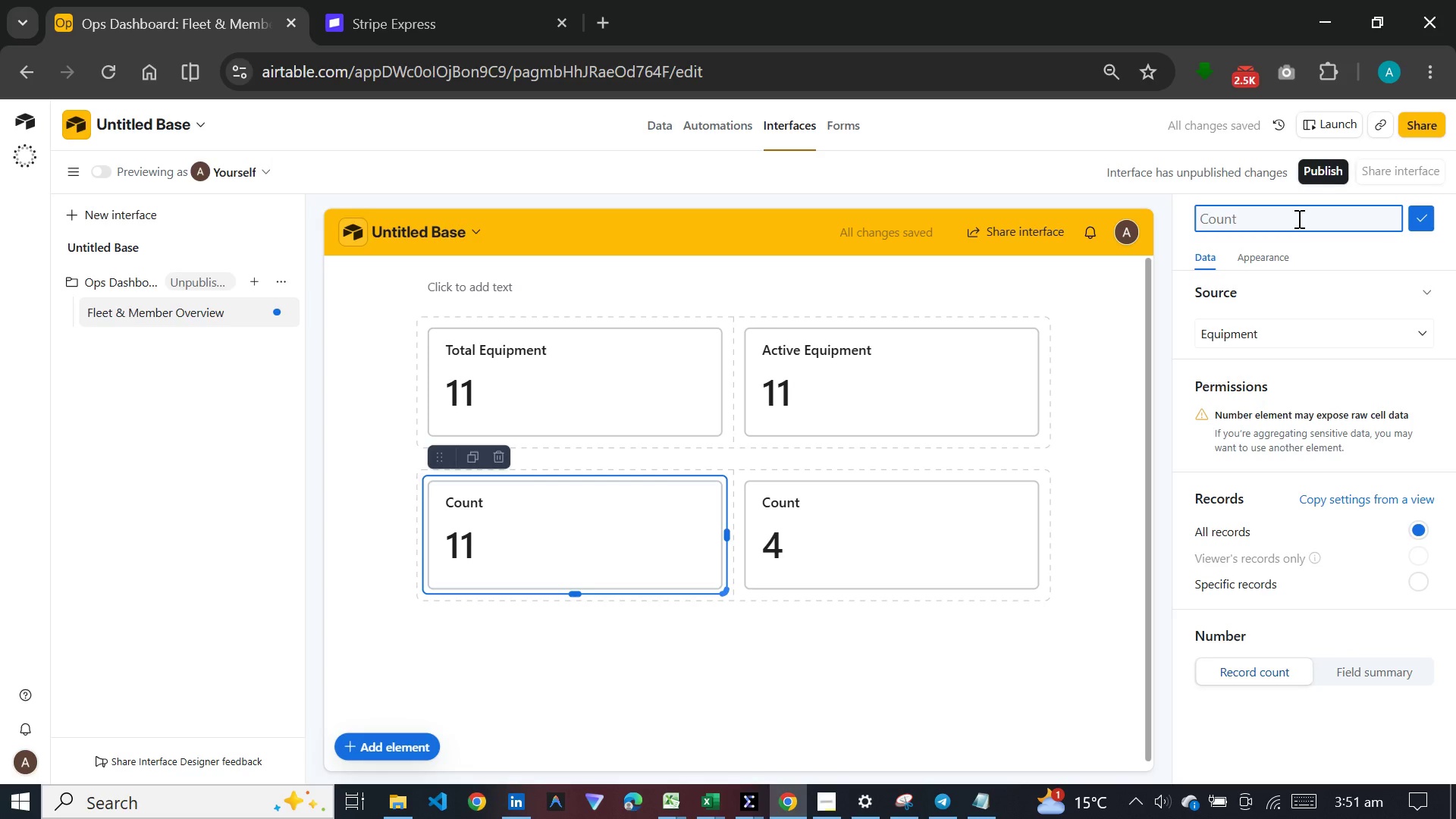 
type(Service Required)
 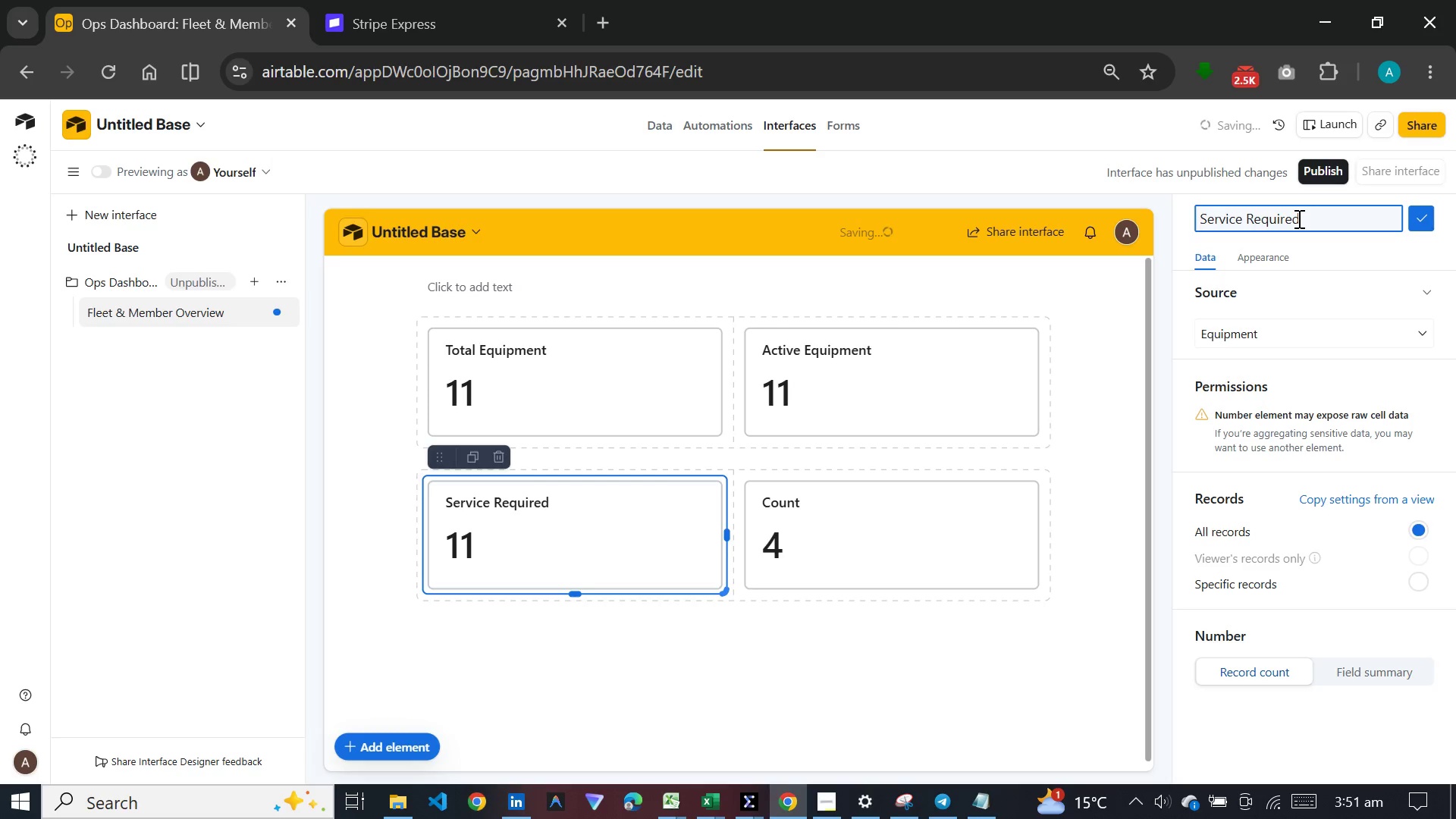 
key(Enter)
 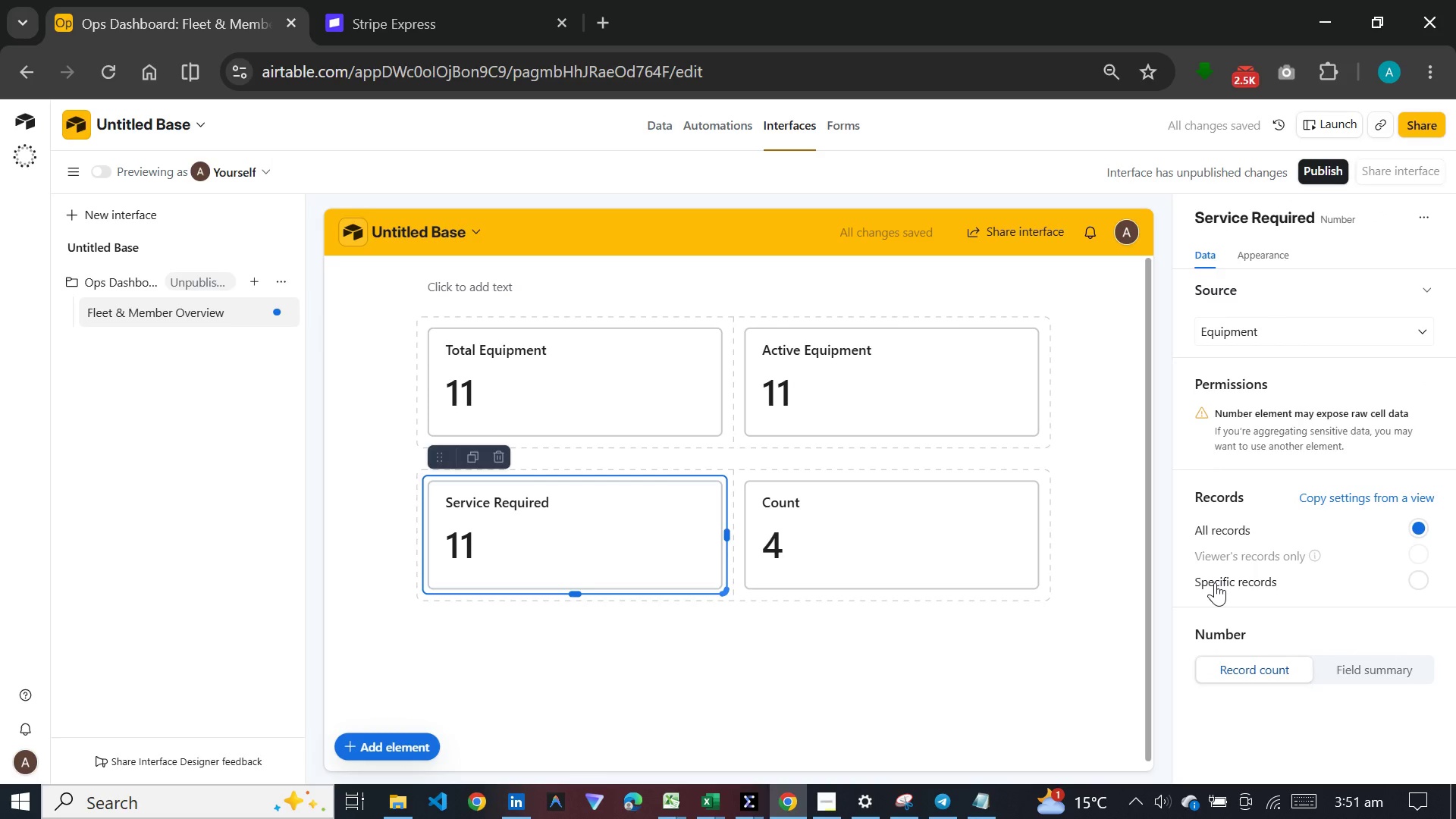 
left_click([1215, 582])
 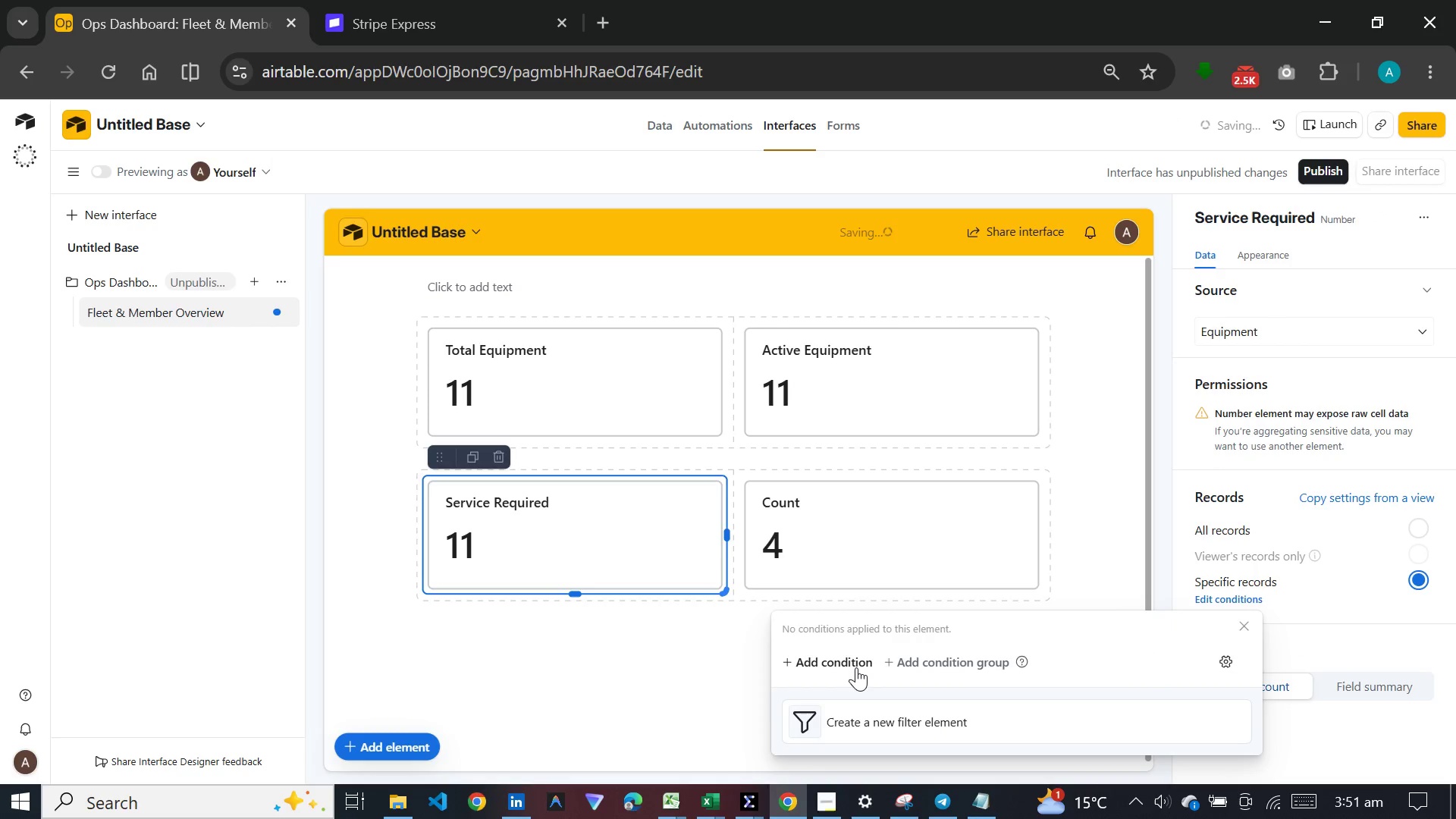 
left_click([856, 667])
 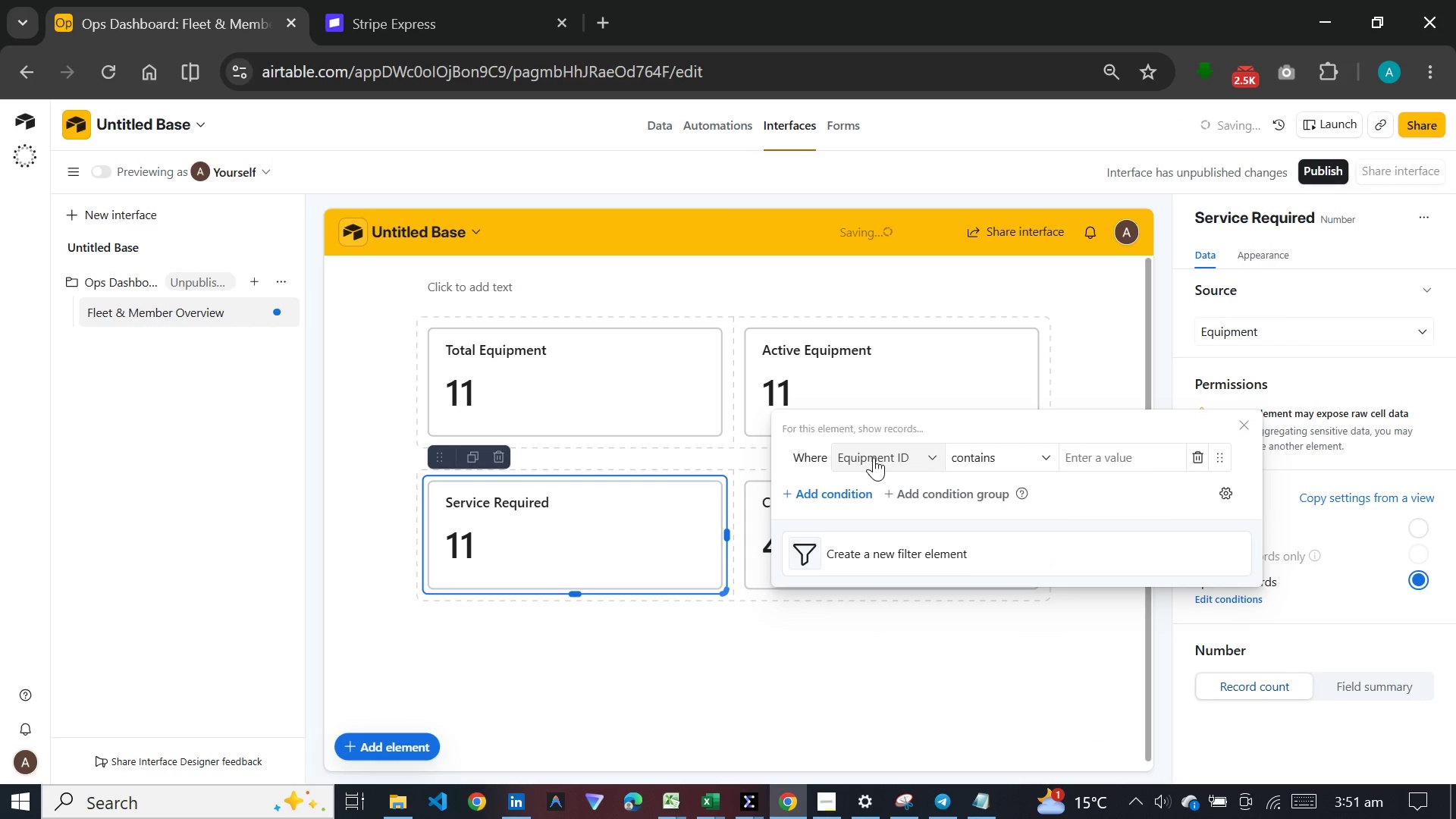 
left_click([876, 455])
 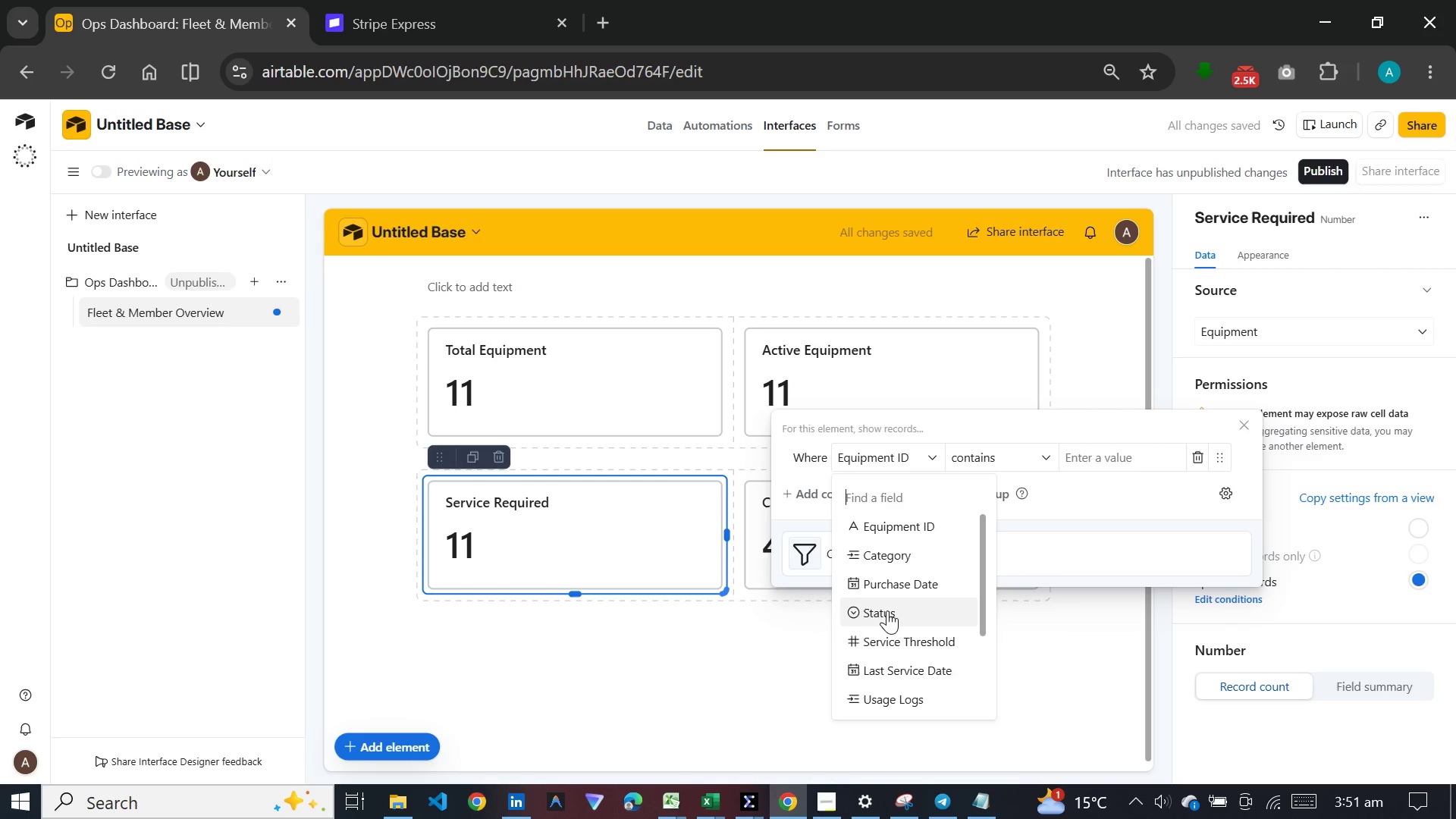 
left_click([887, 610])
 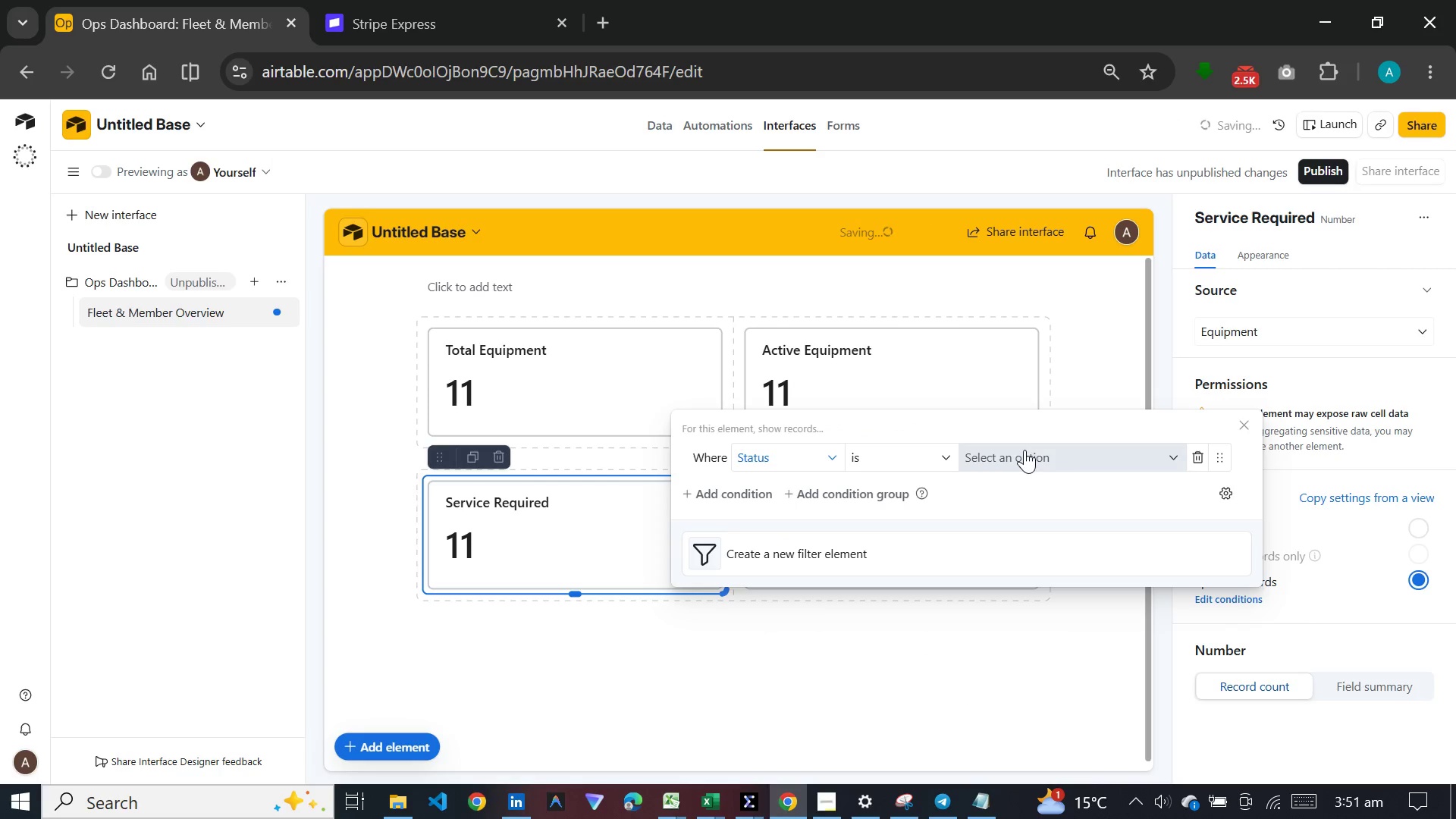 
left_click([1028, 447])
 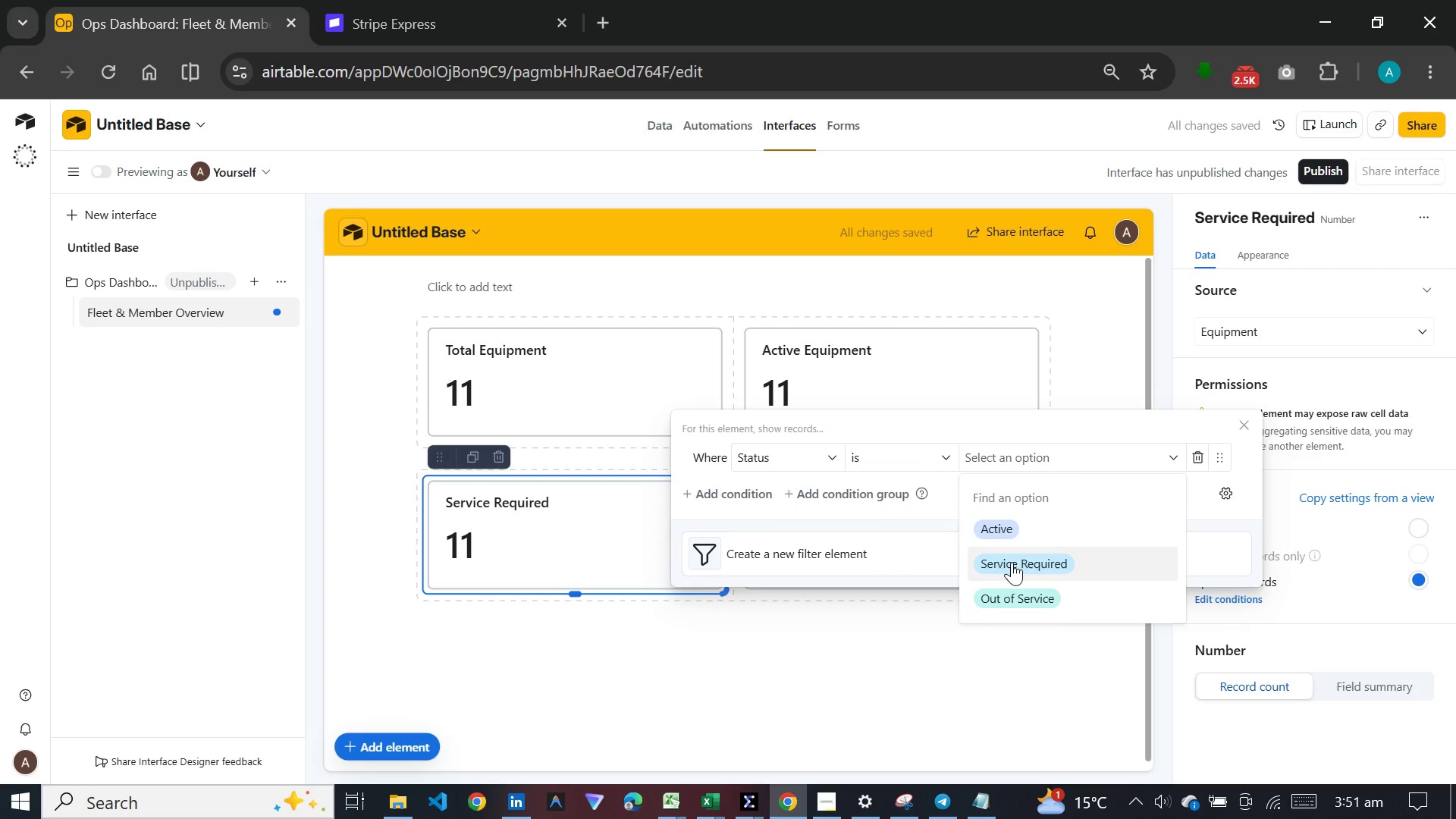 
left_click([1012, 562])
 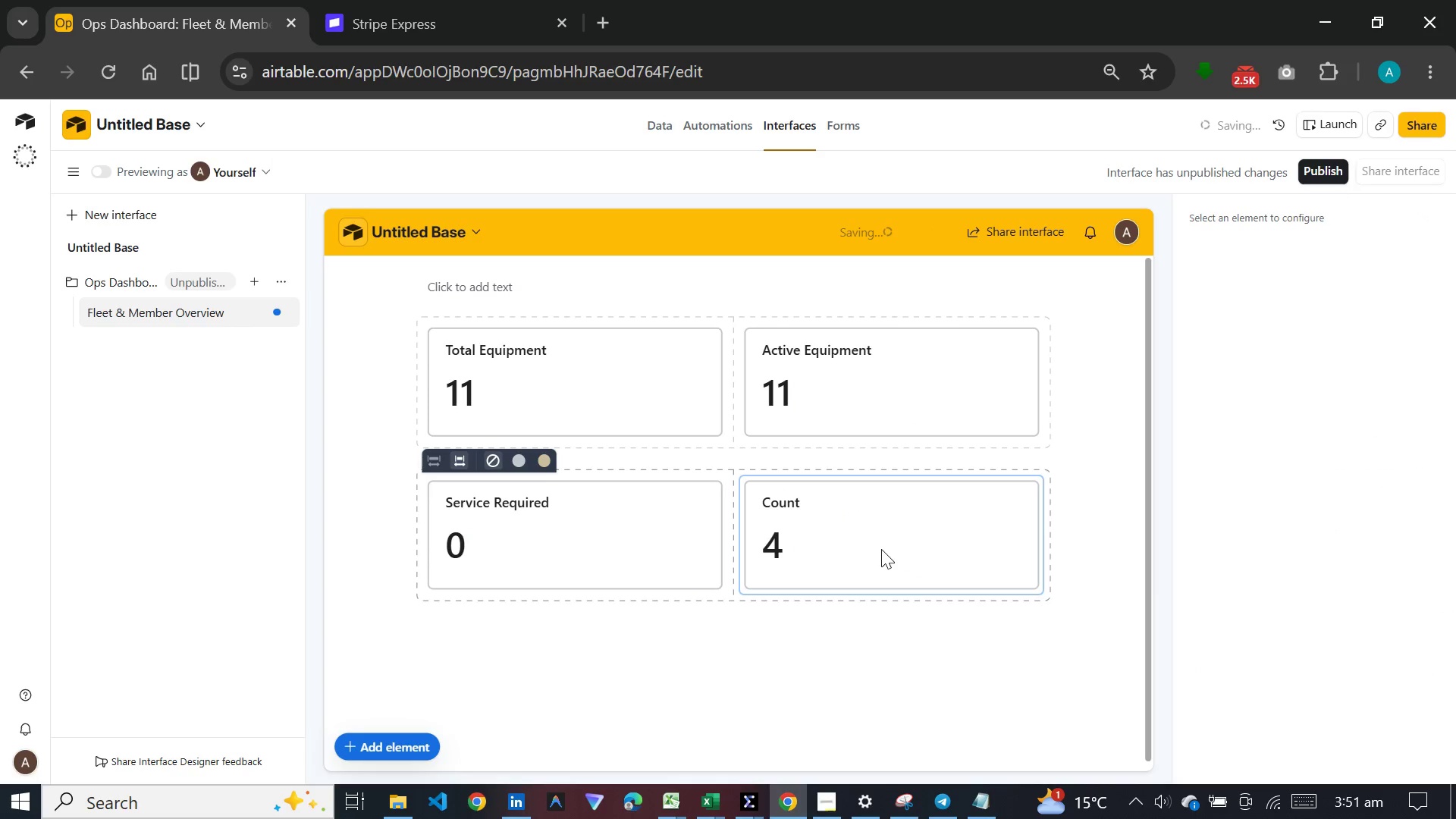 
left_click([881, 546])
 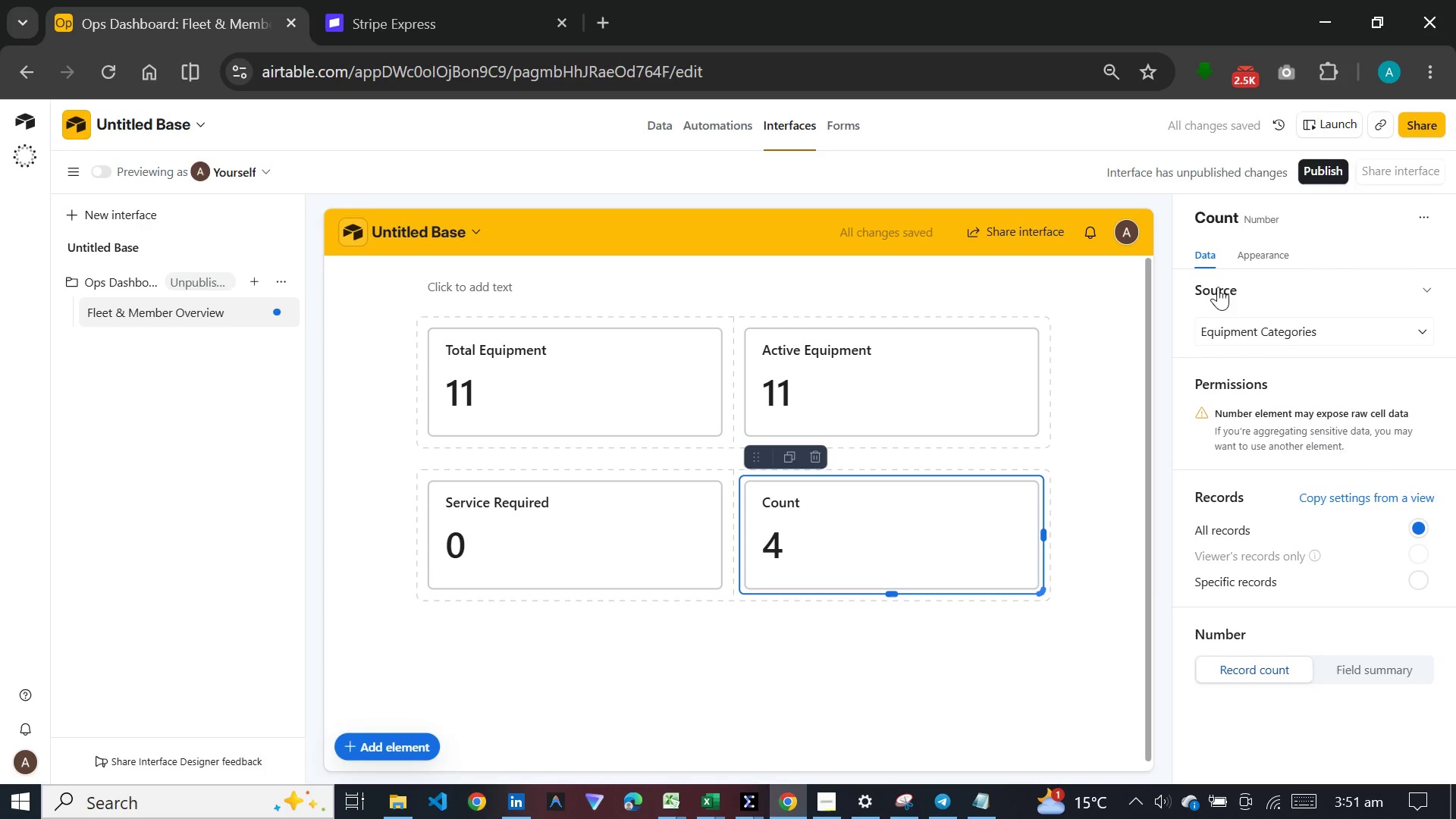 
mouse_move([1235, 274])
 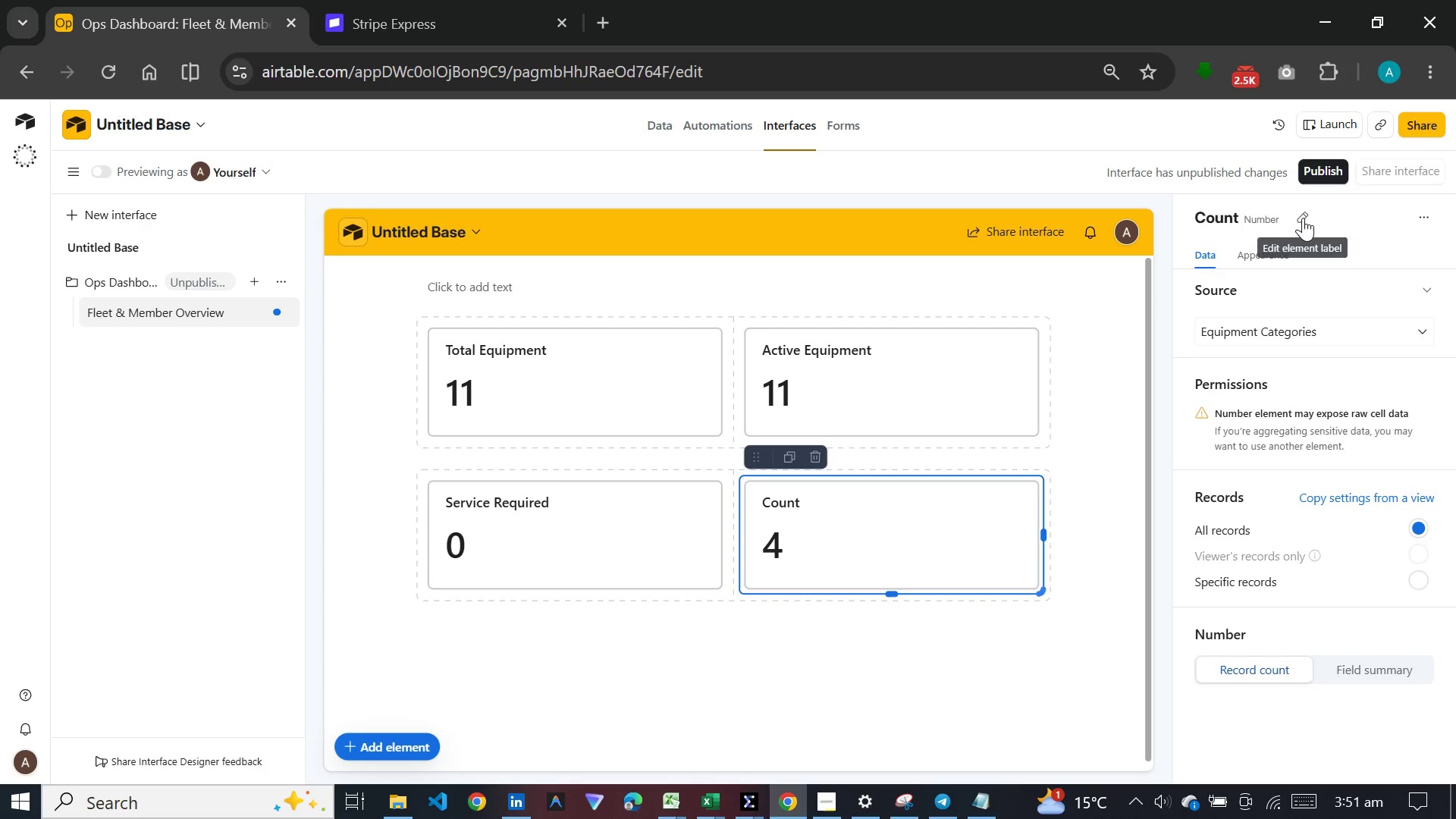 
left_click([1303, 218])
 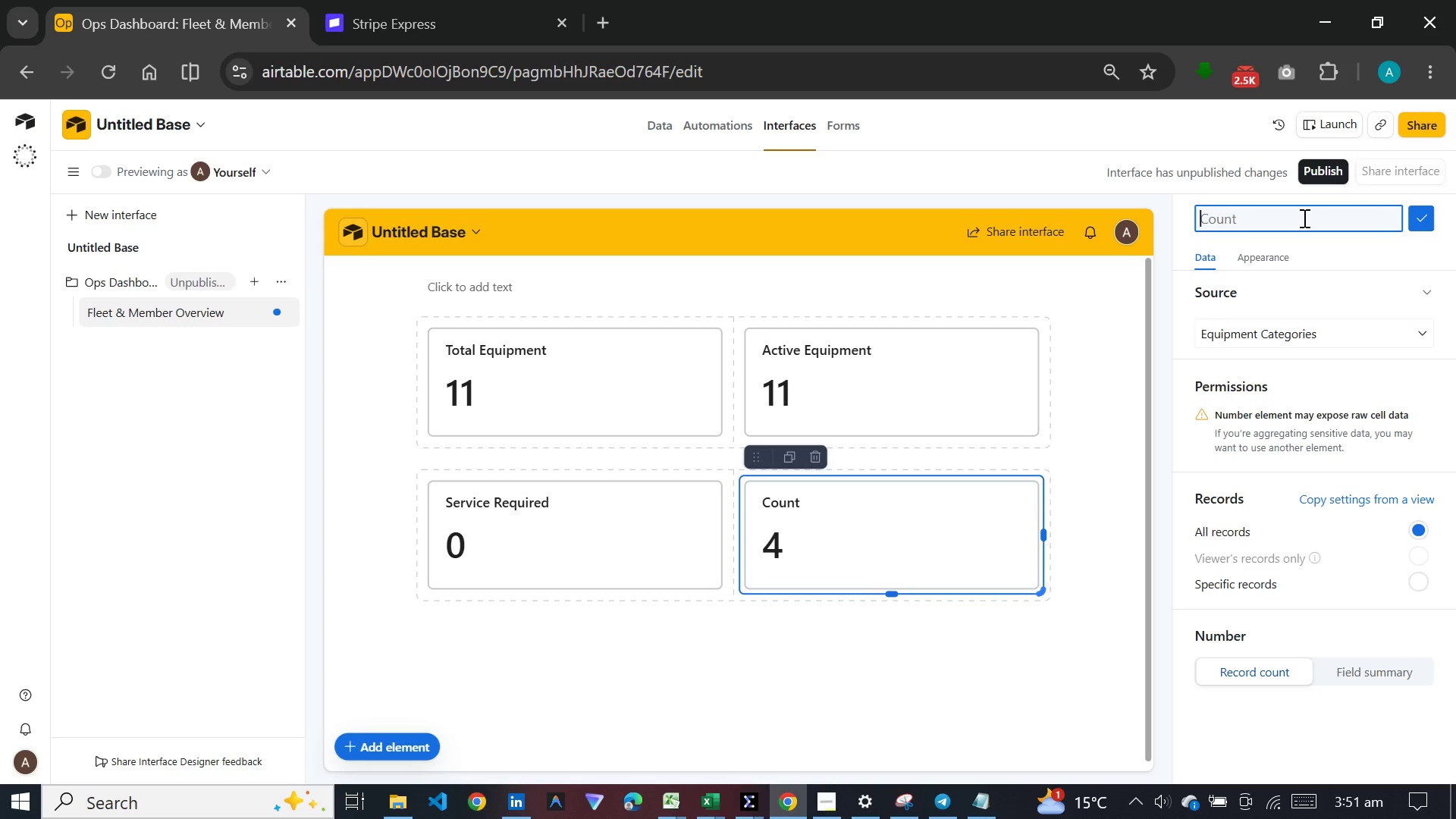 
type(Out of Service )
 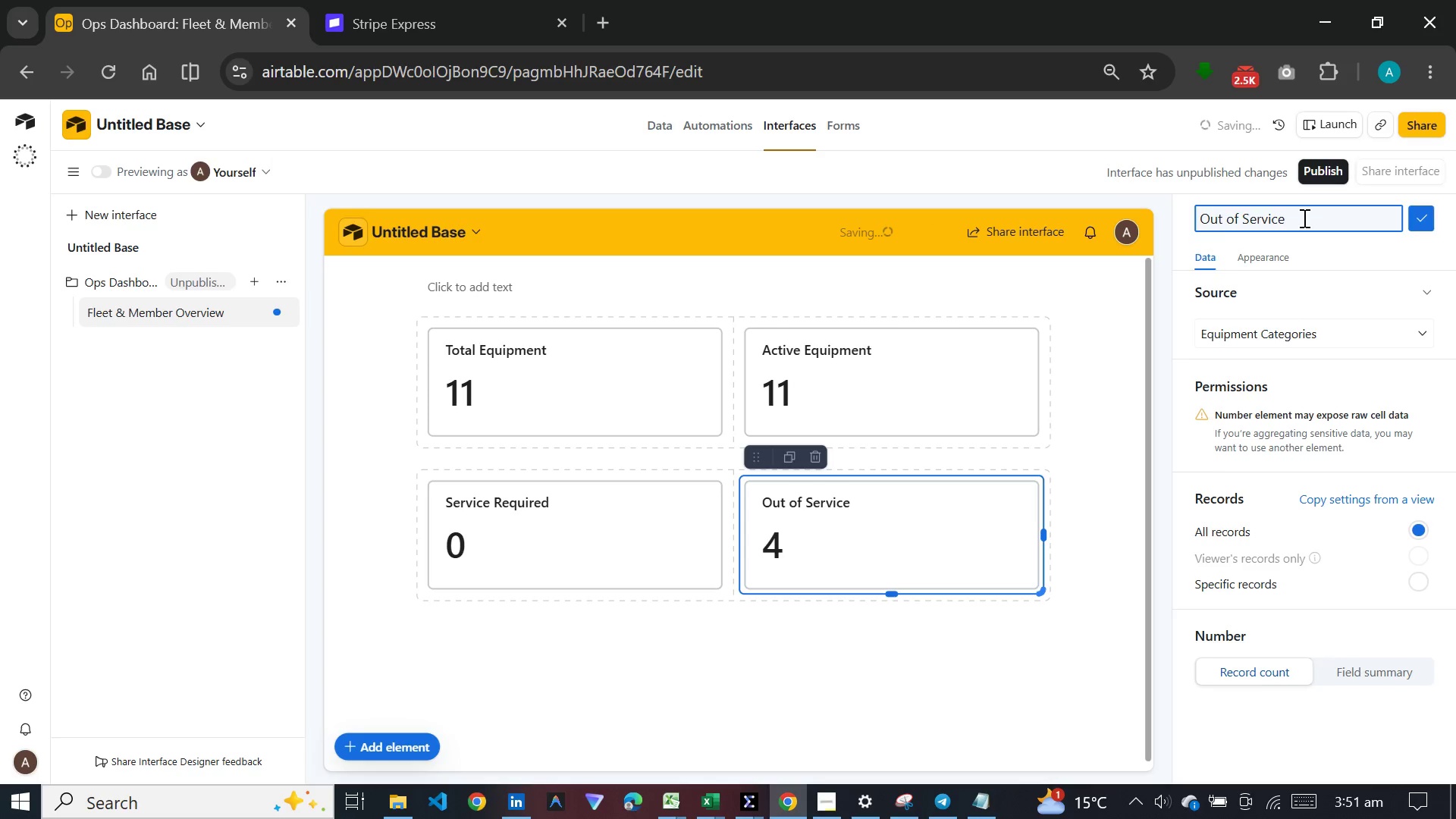 
key(Enter)
 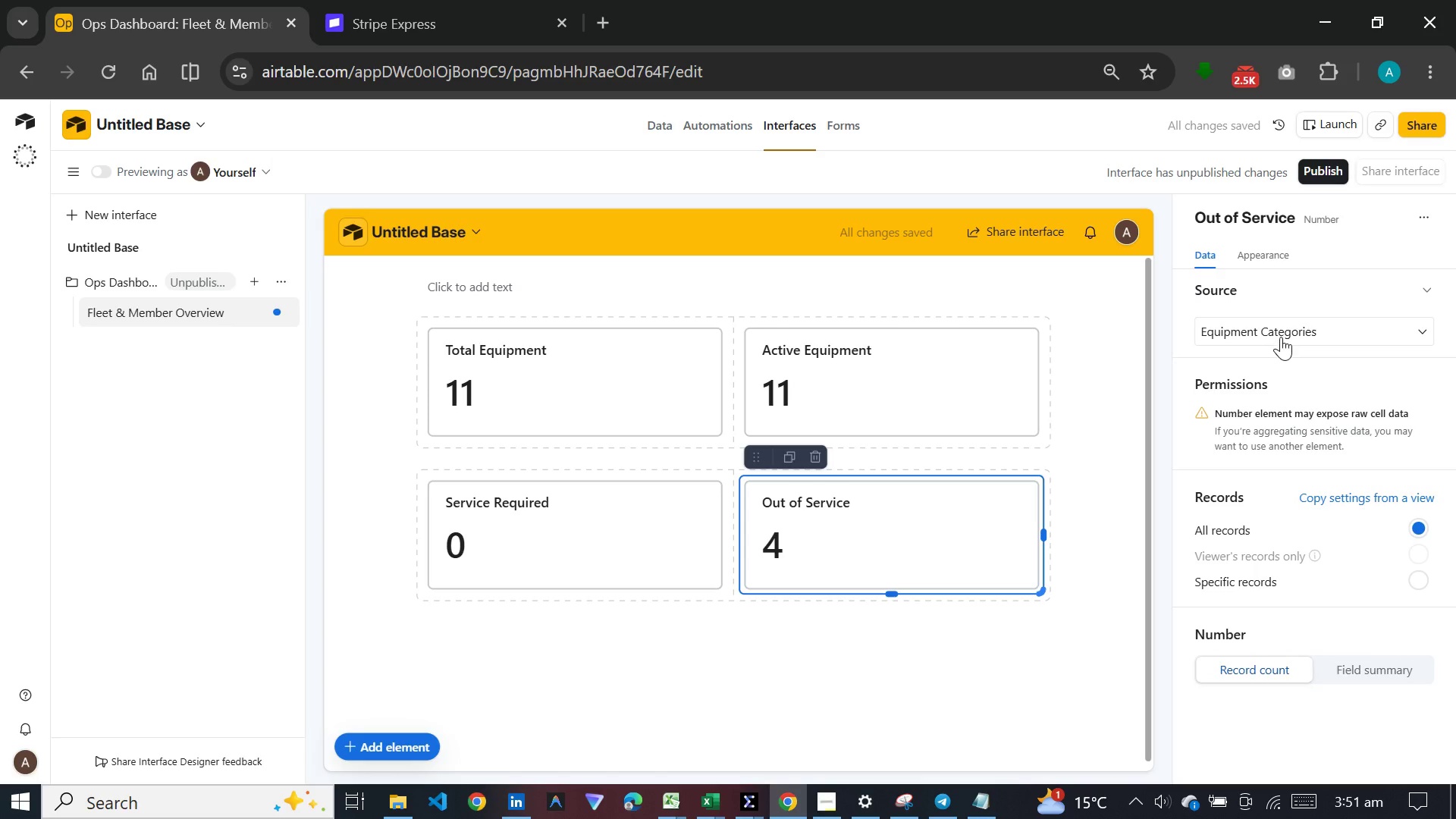 
left_click([1281, 337])
 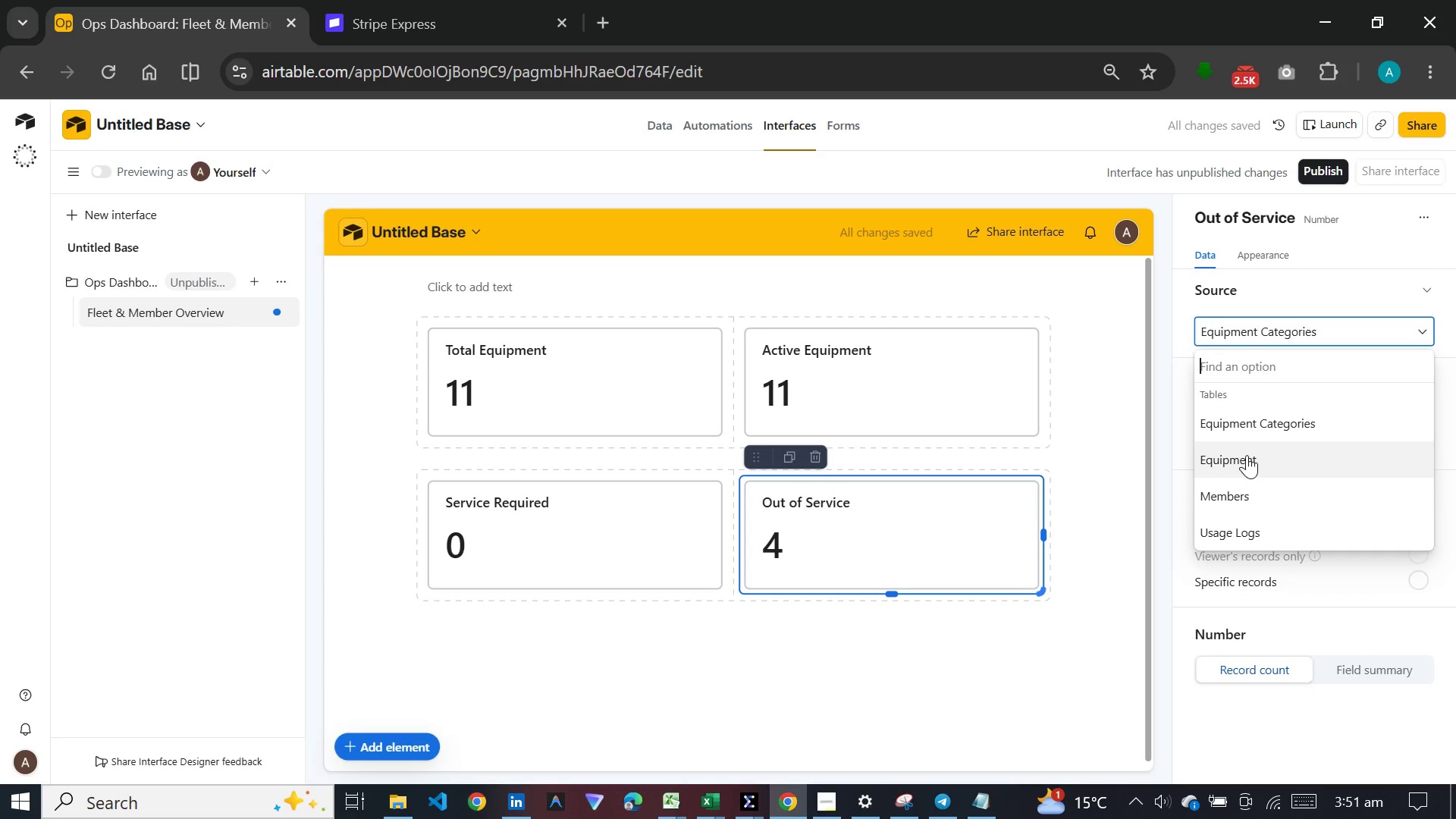 
left_click([1247, 455])
 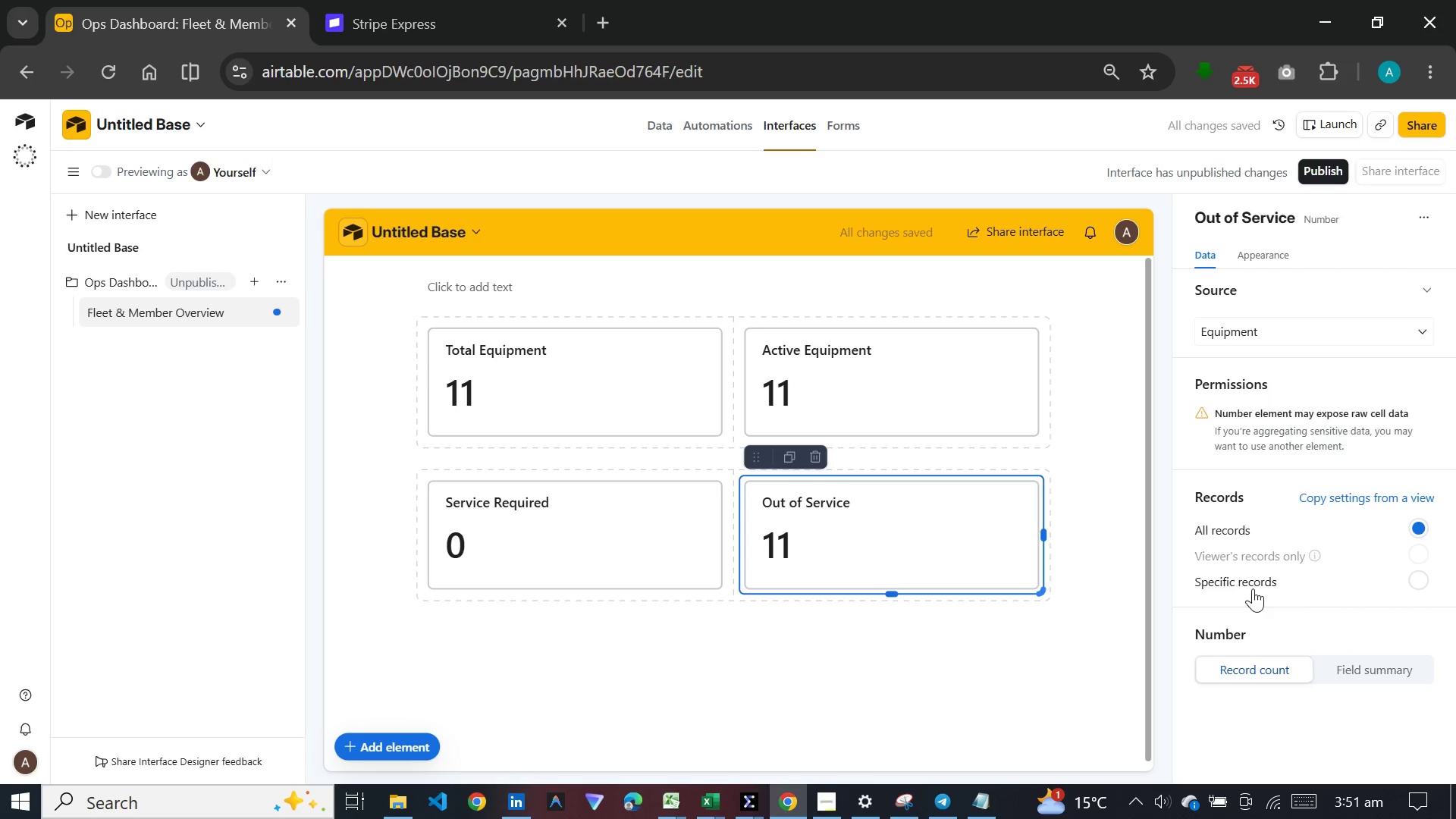 
left_click([1253, 573])
 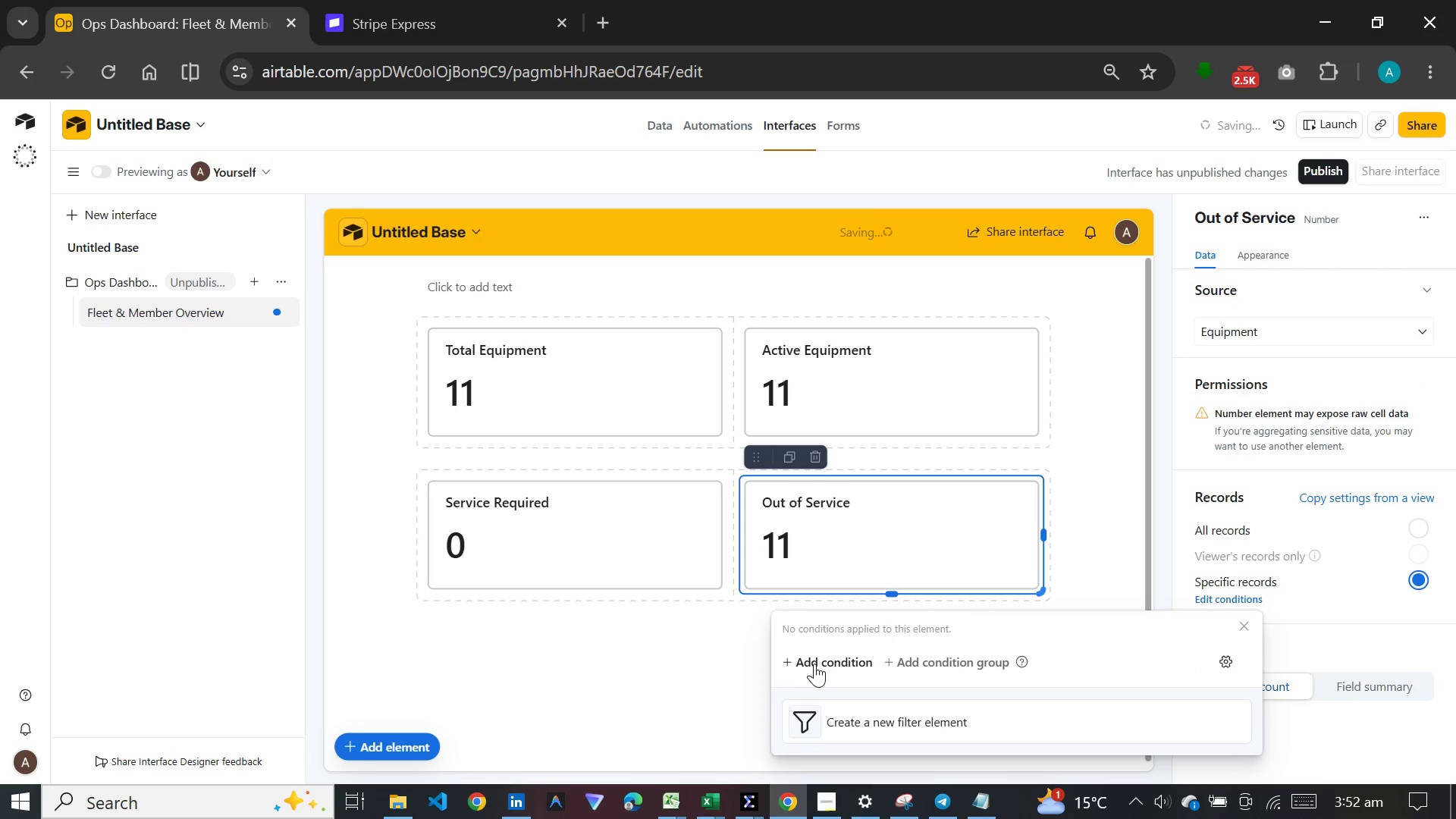 
left_click([814, 664])
 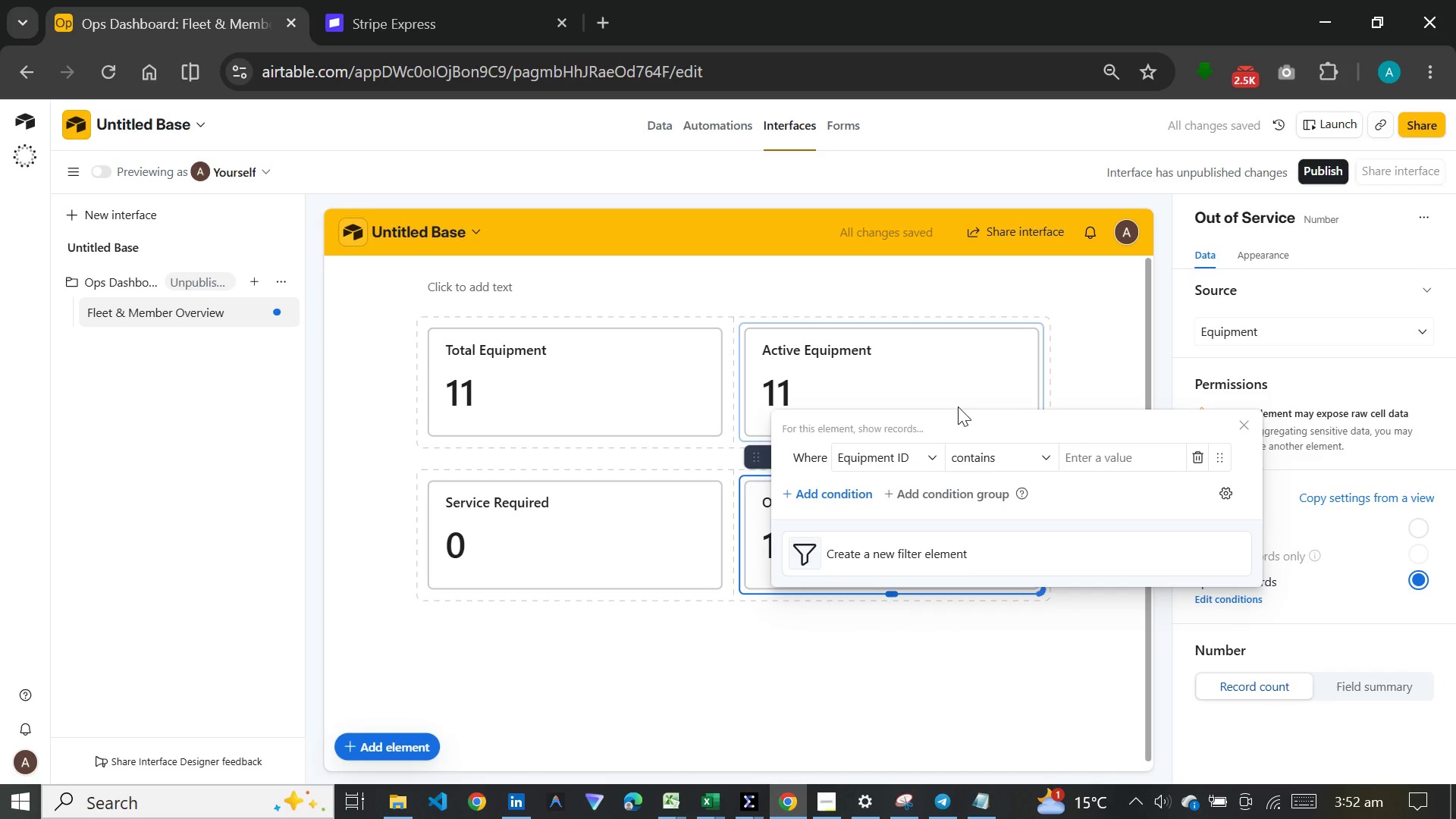 
left_click([911, 463])
 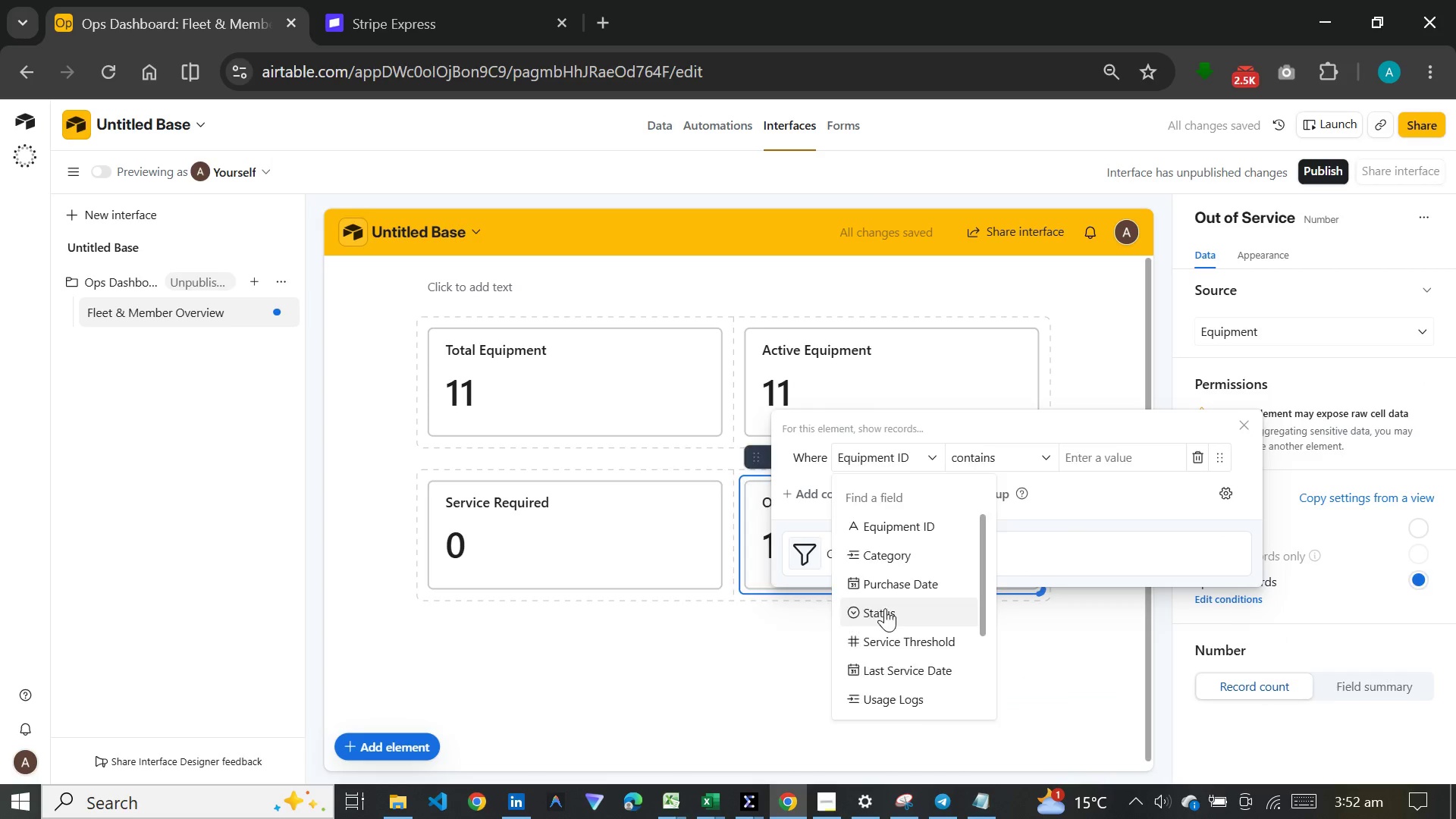 
left_click([885, 608])
 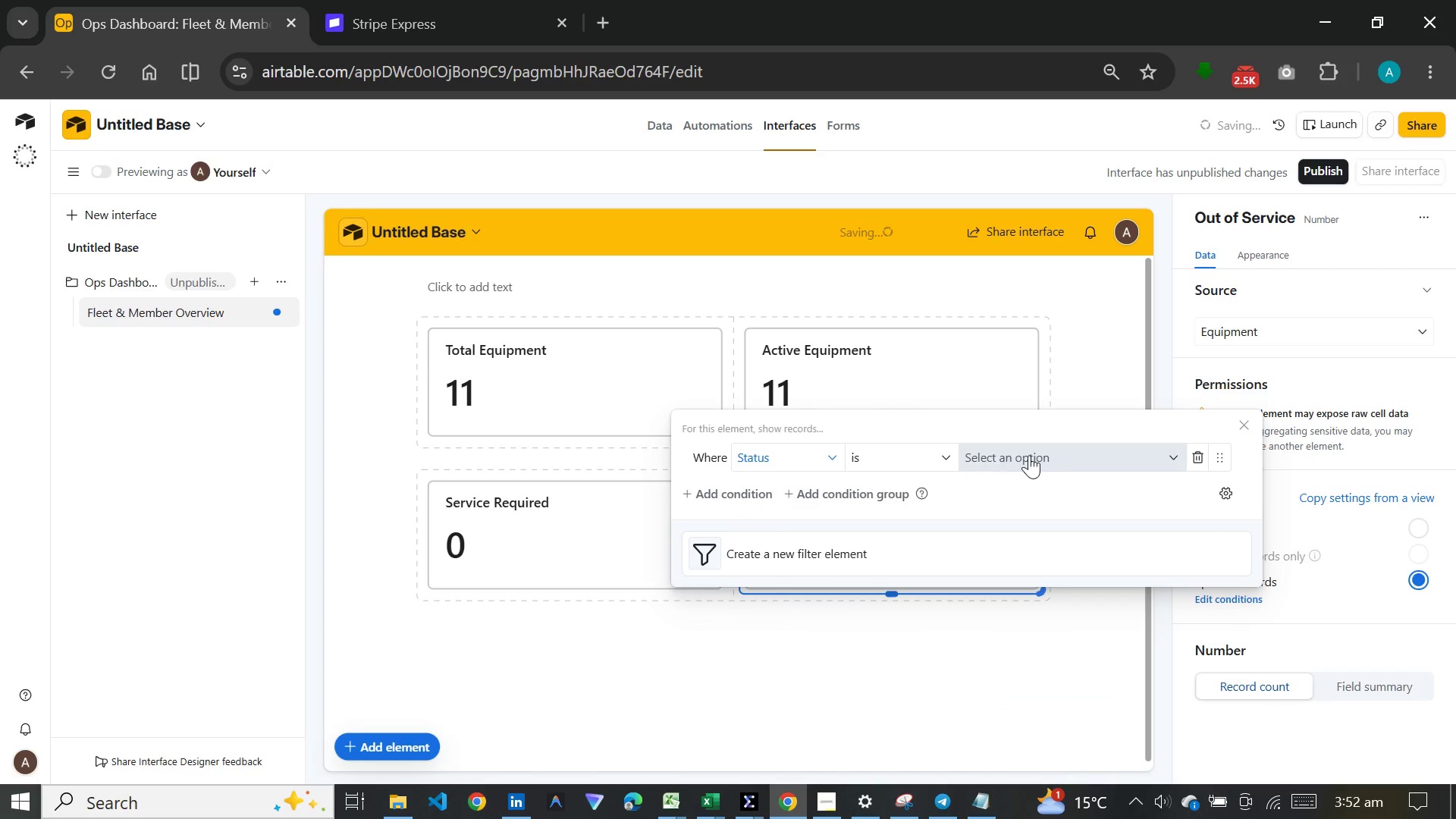 
left_click([1031, 455])
 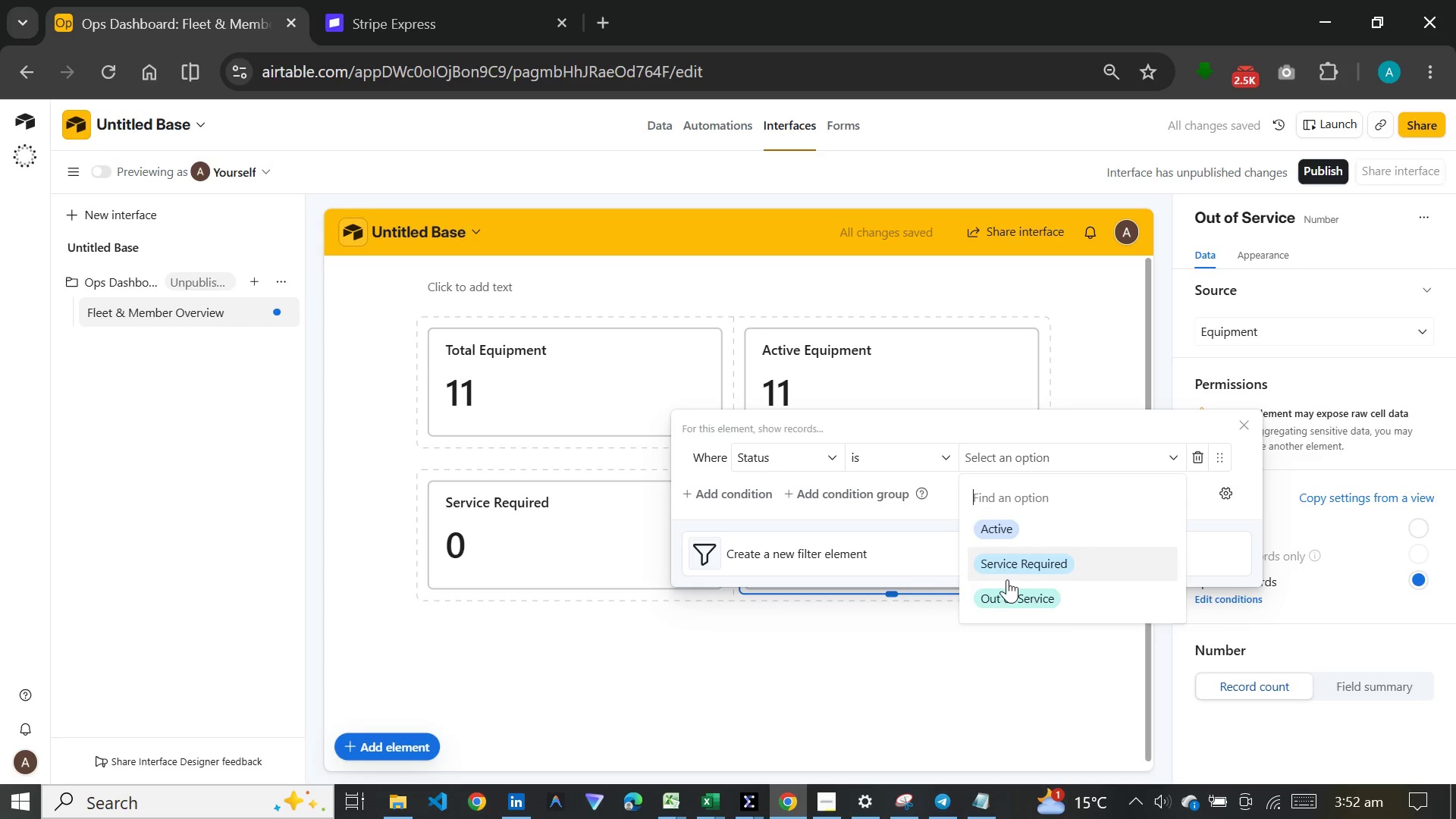 
left_click([1006, 594])
 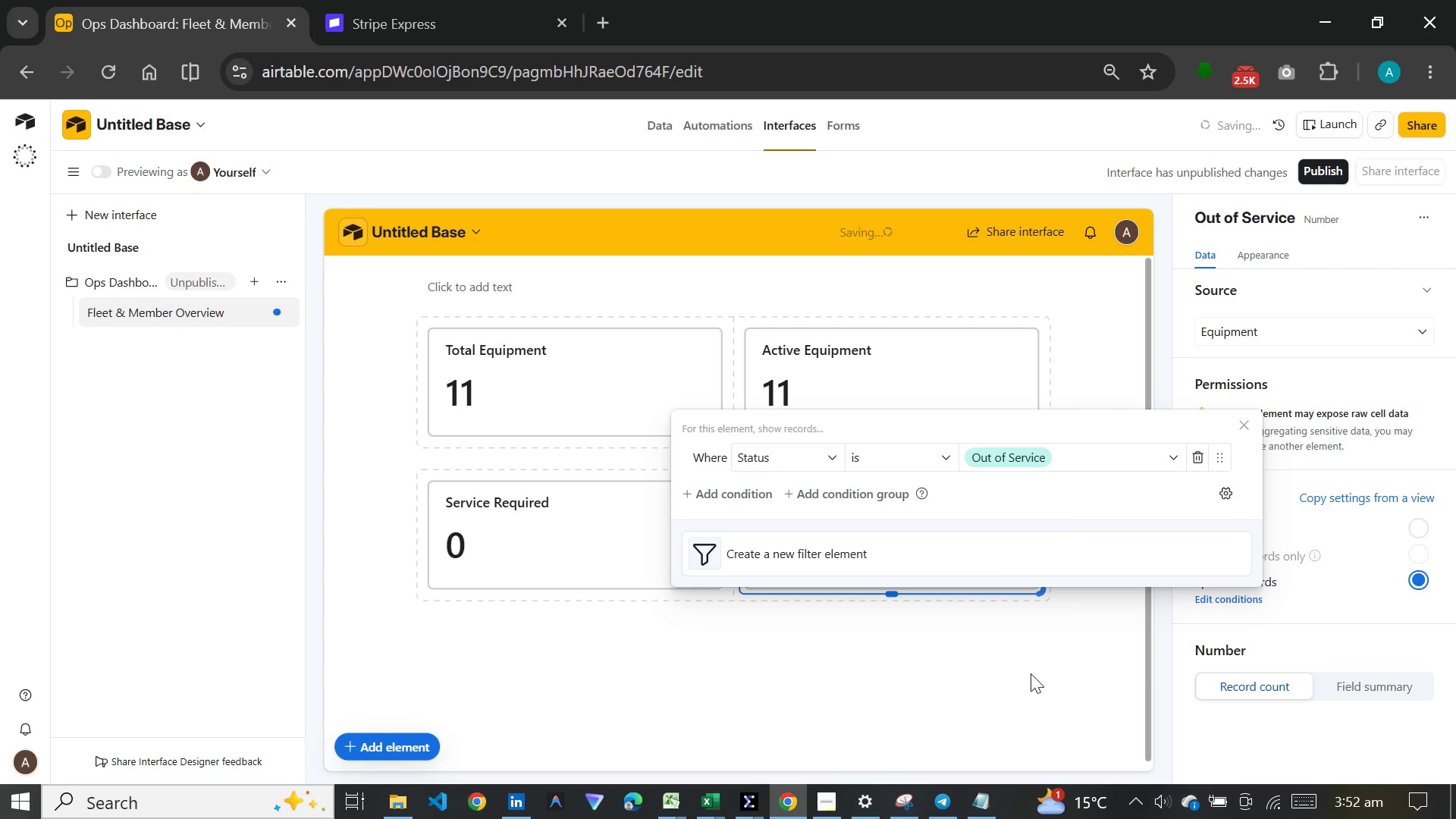 
left_click([1031, 673])
 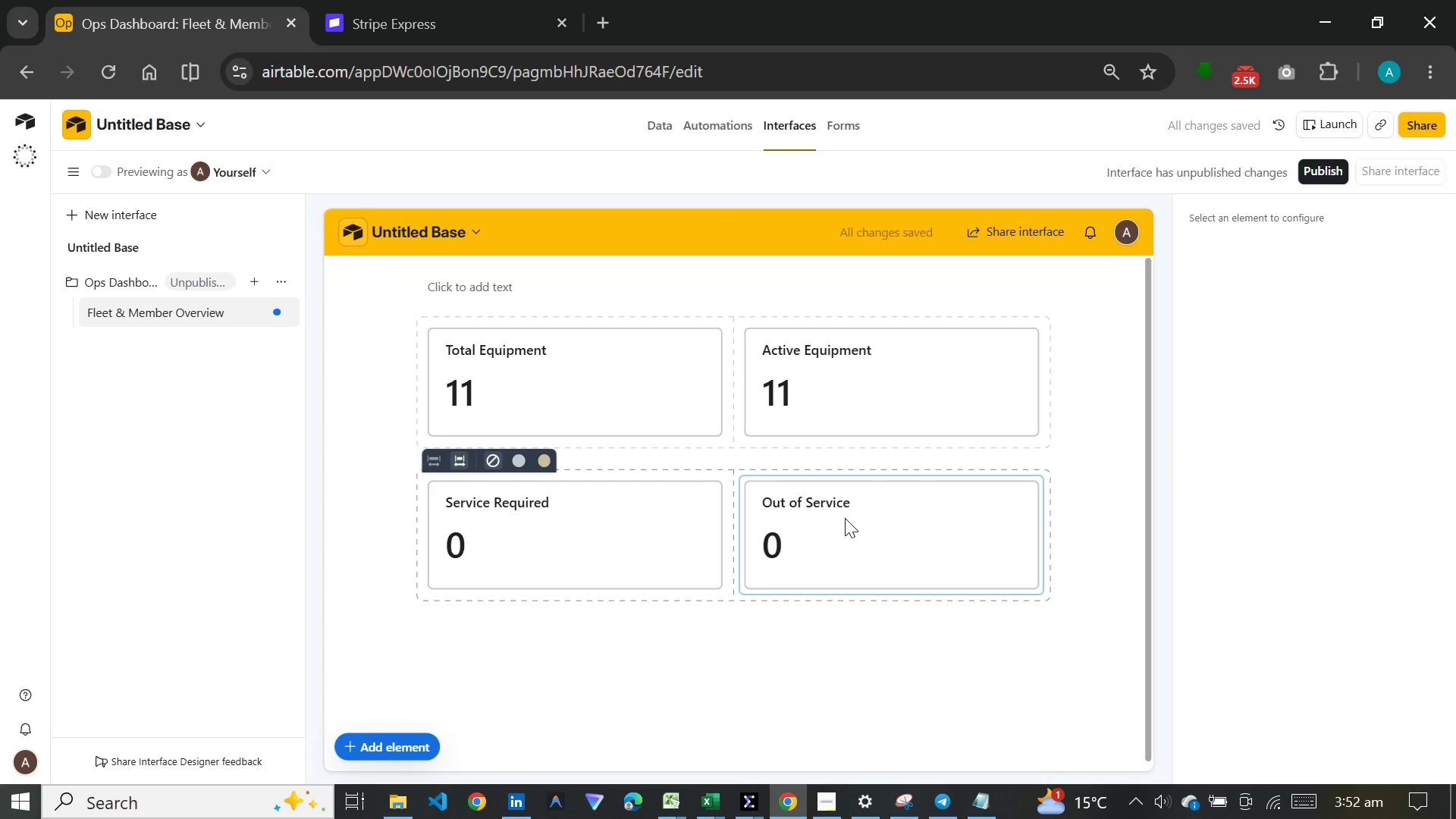 
left_click([845, 518])
 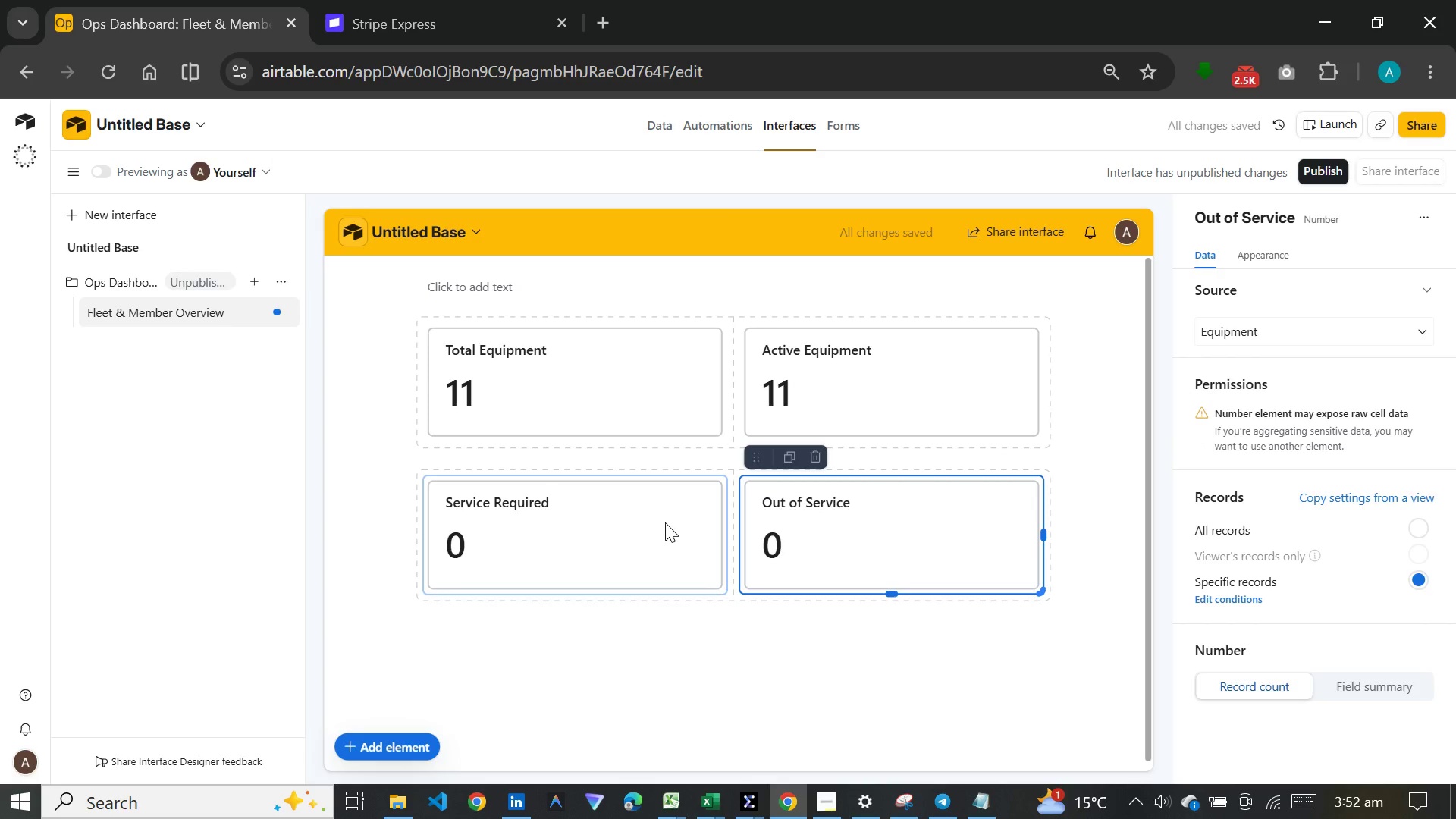 
left_click([665, 522])
 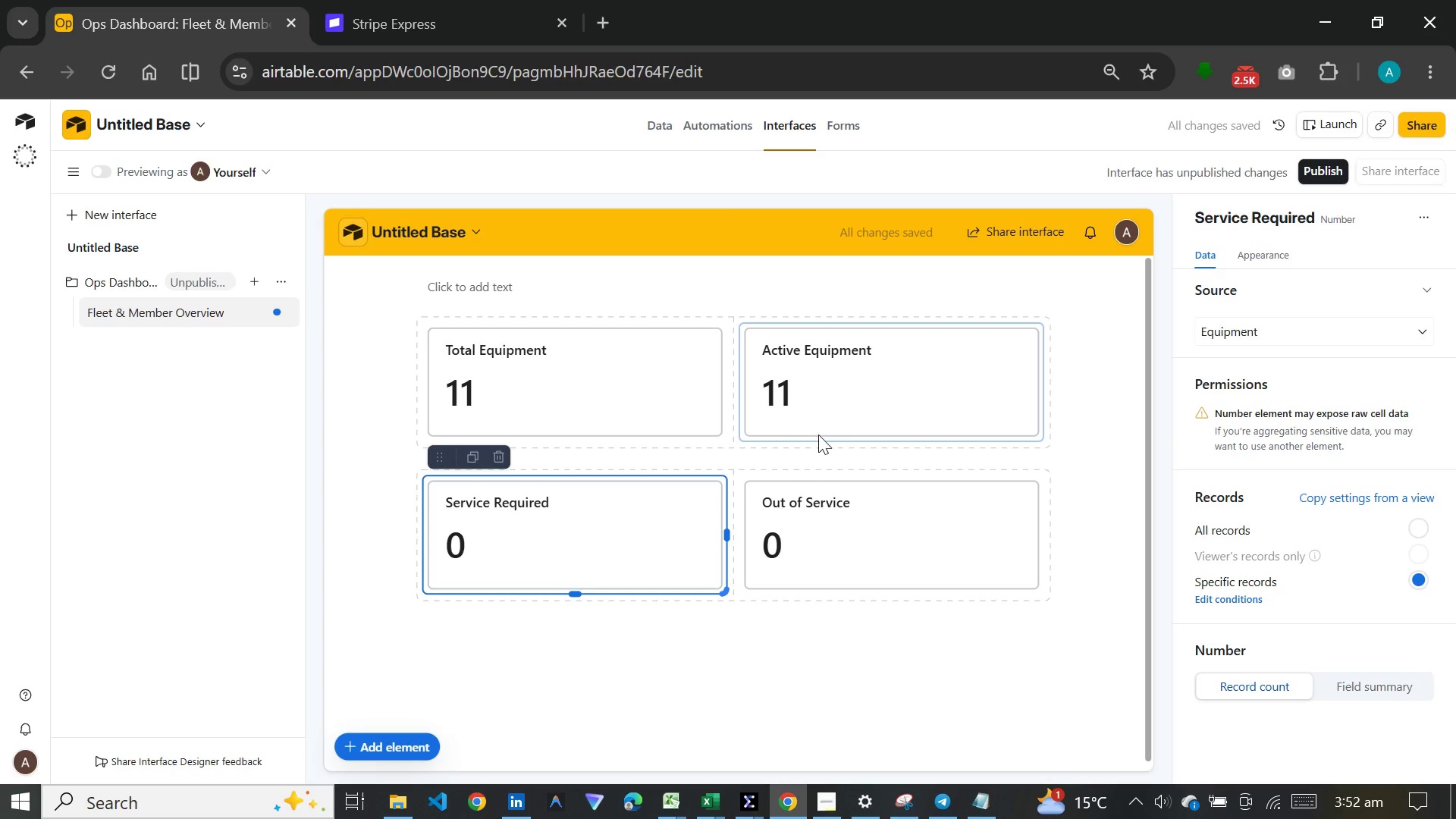 
left_click([818, 432])
 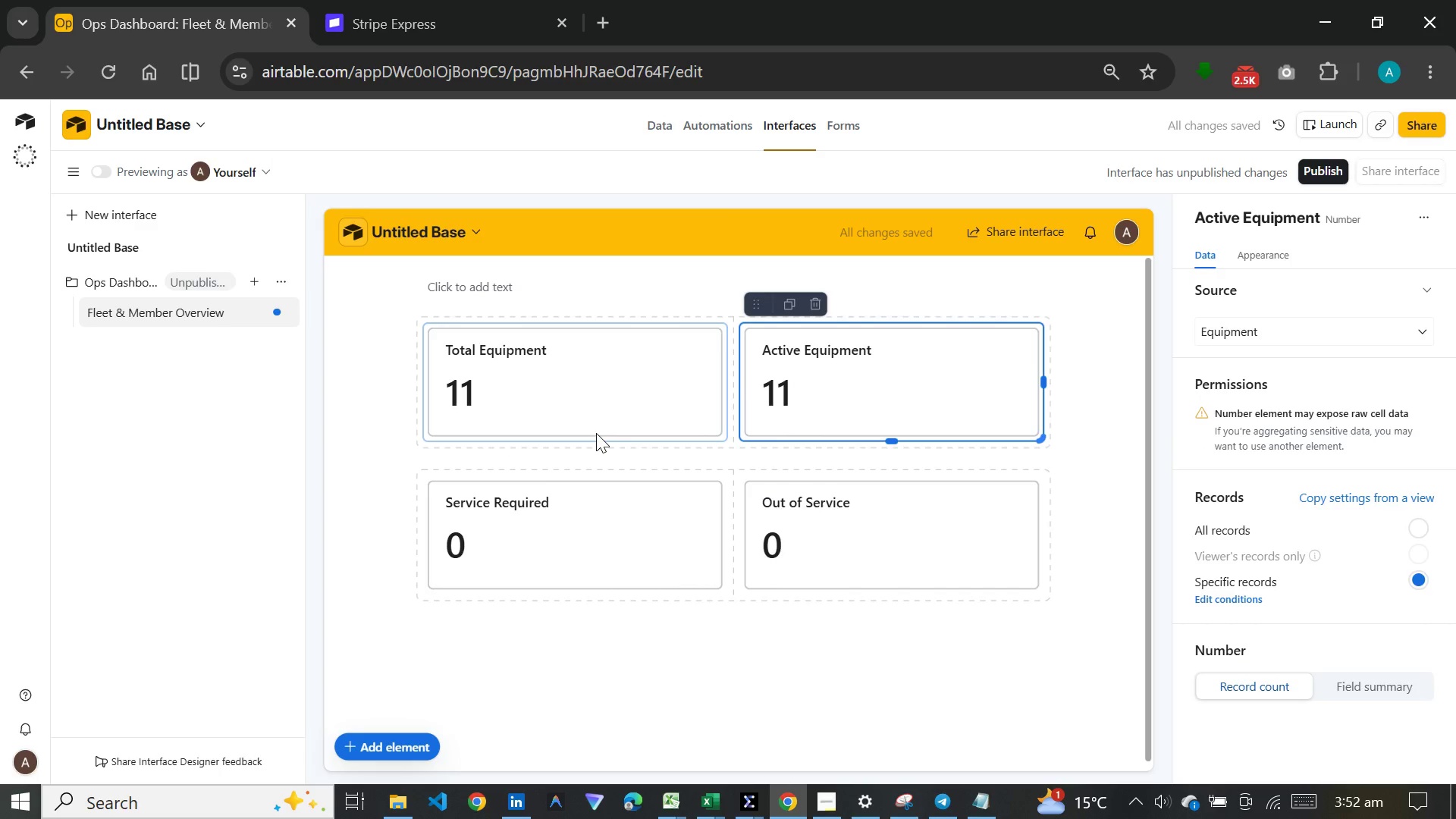 
left_click([596, 433])
 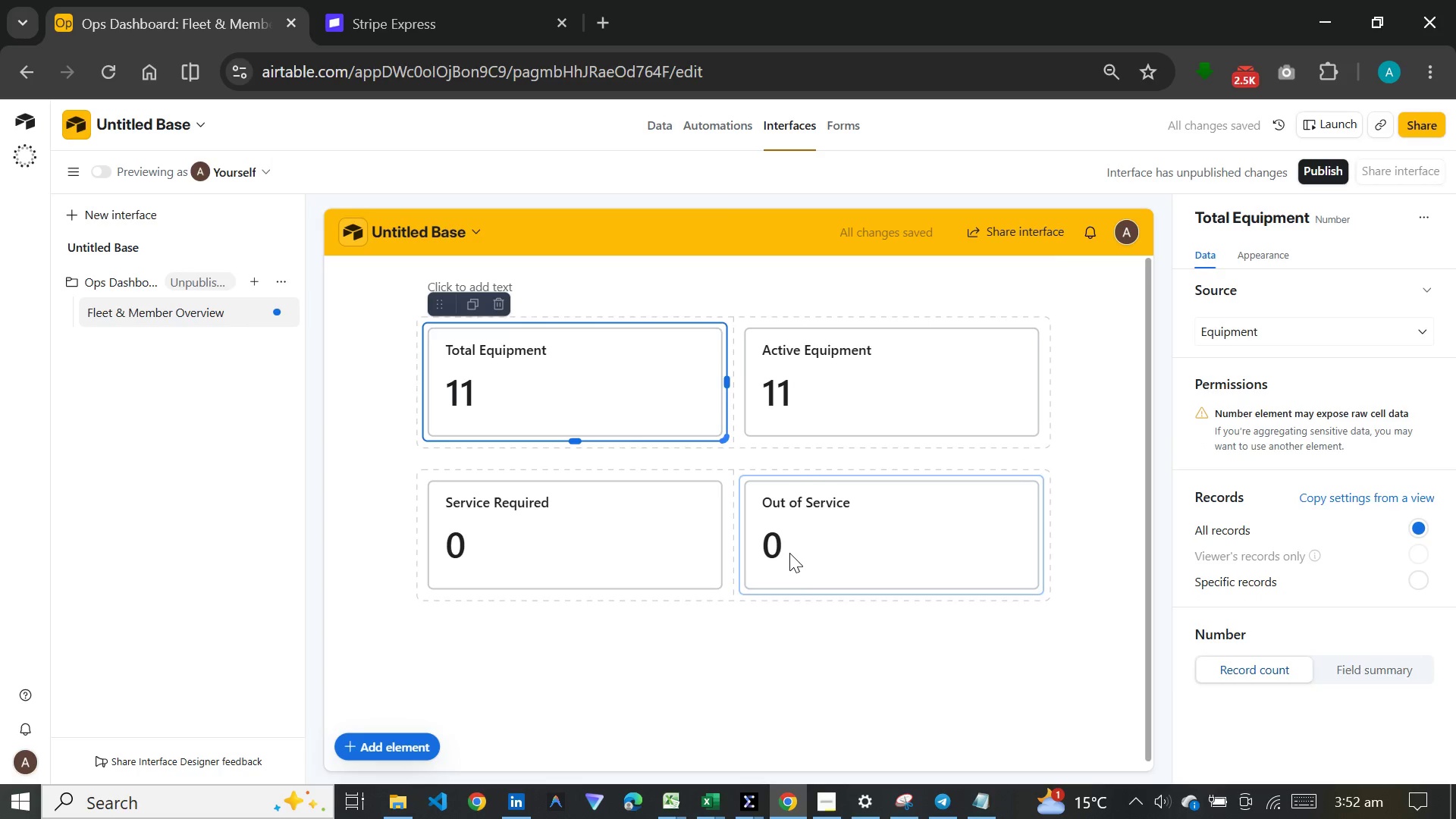 
scroll: coordinate [789, 553], scroll_direction: down, amount: 4.0
 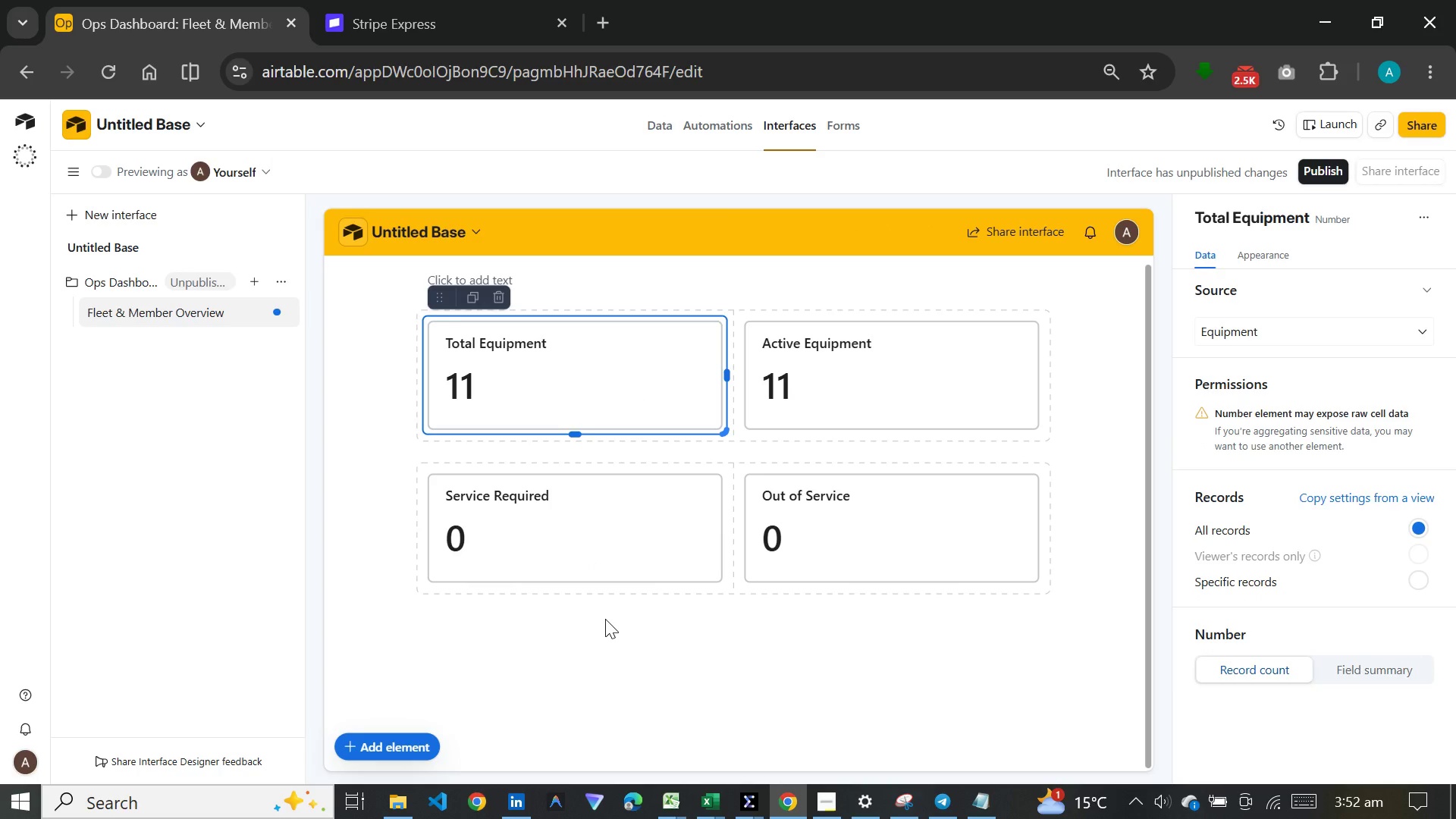 
wait(9.33)
 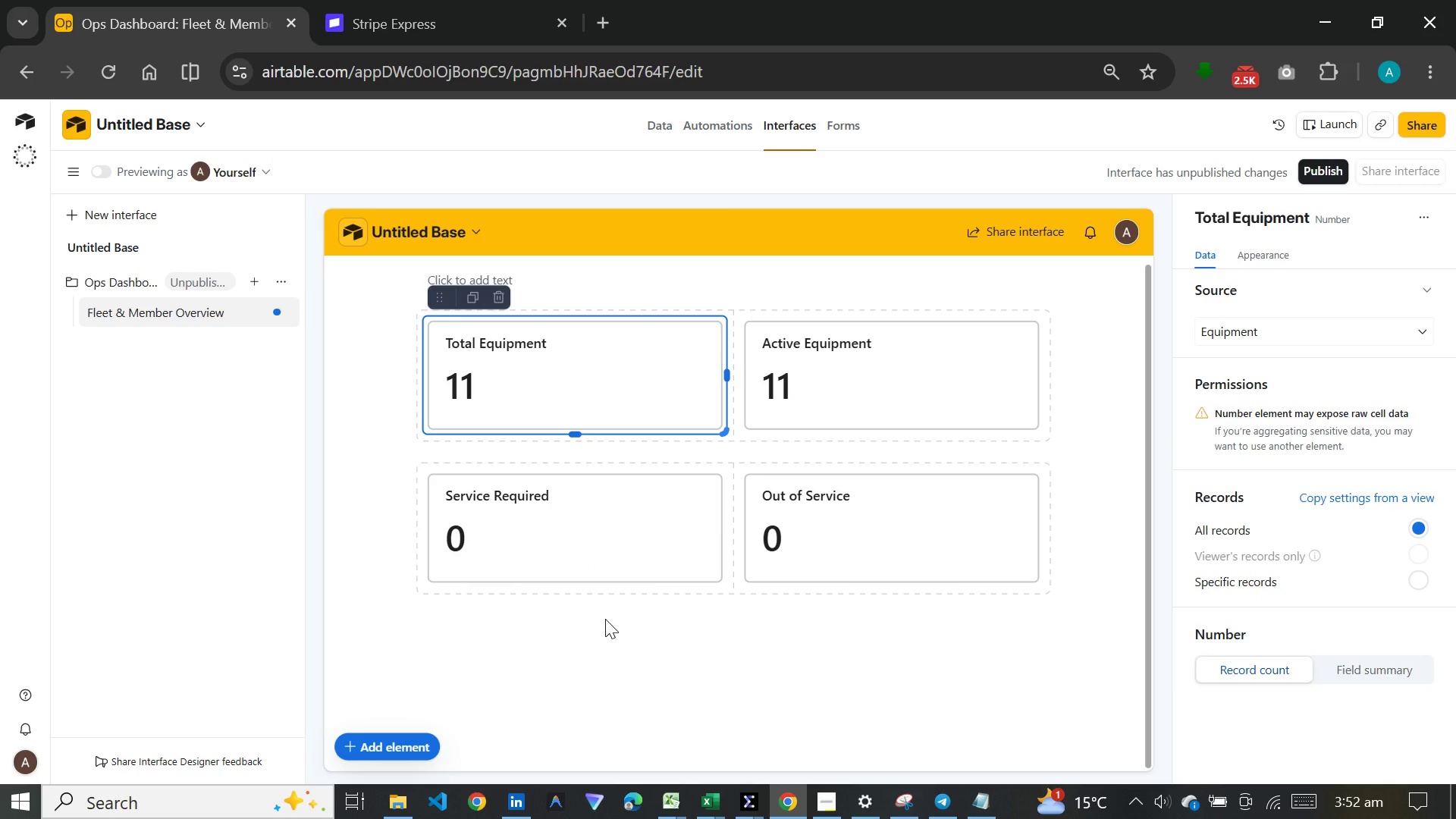 
left_click([414, 746])
 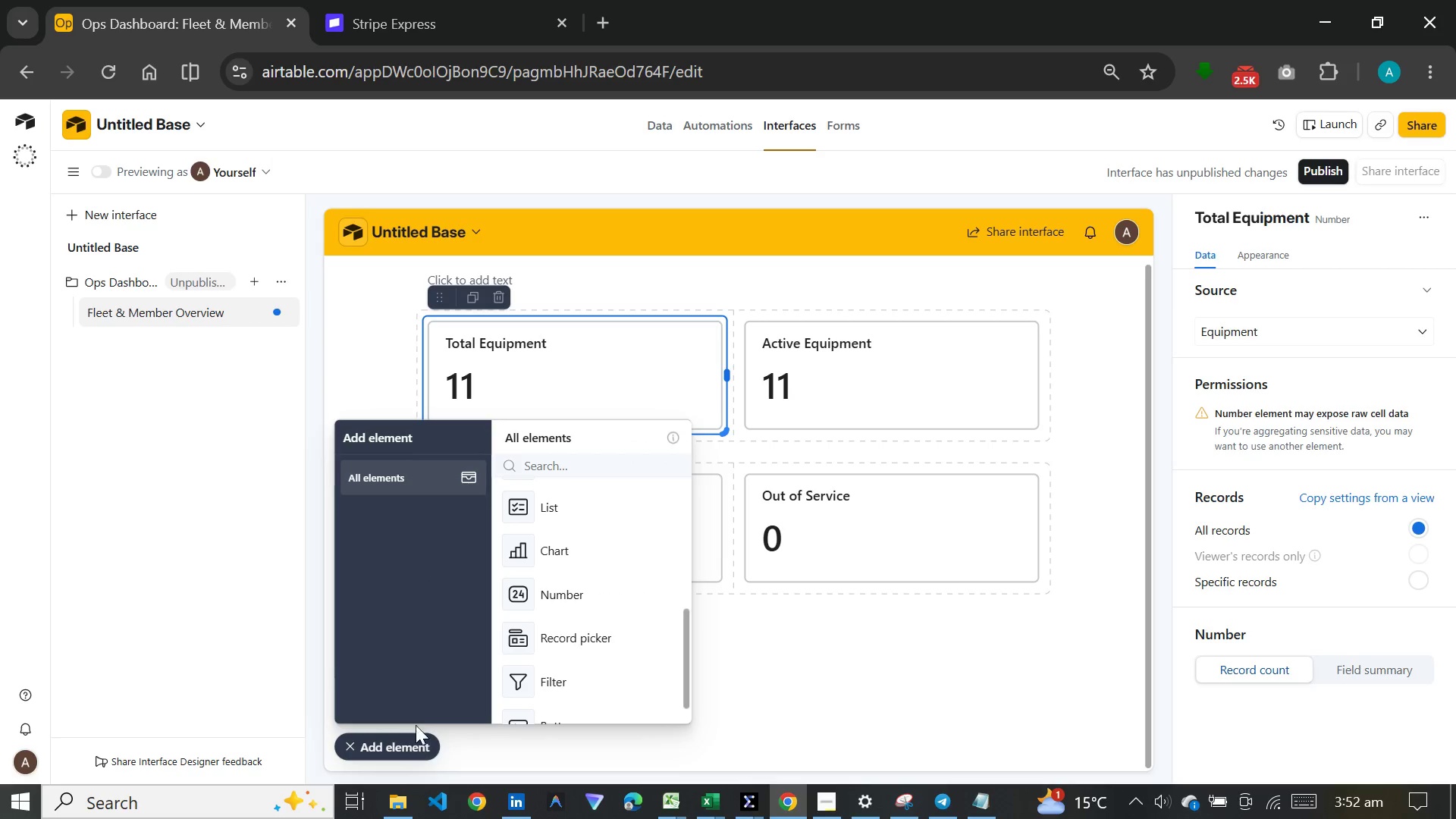 
wait(5.02)
 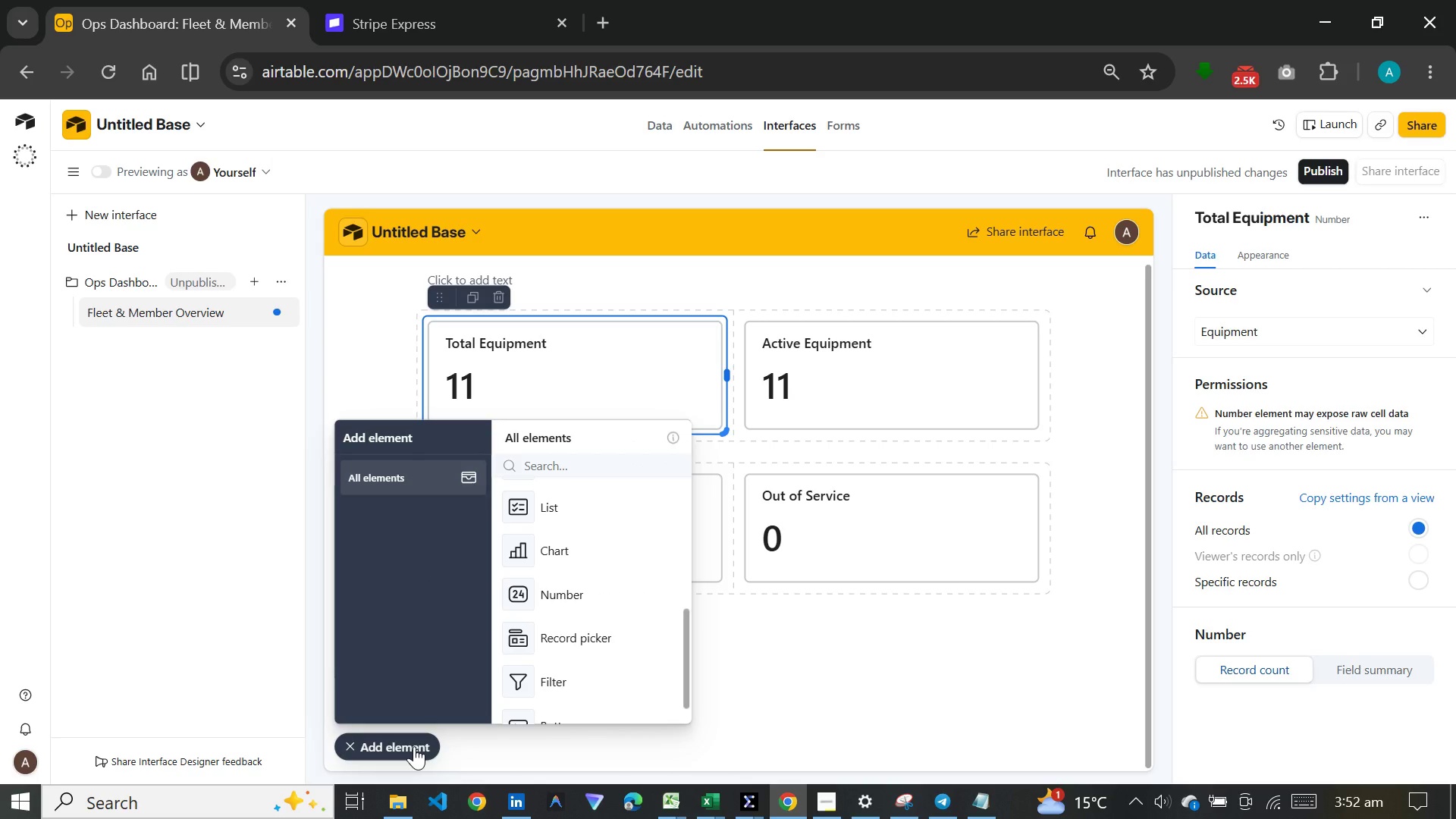 
left_click([538, 595])
 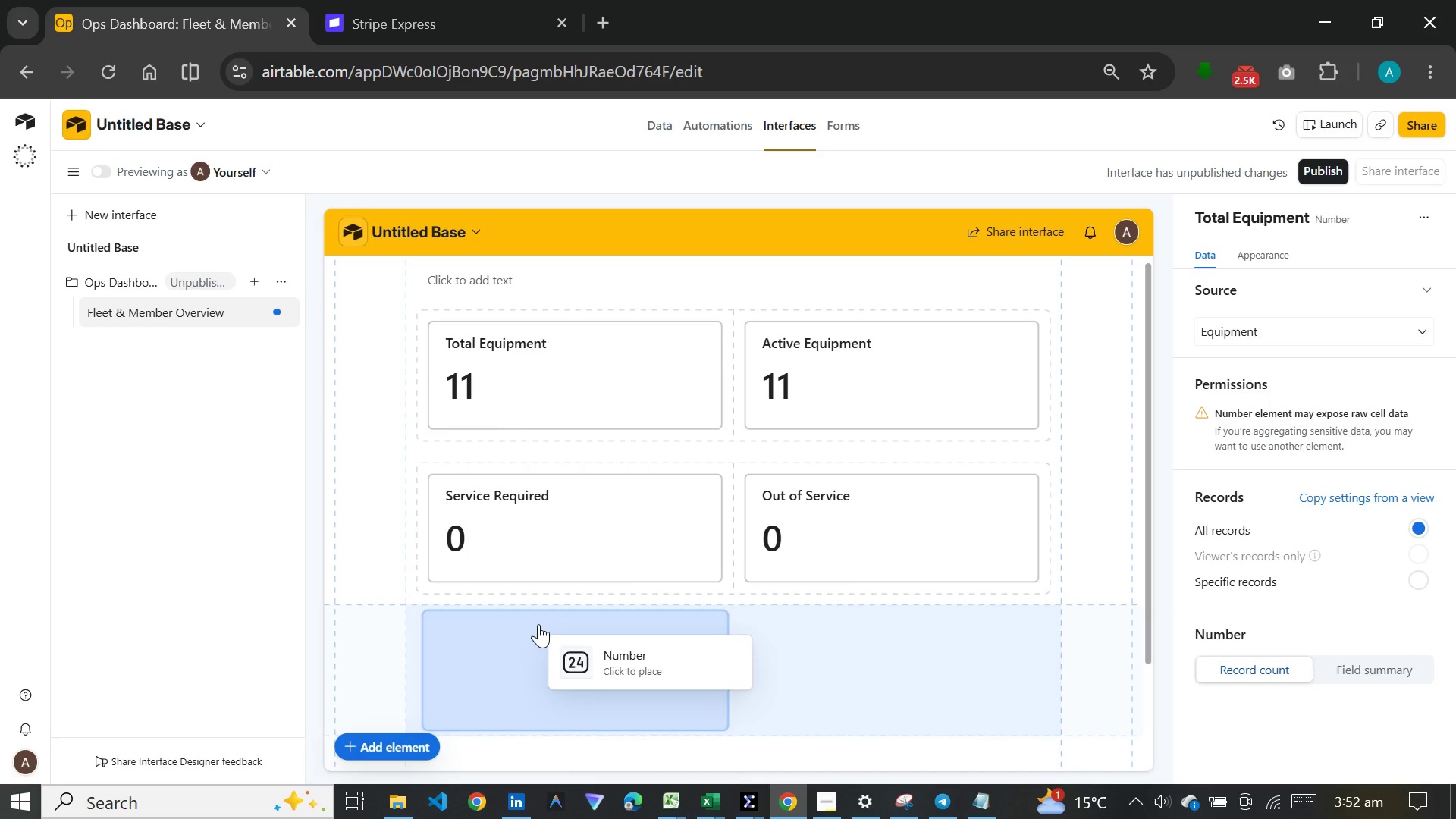 
left_click([538, 624])
 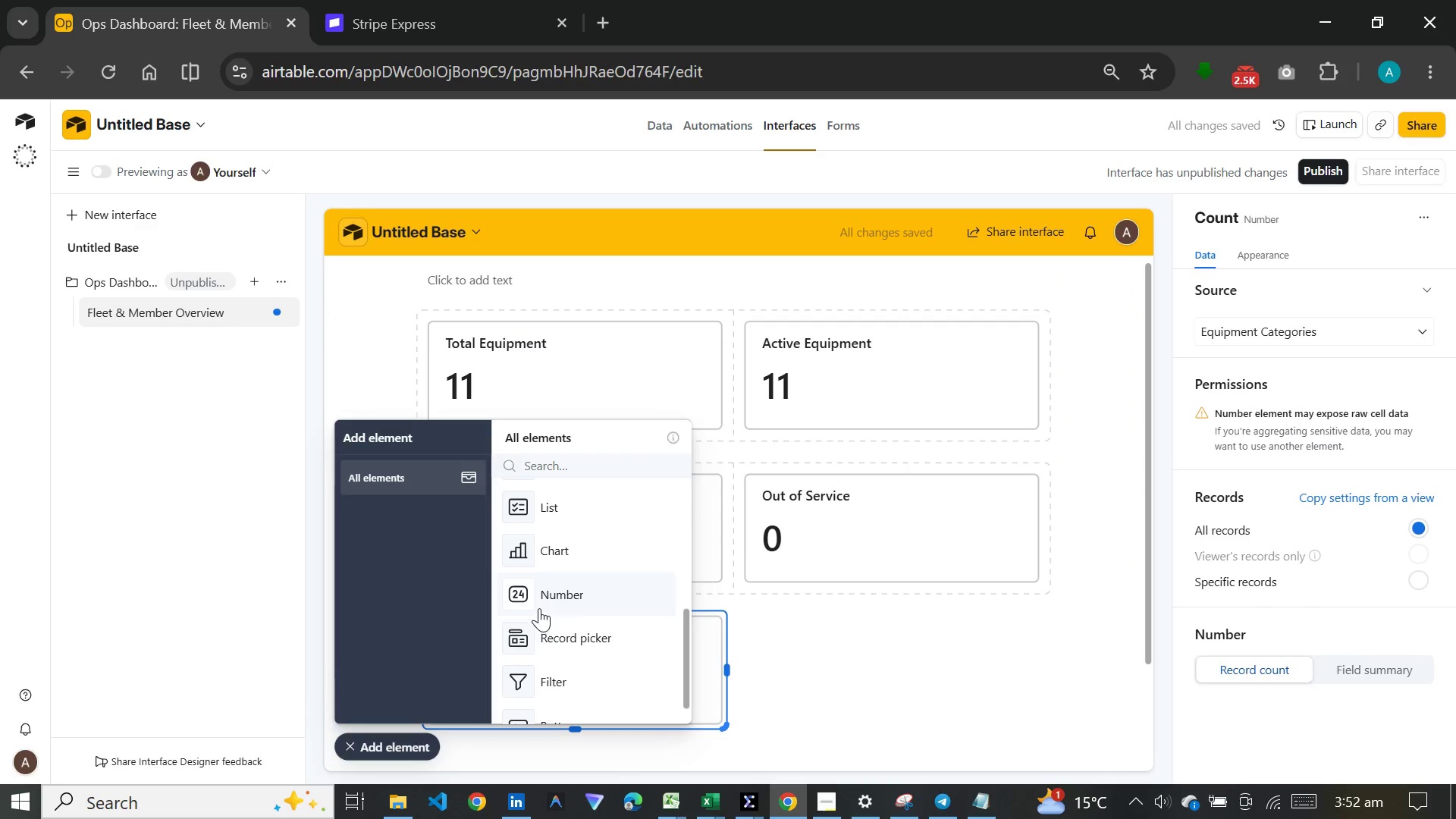 
left_click([568, 594])
 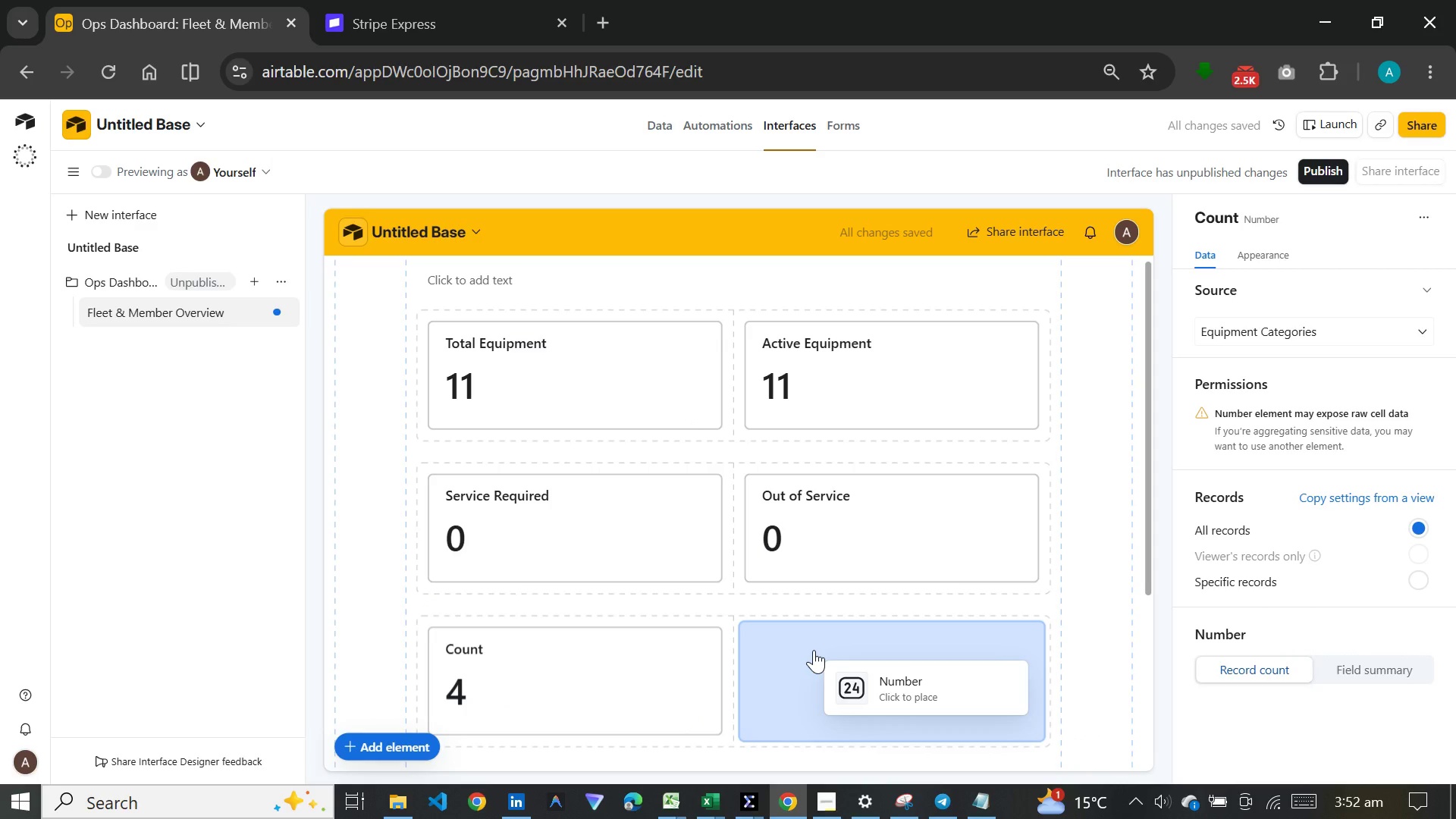 
left_click([814, 650])
 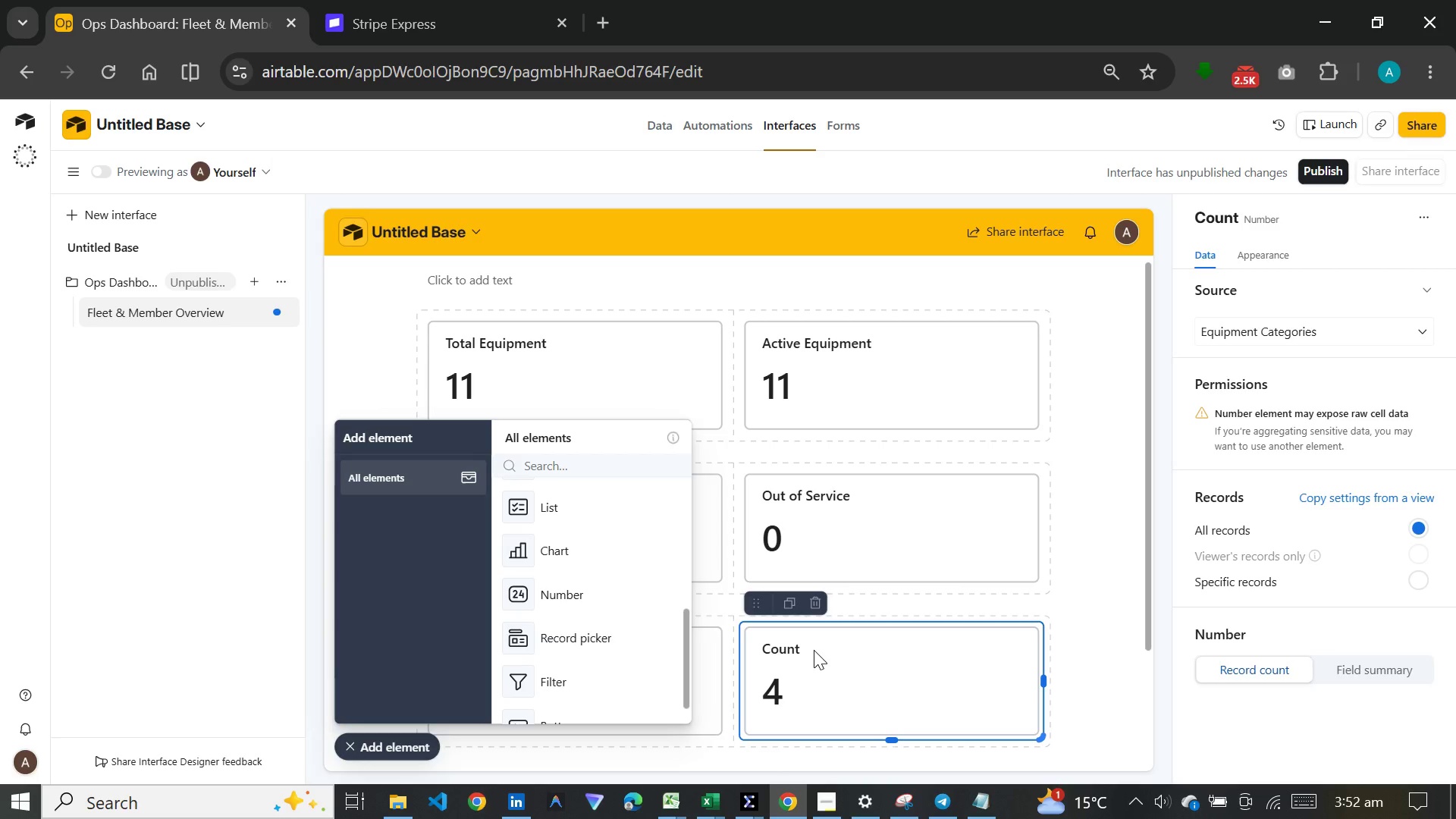 
wait(20.53)
 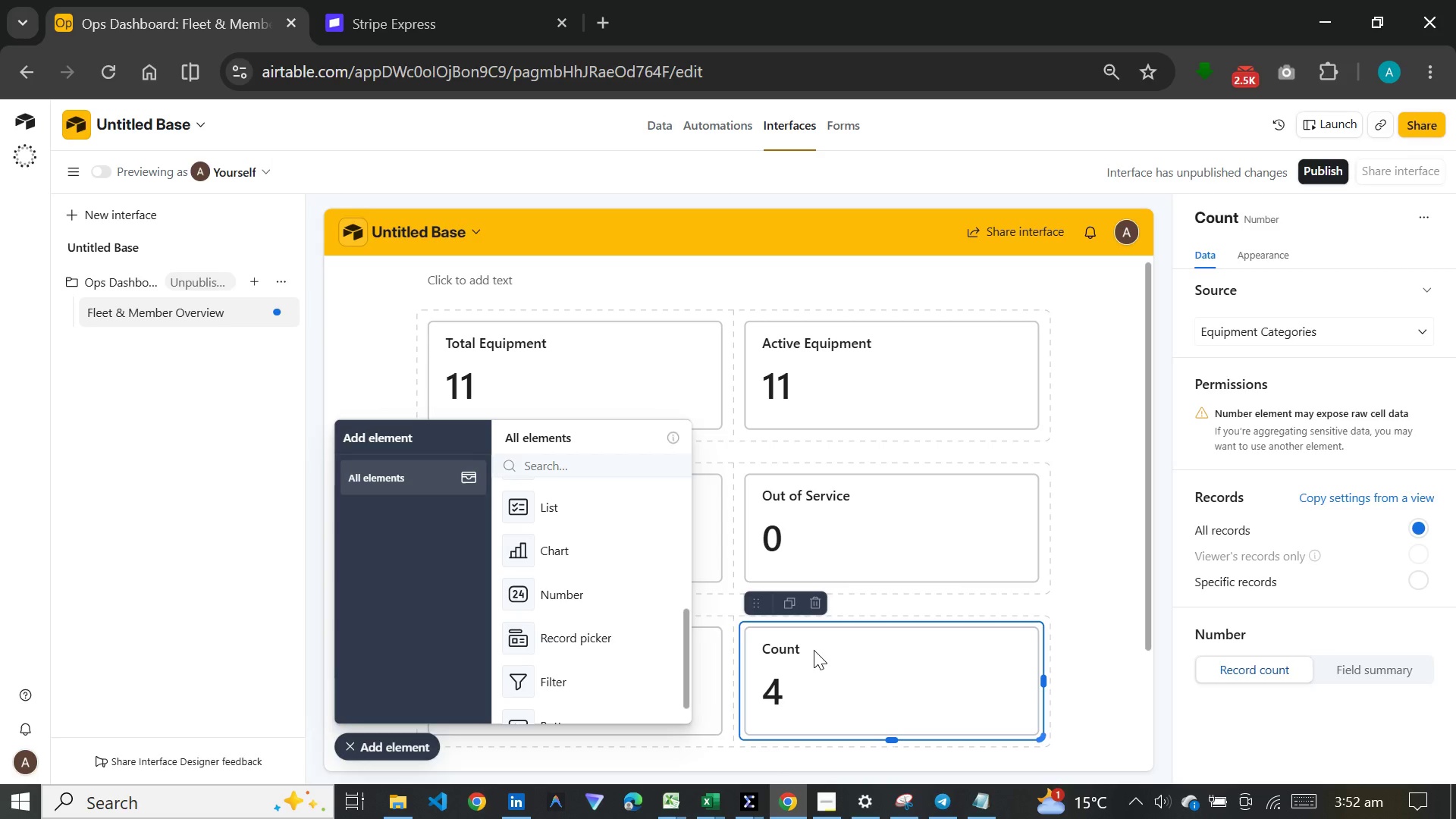 
left_click([600, 581])
 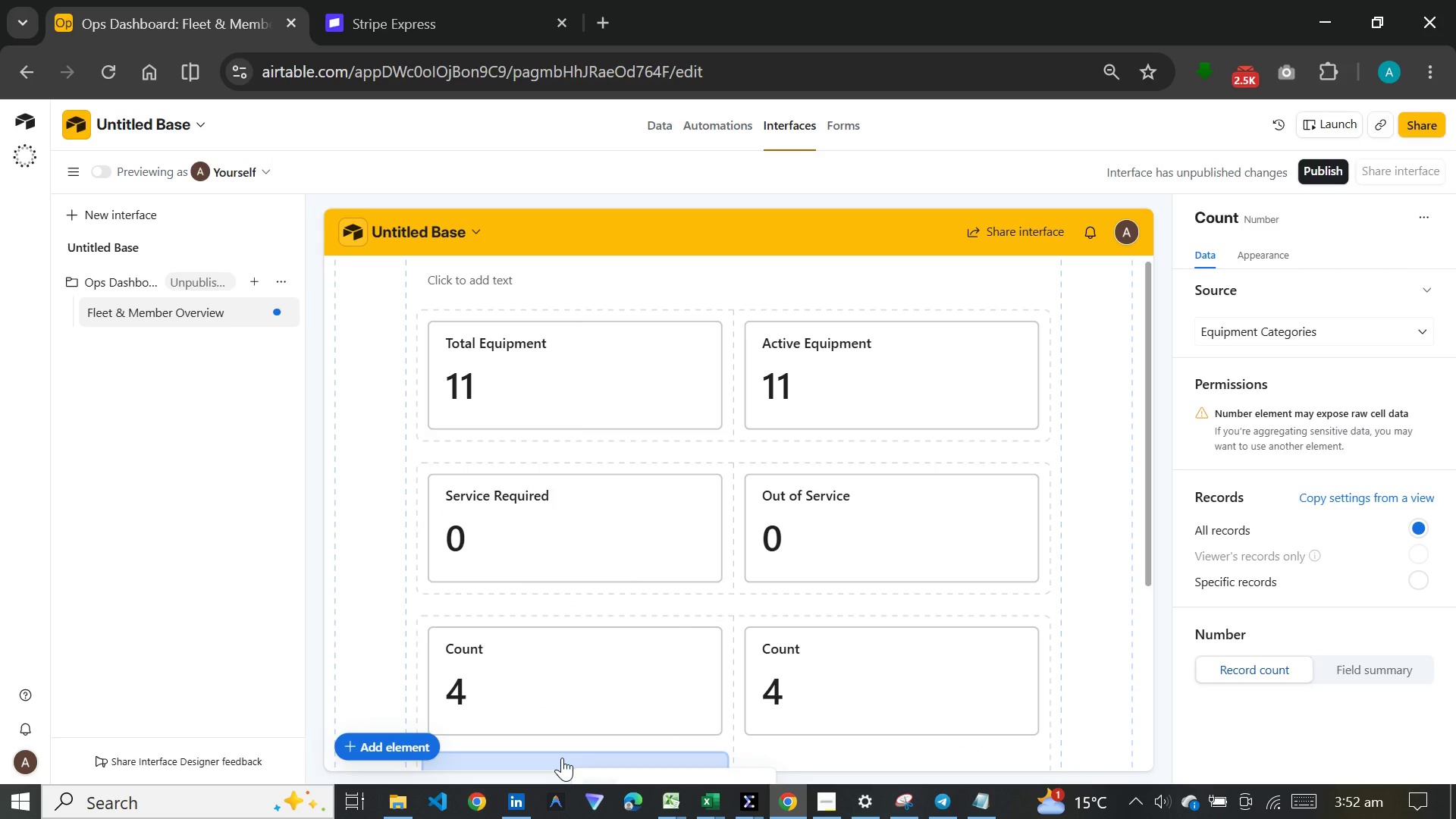 
left_click([562, 758])
 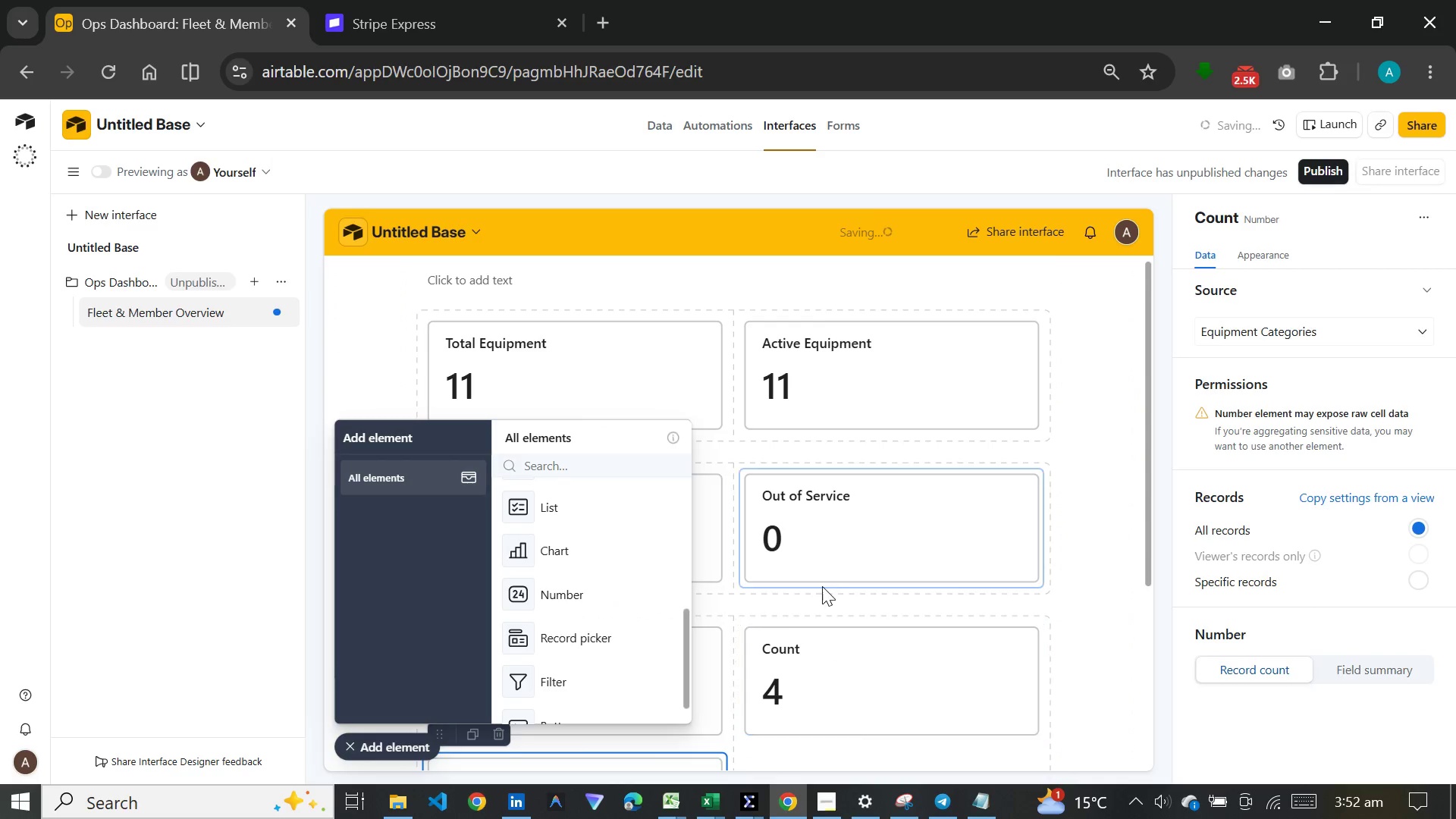 
scroll: coordinate [830, 586], scroll_direction: down, amount: 6.0
 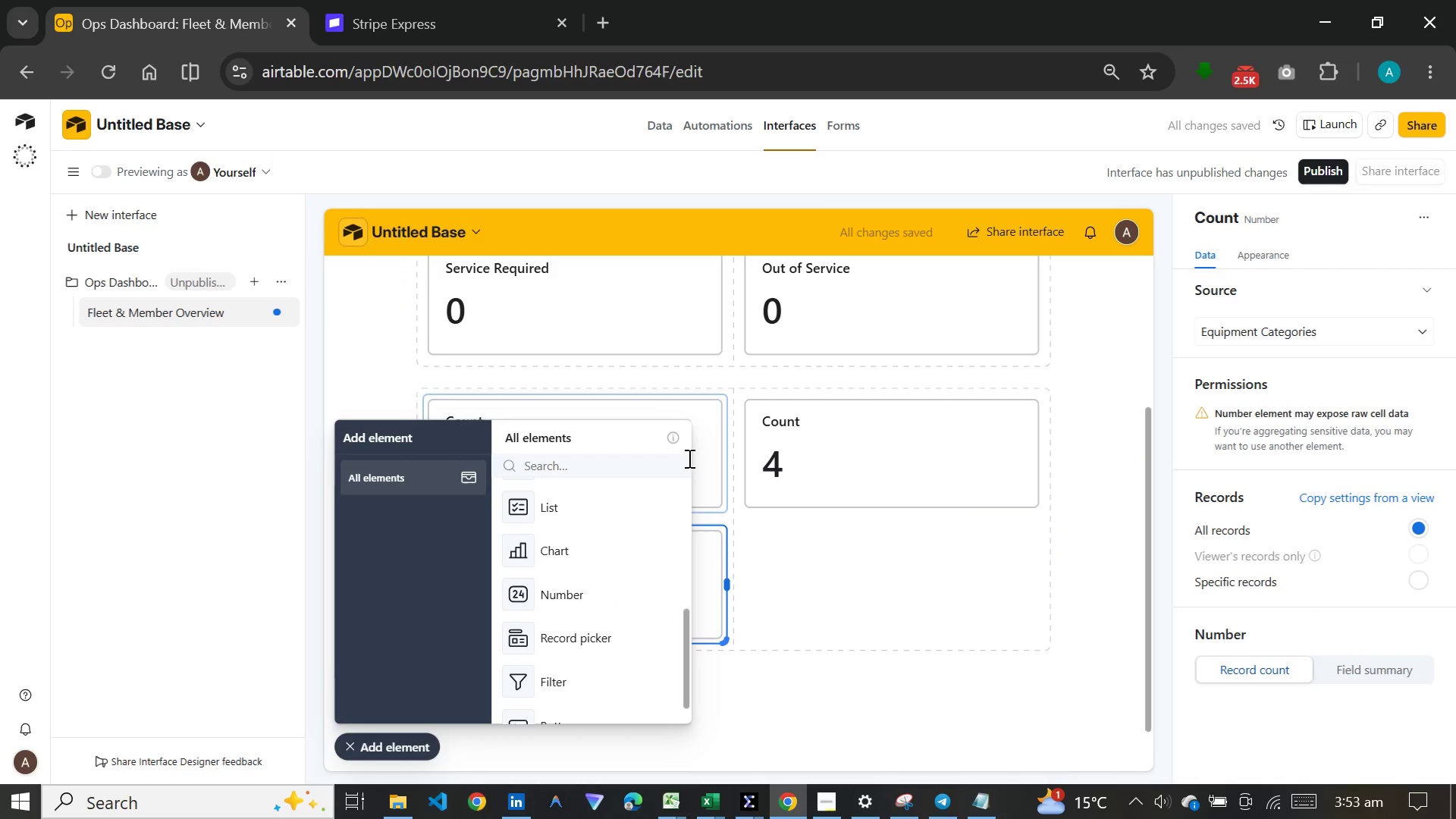 
left_click([687, 458])
 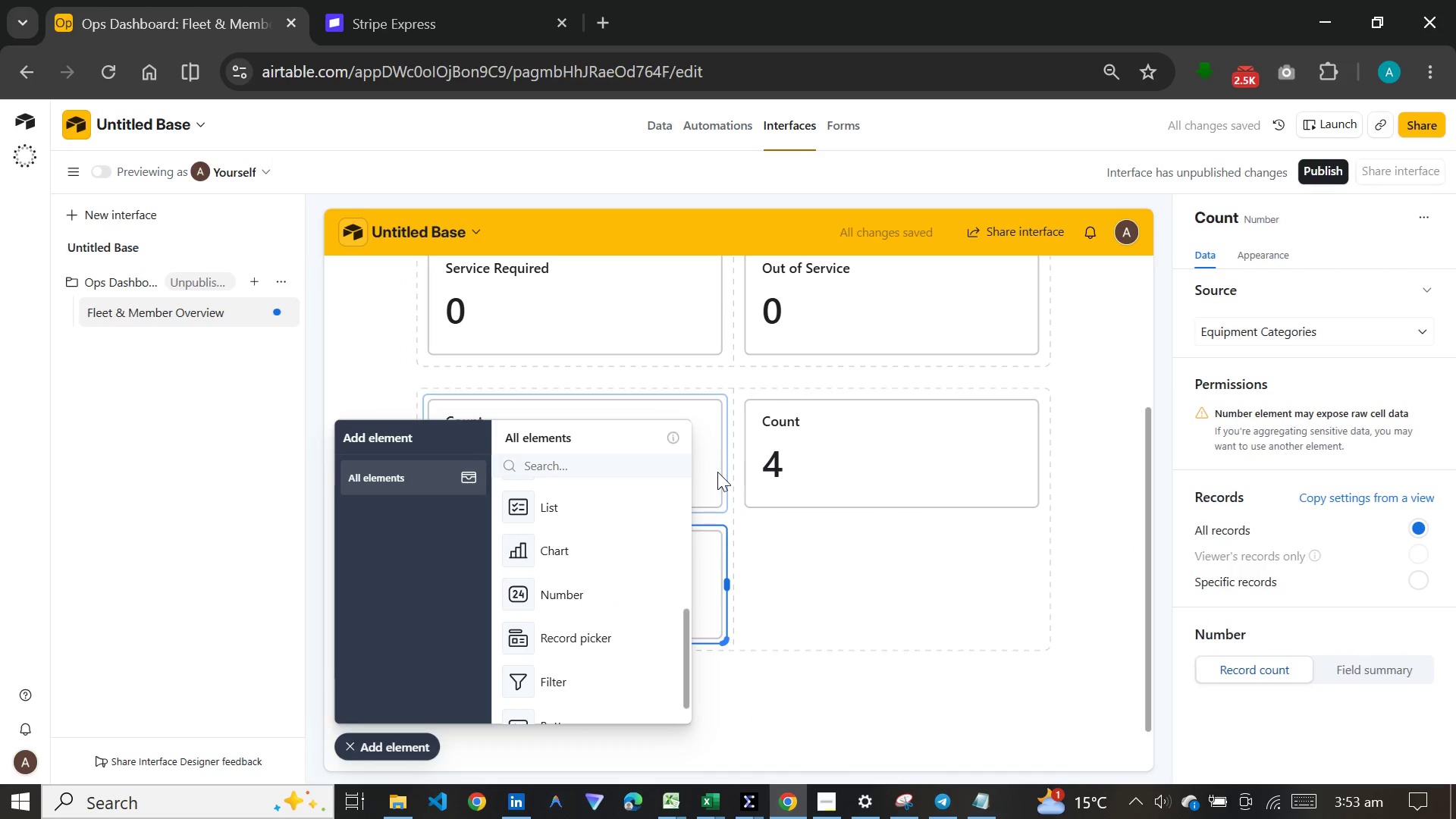 
left_click([717, 472])
 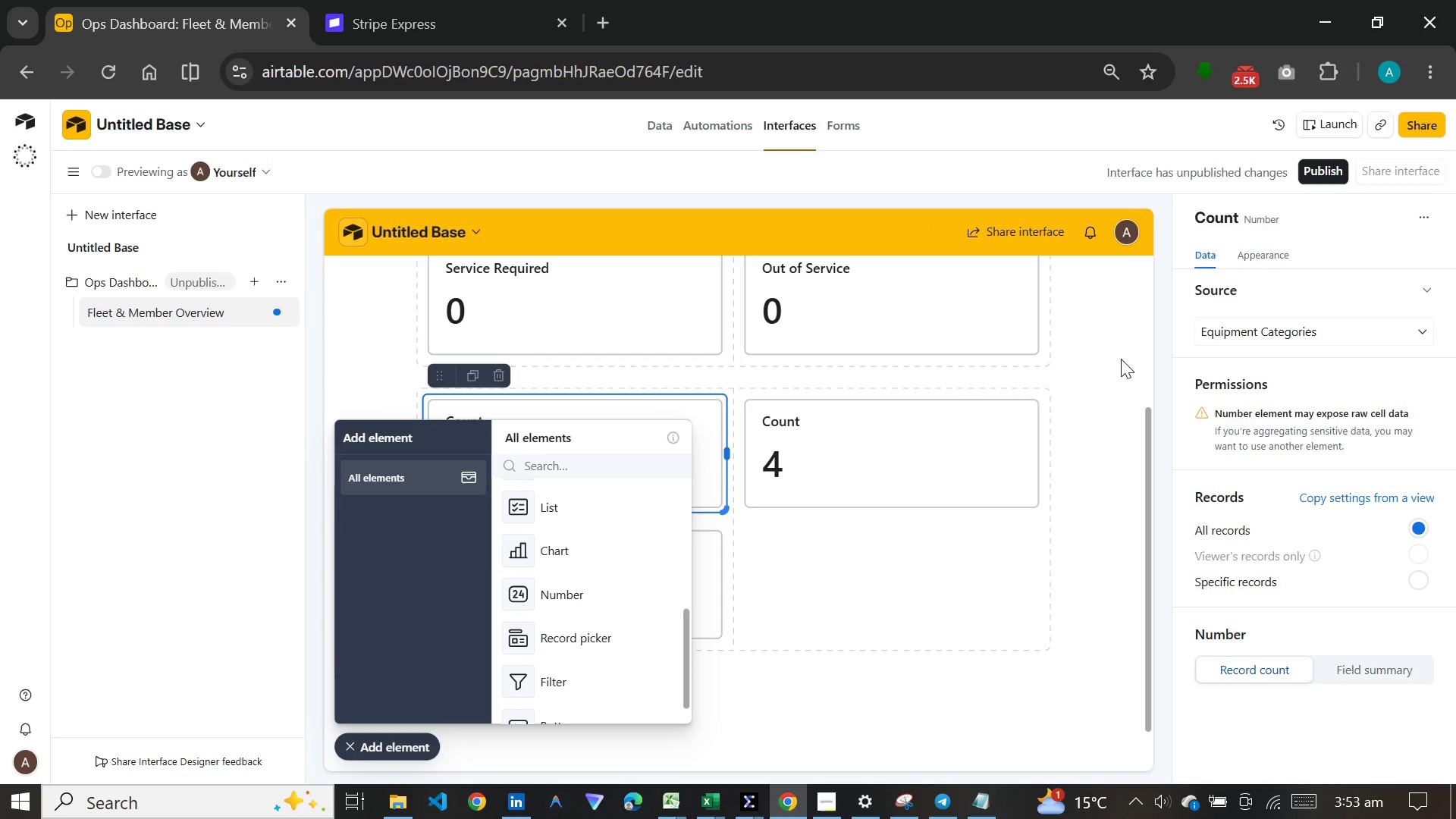 
left_click([1311, 209])
 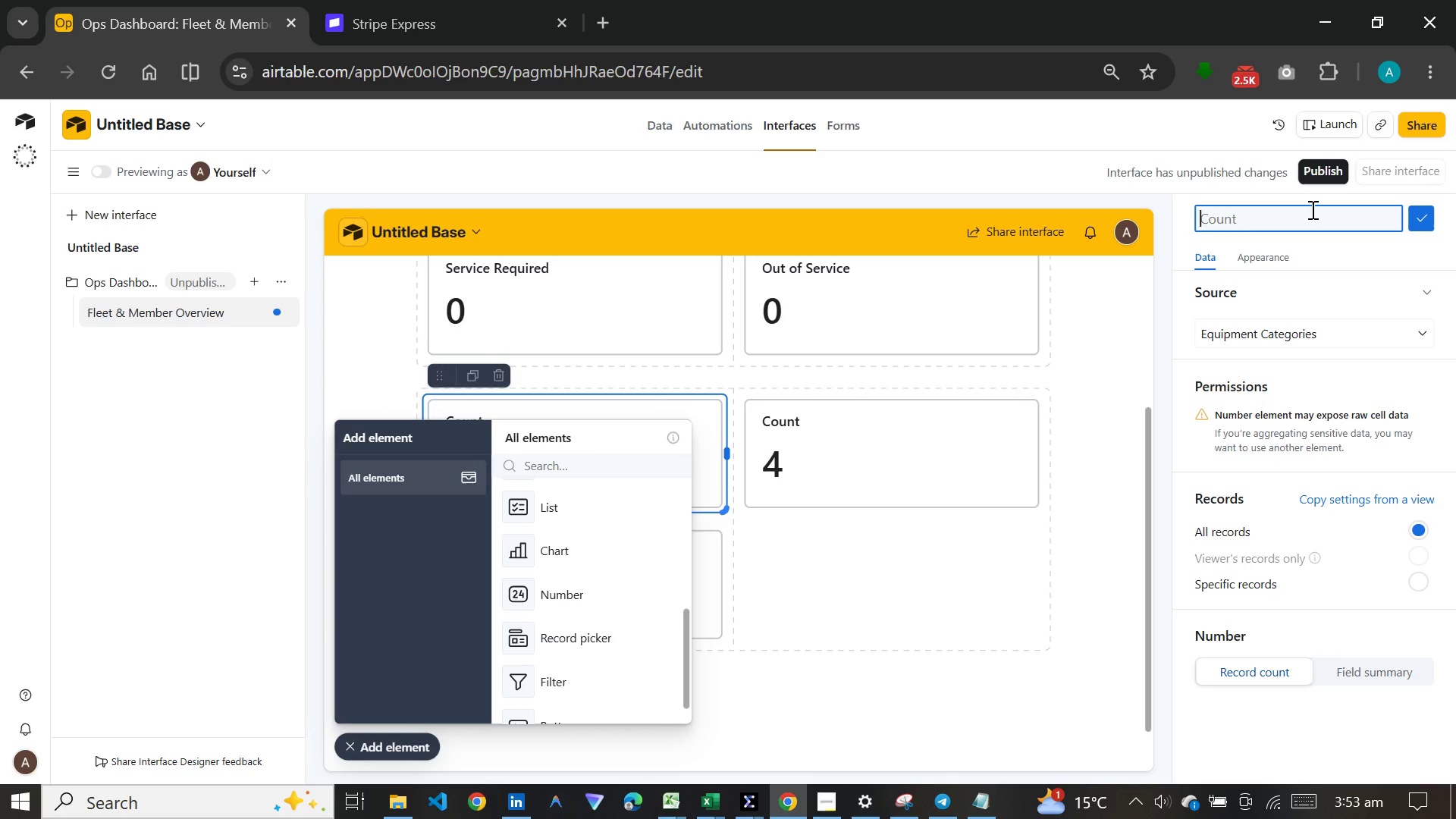 
type(Total Member)
 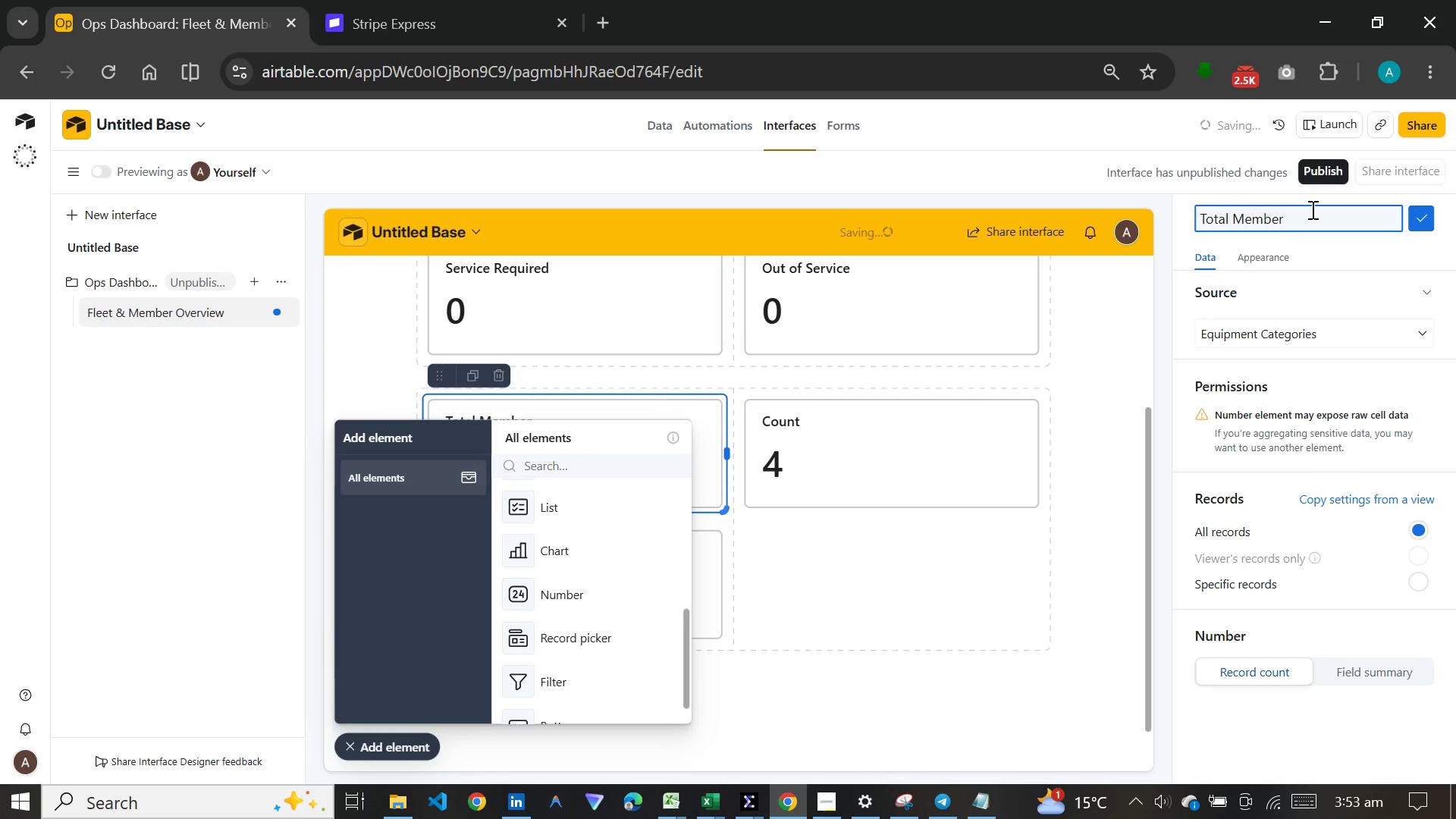 
key(Enter)
 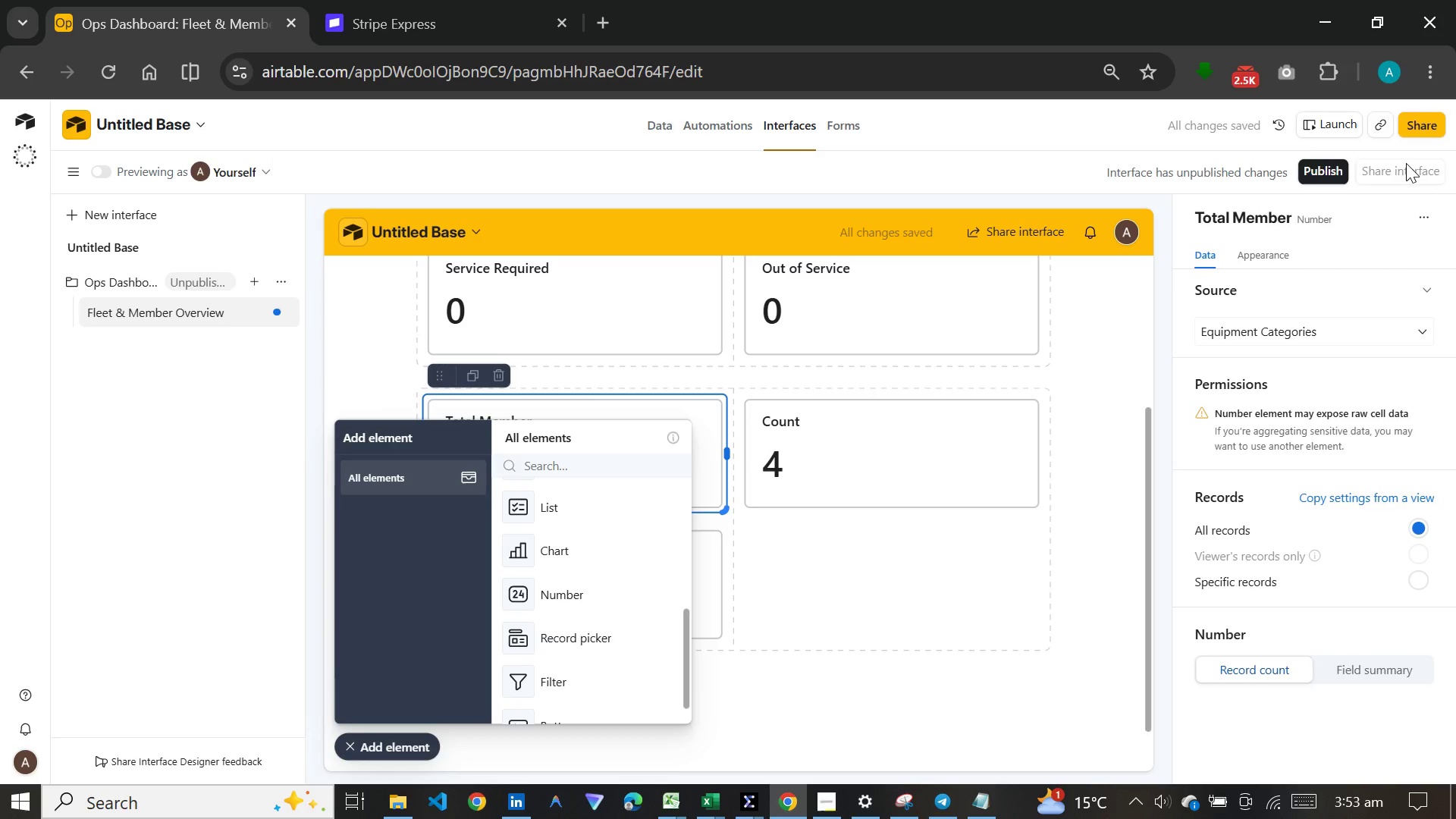 
left_click([1326, 325])
 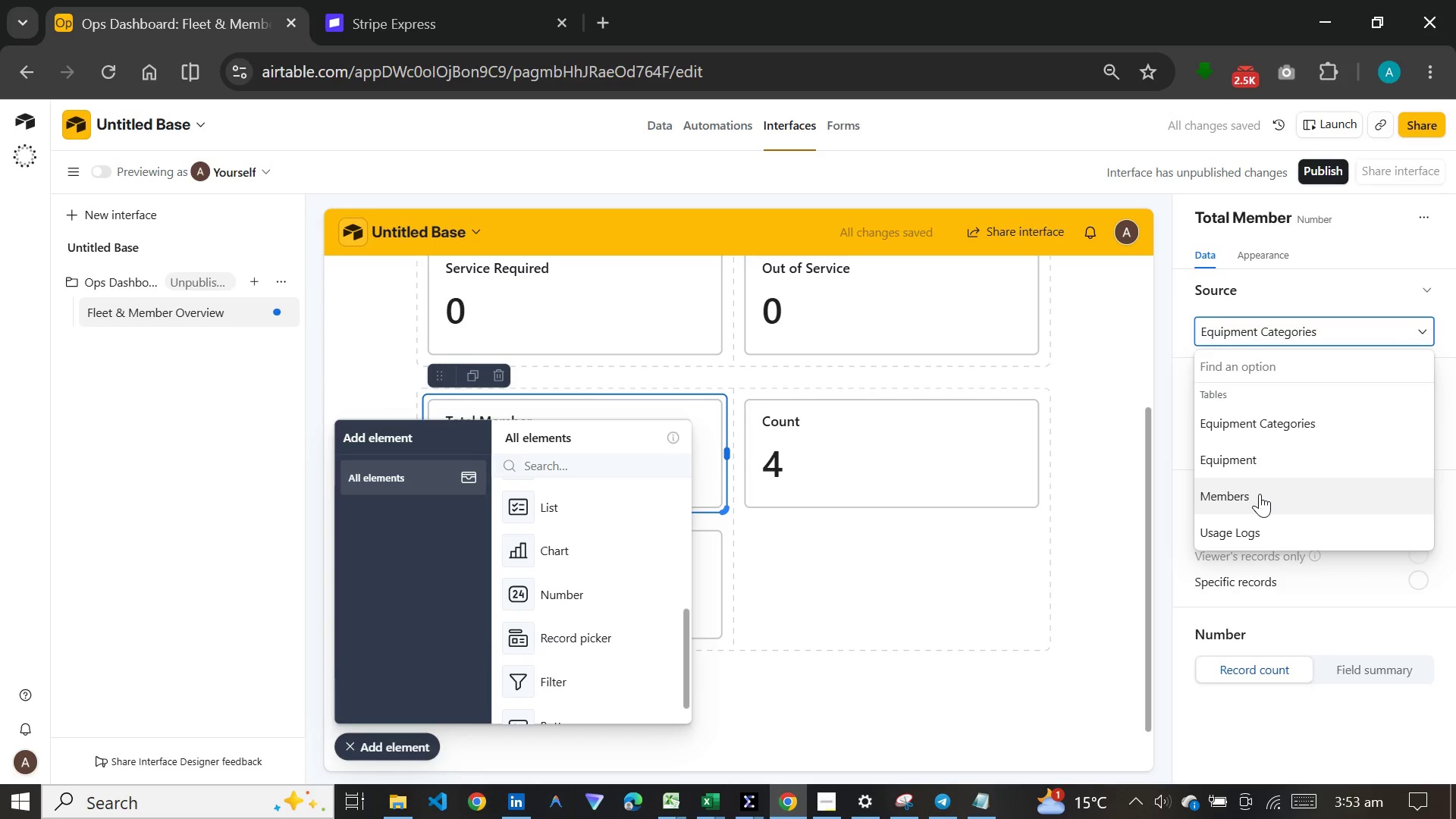 
left_click([1260, 494])
 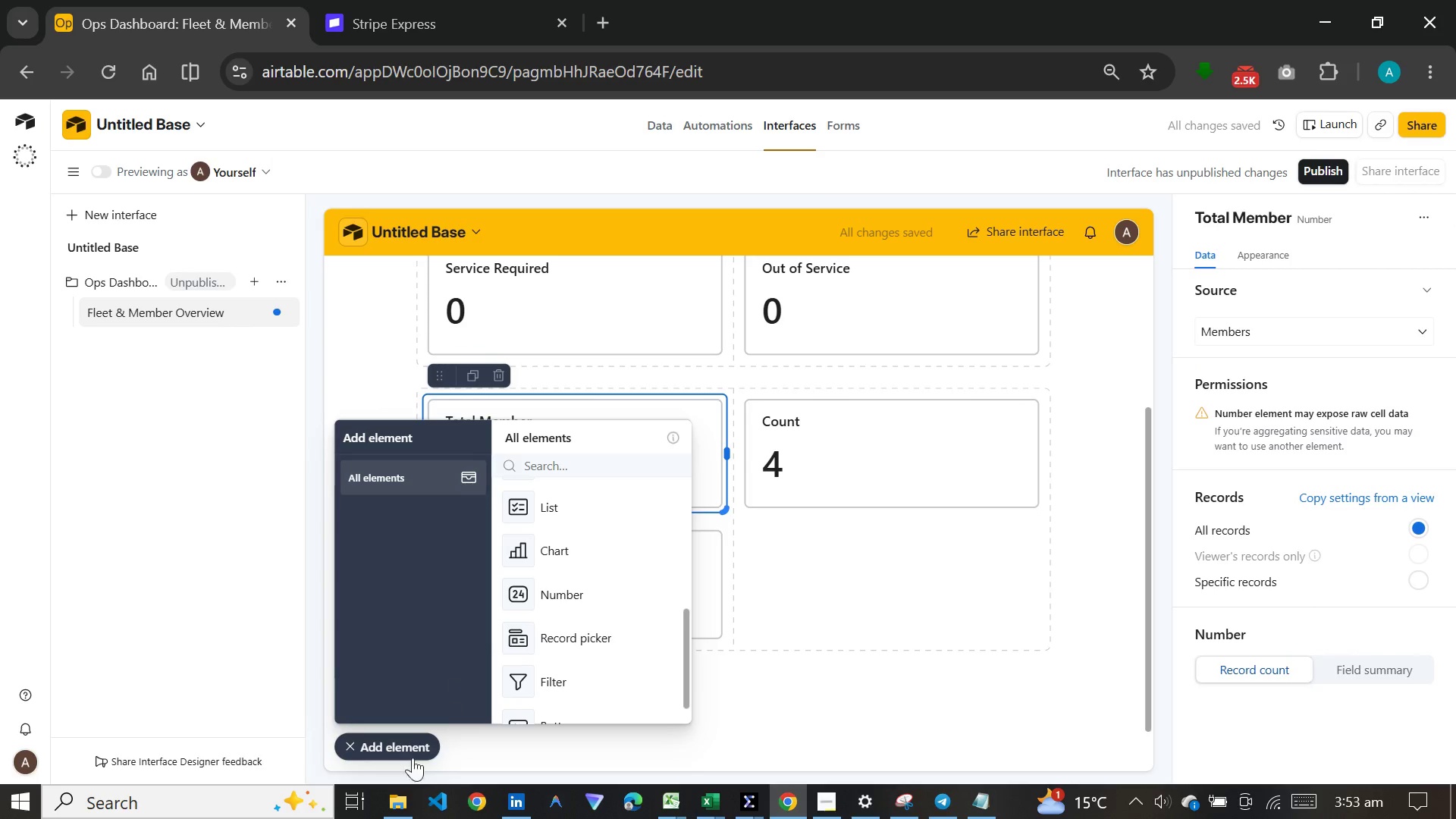 
left_click([397, 752])
 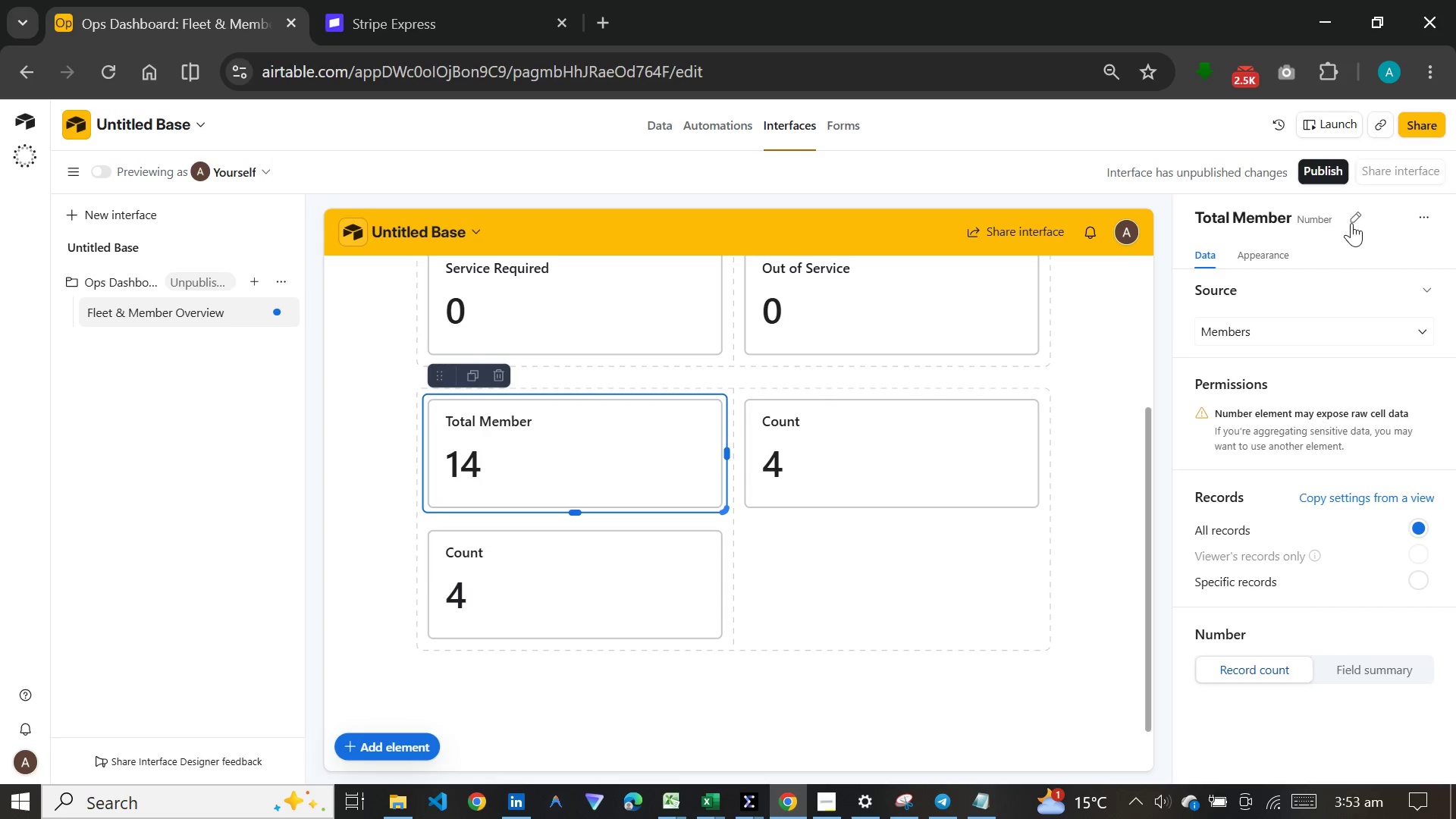 
left_click([1293, 219])
 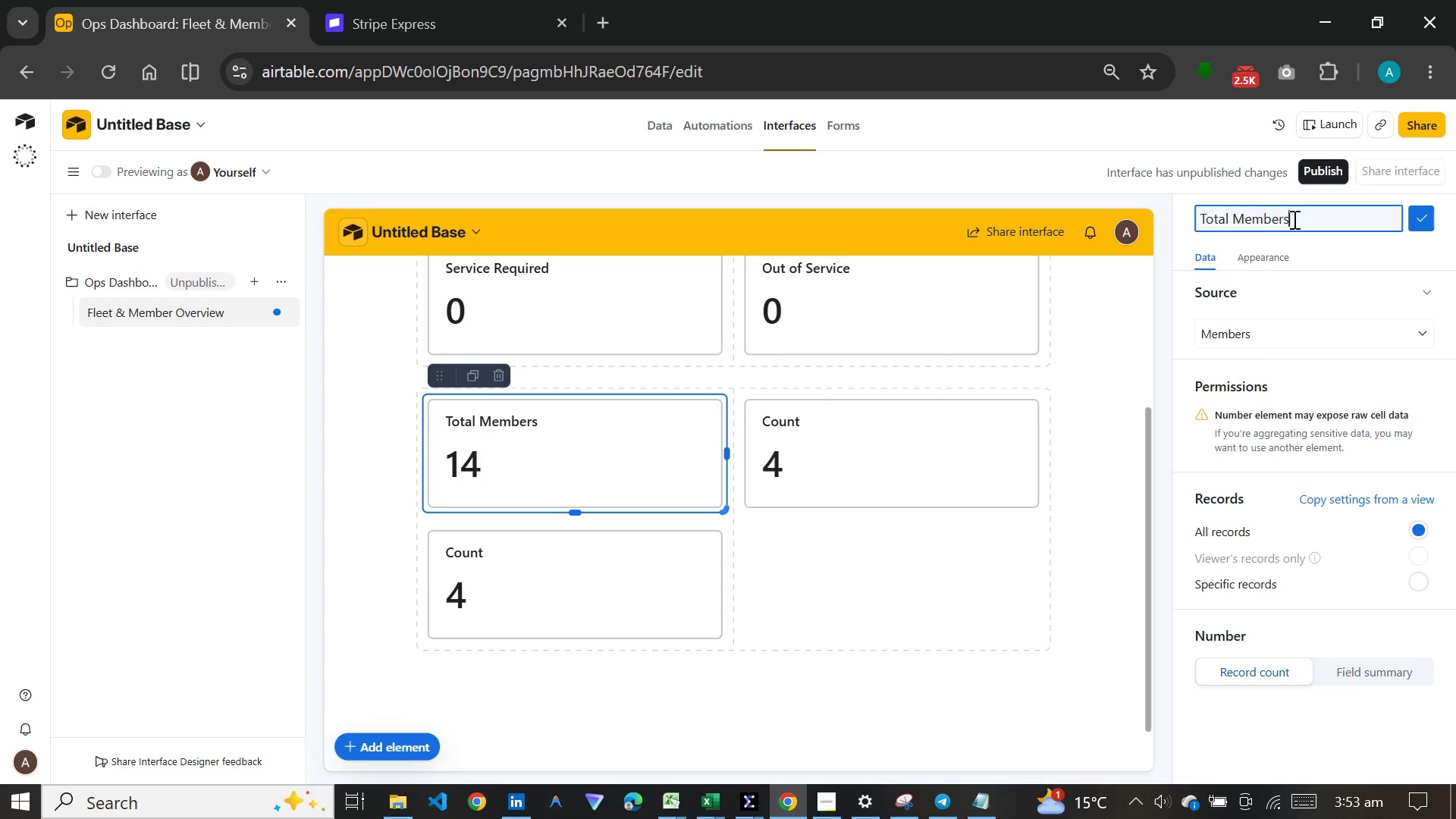 
key(S)
 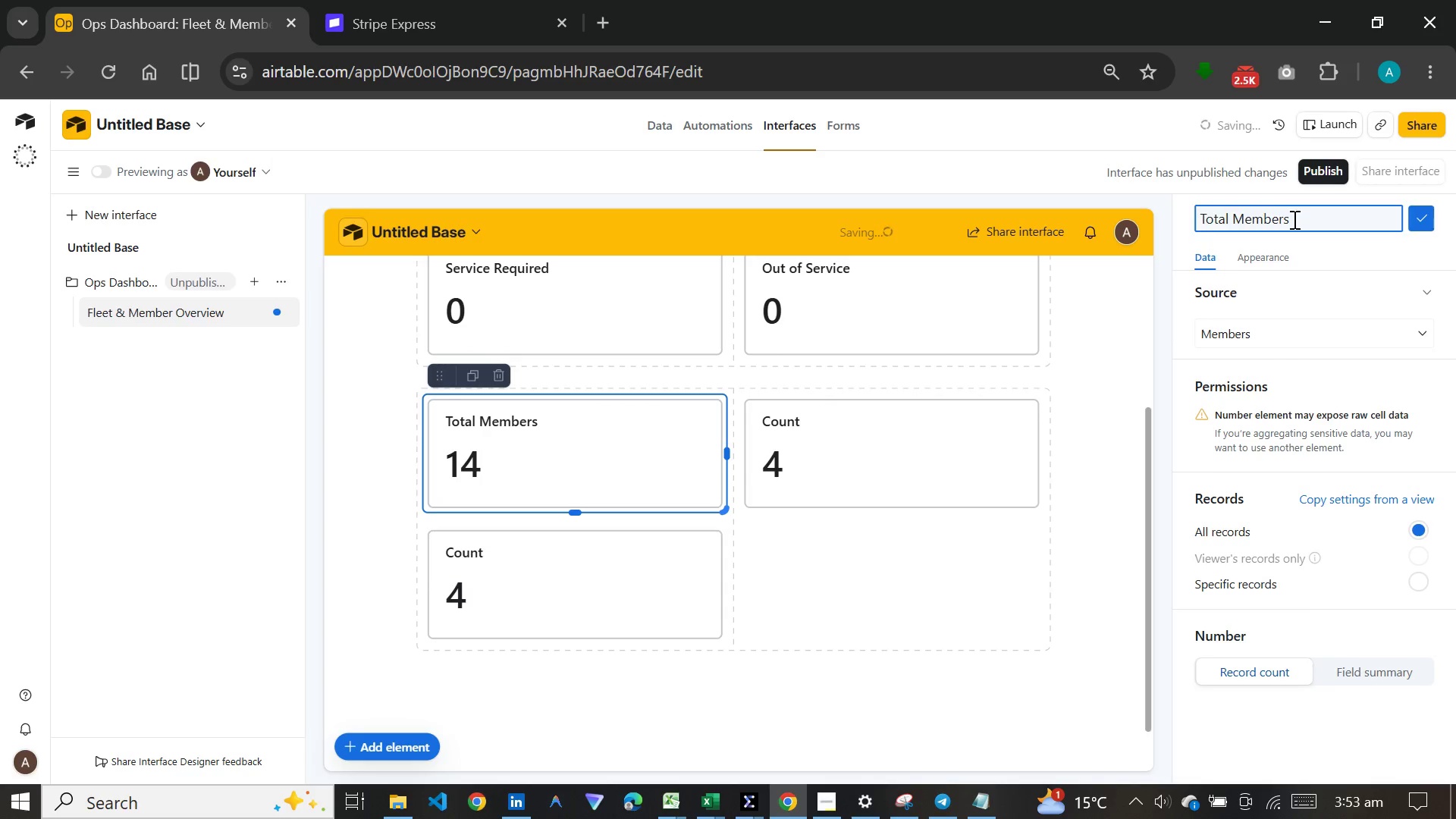 
key(Enter)
 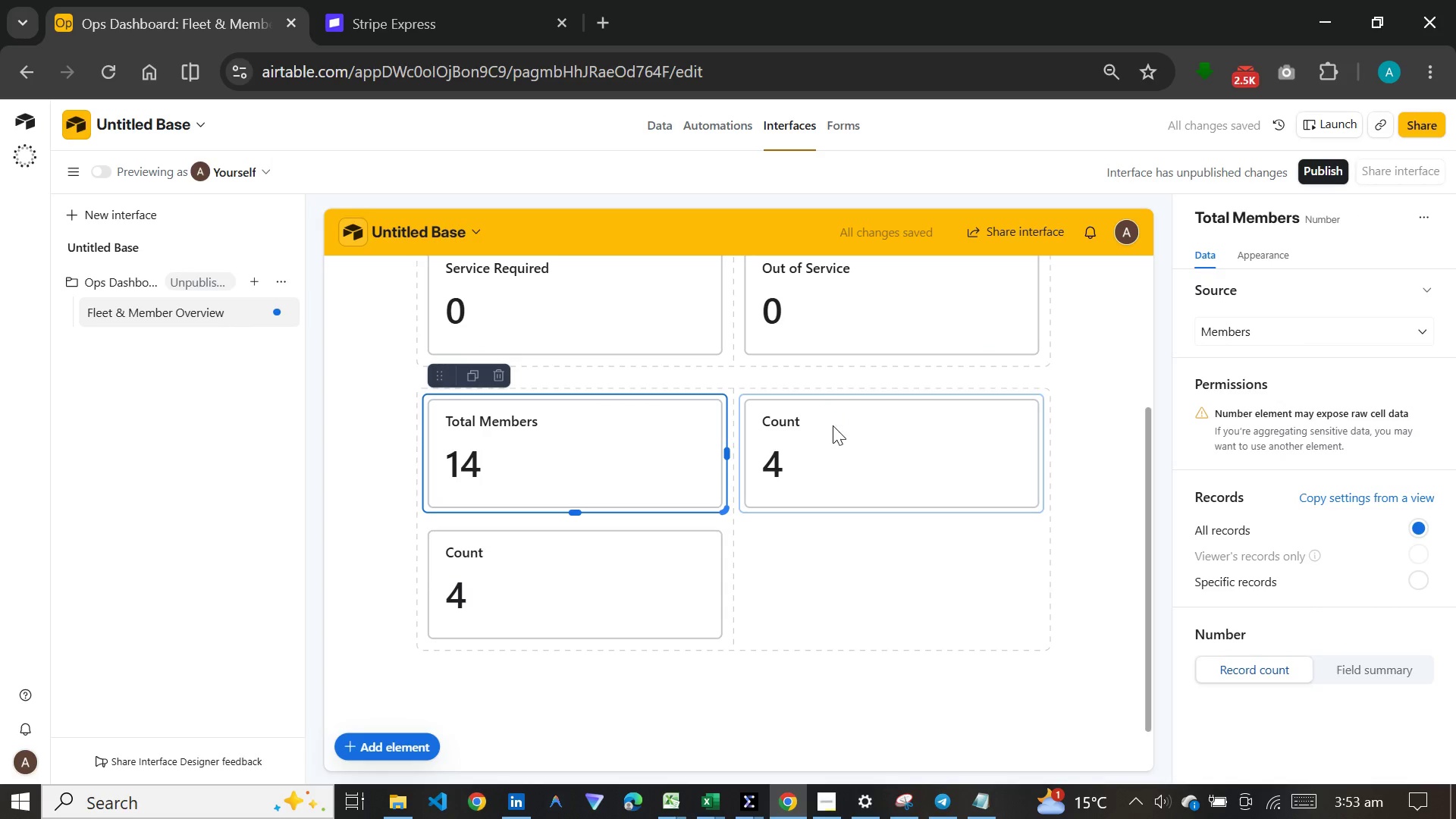 
left_click([833, 425])
 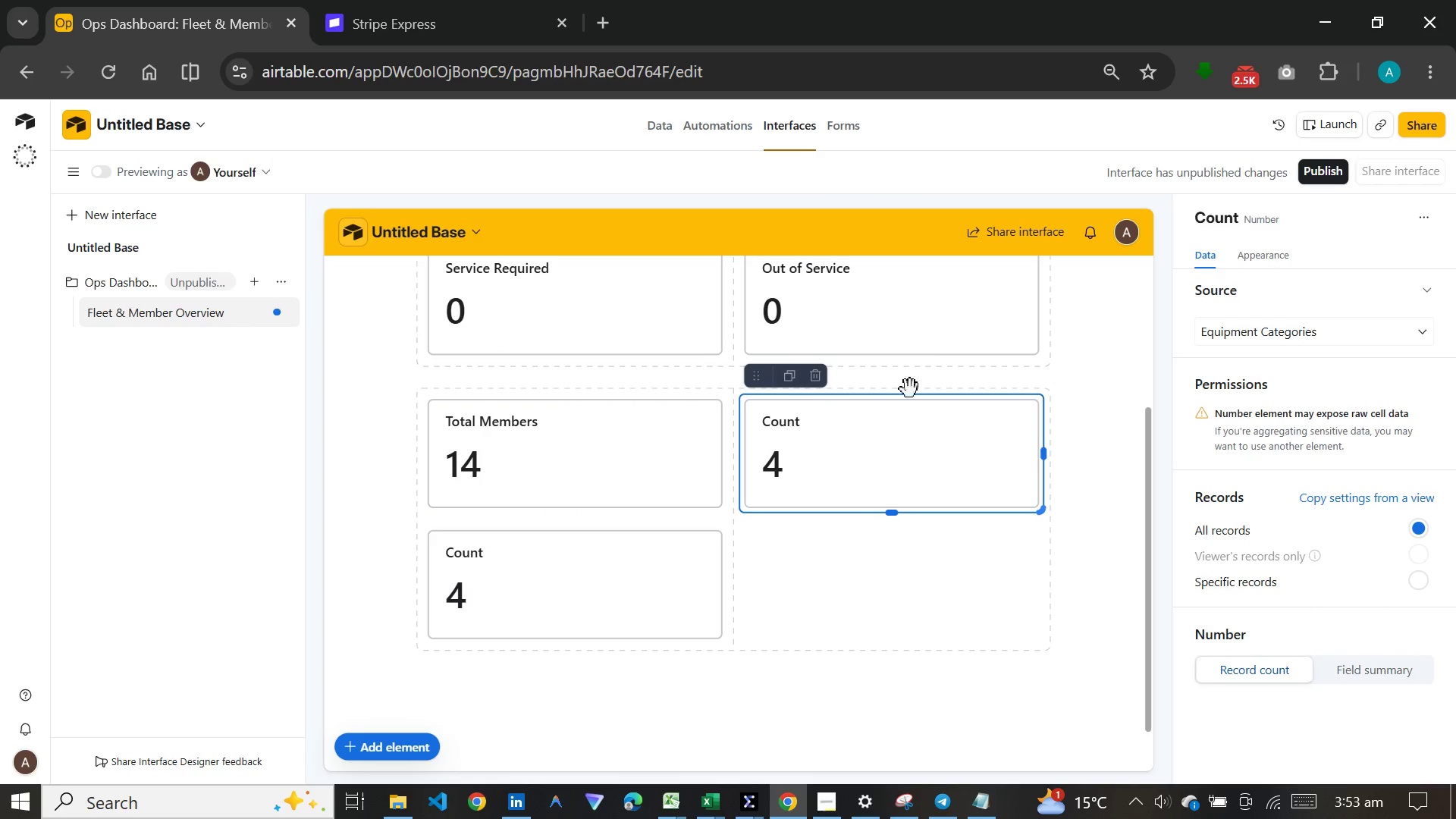 
wait(5.94)
 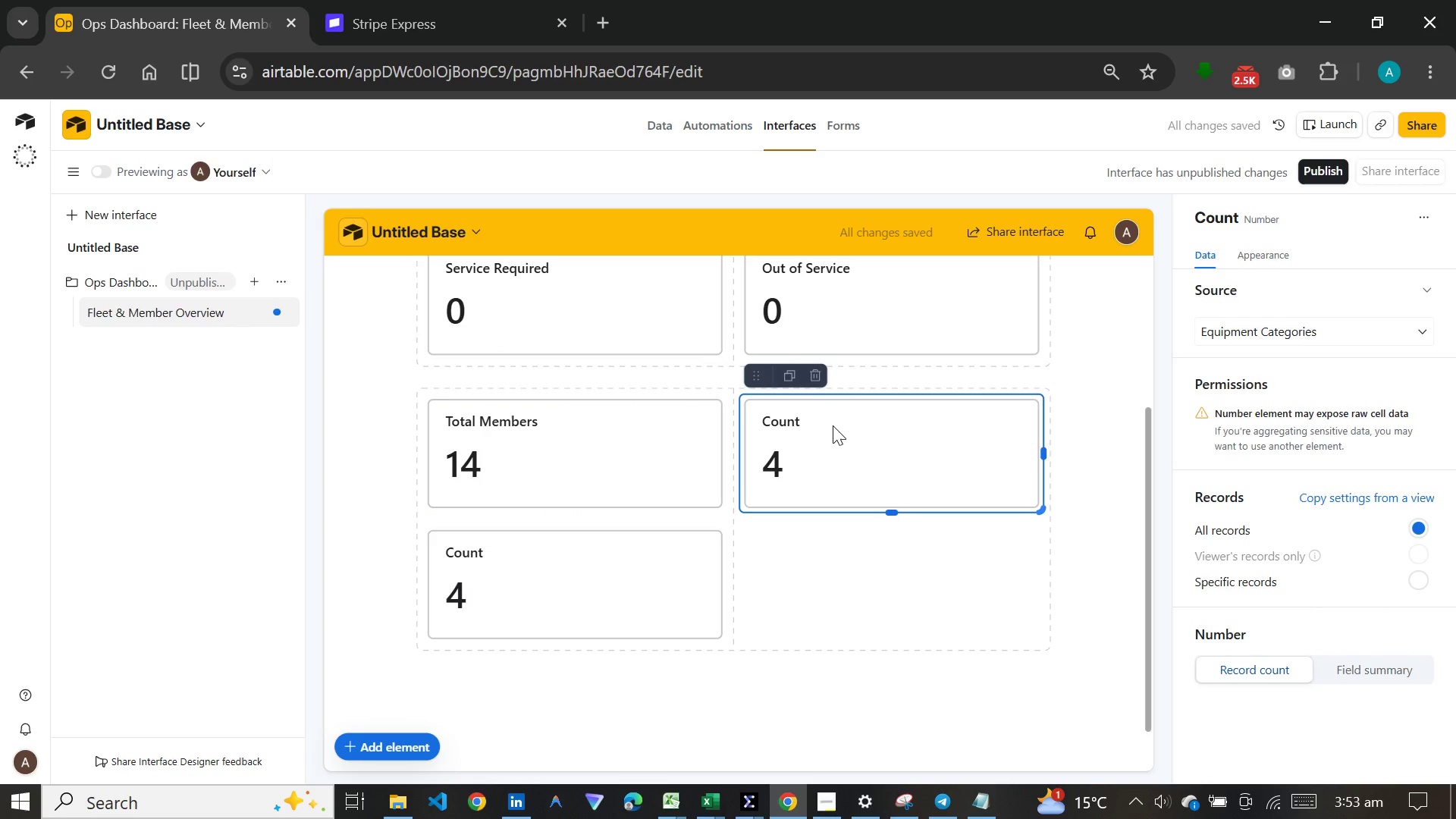 
left_click([1304, 223])
 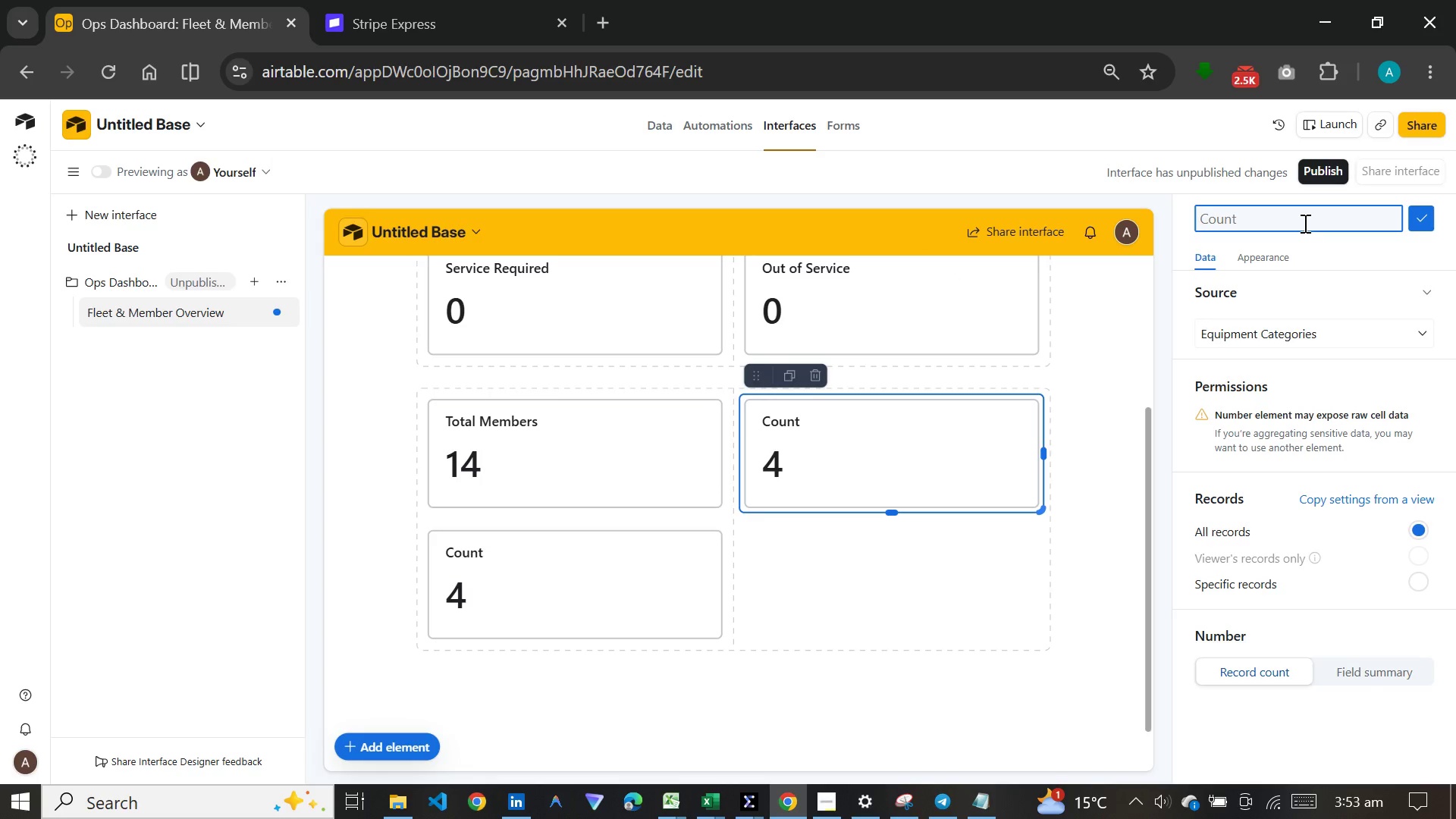 
type(Total Sessions)
 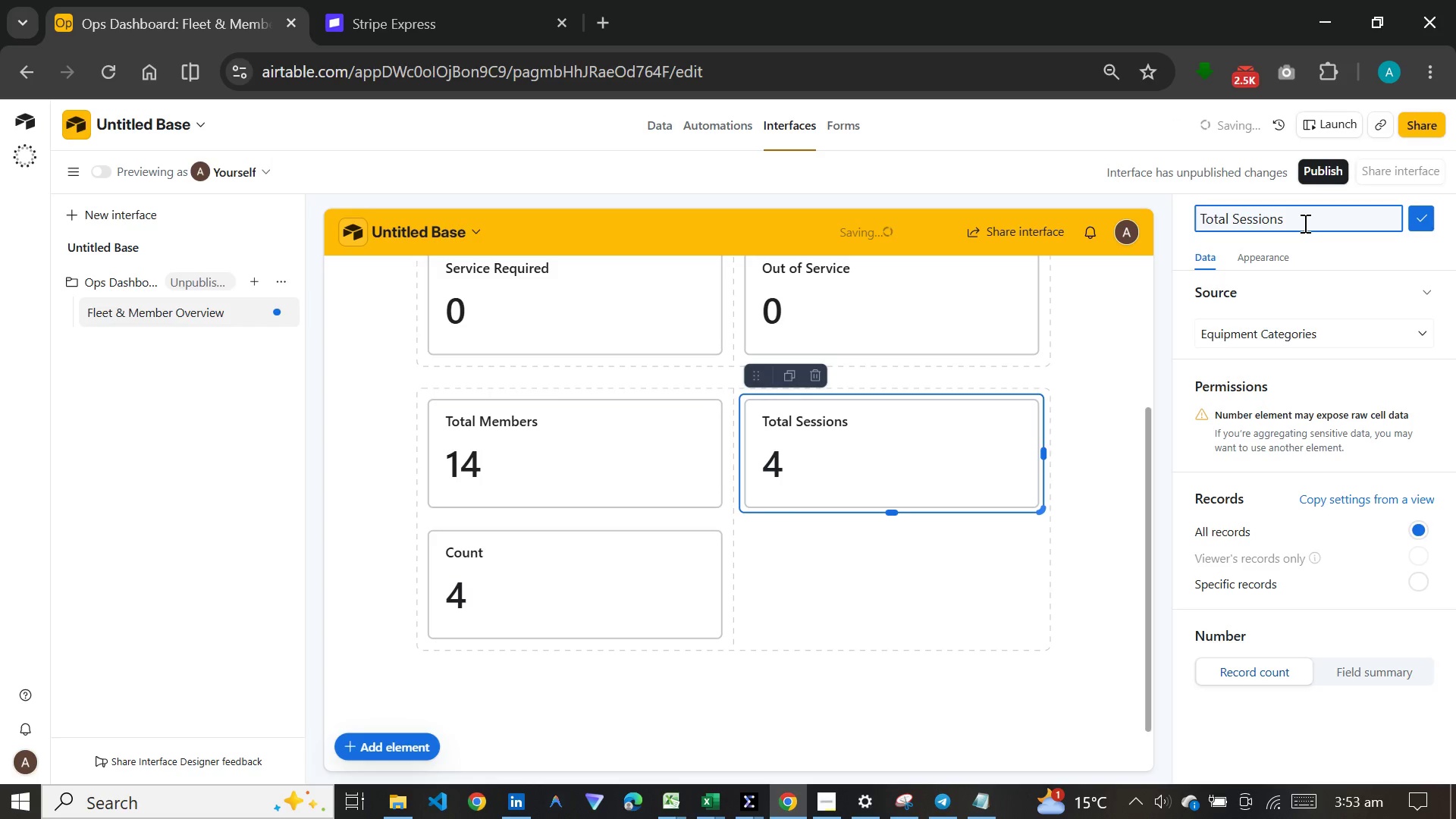 
key(Enter)
 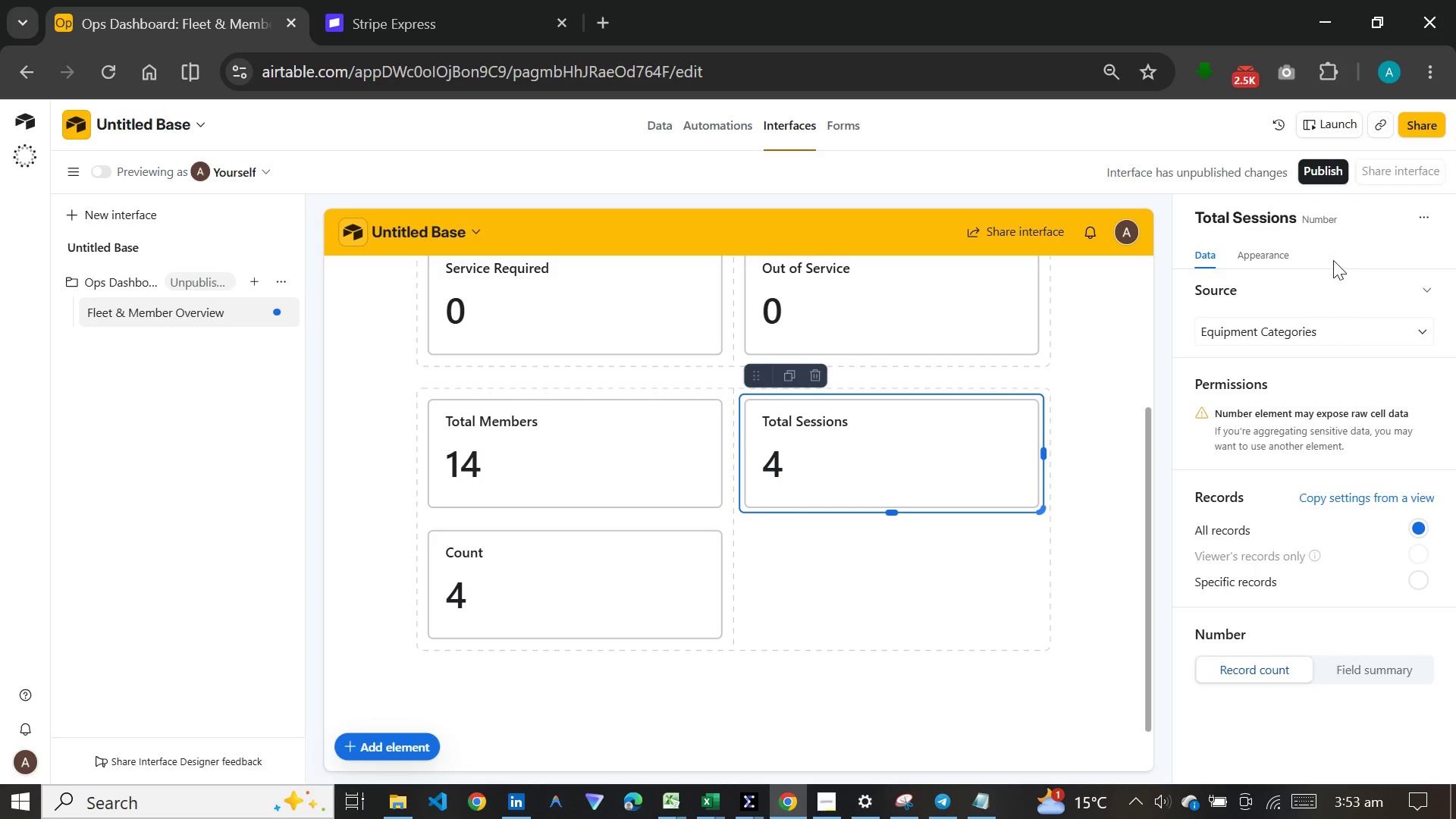 
left_click([1330, 344])
 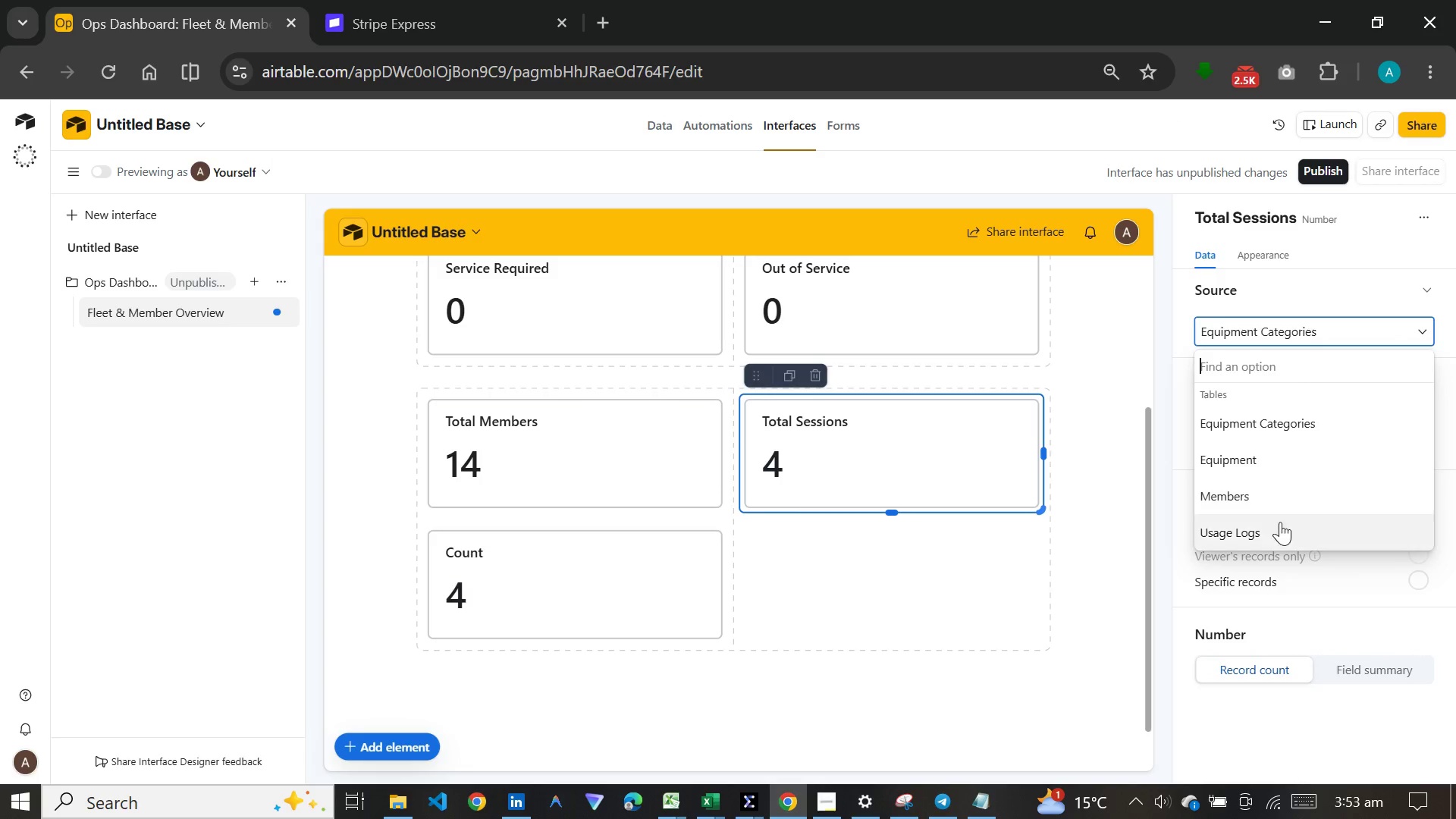 
left_click([1280, 530])
 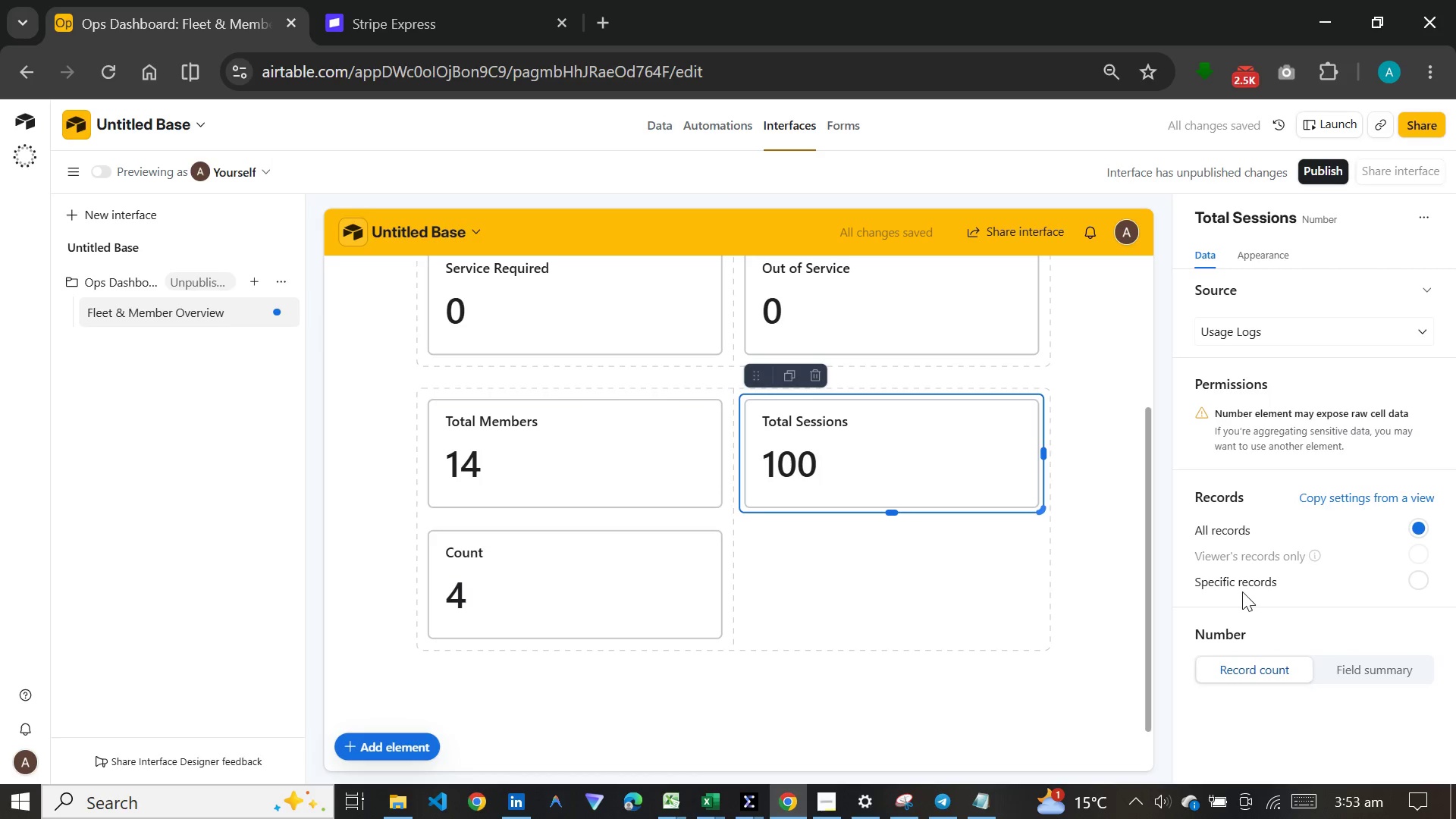 
wait(10.92)
 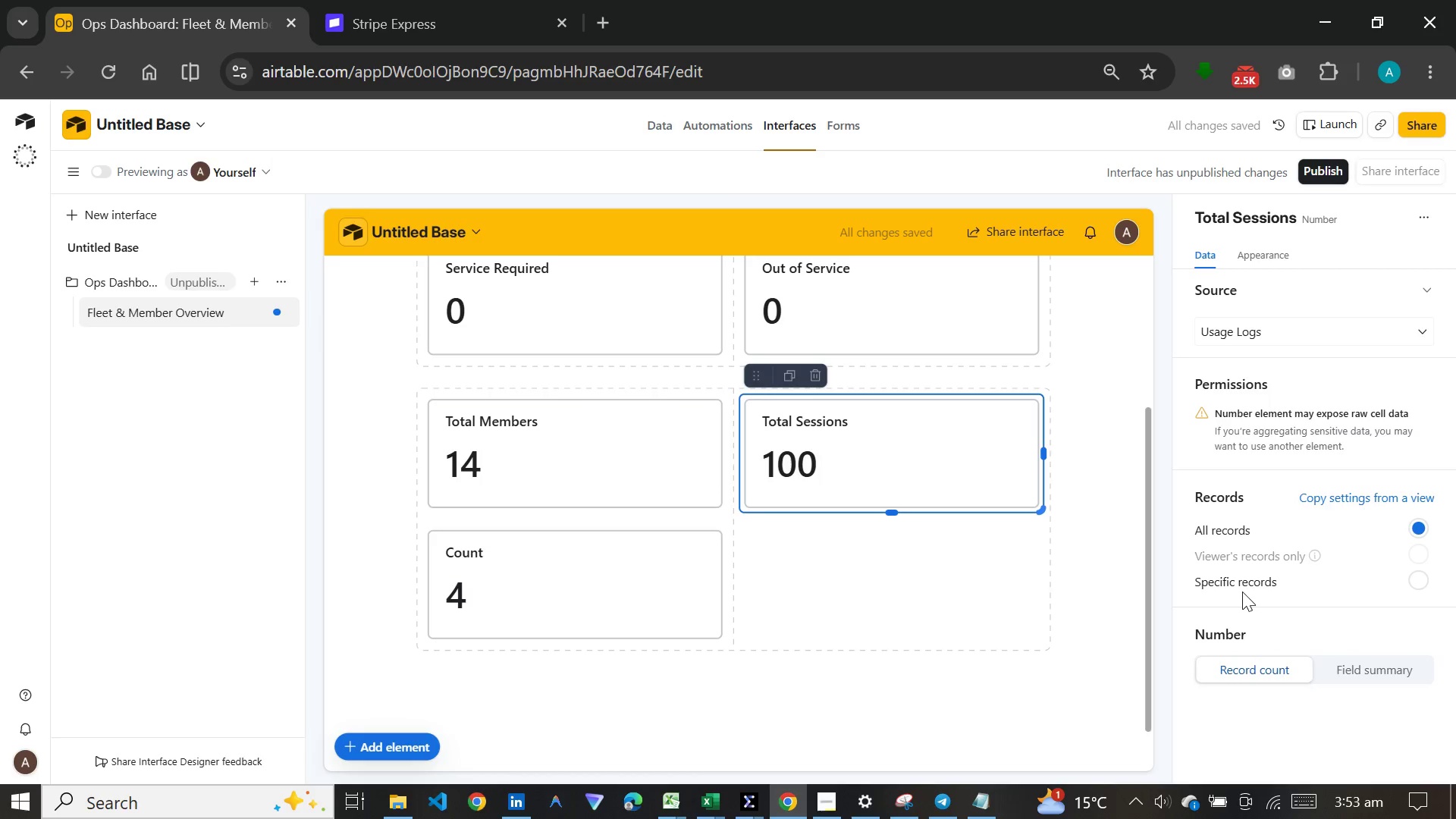 
left_click([552, 623])
 